 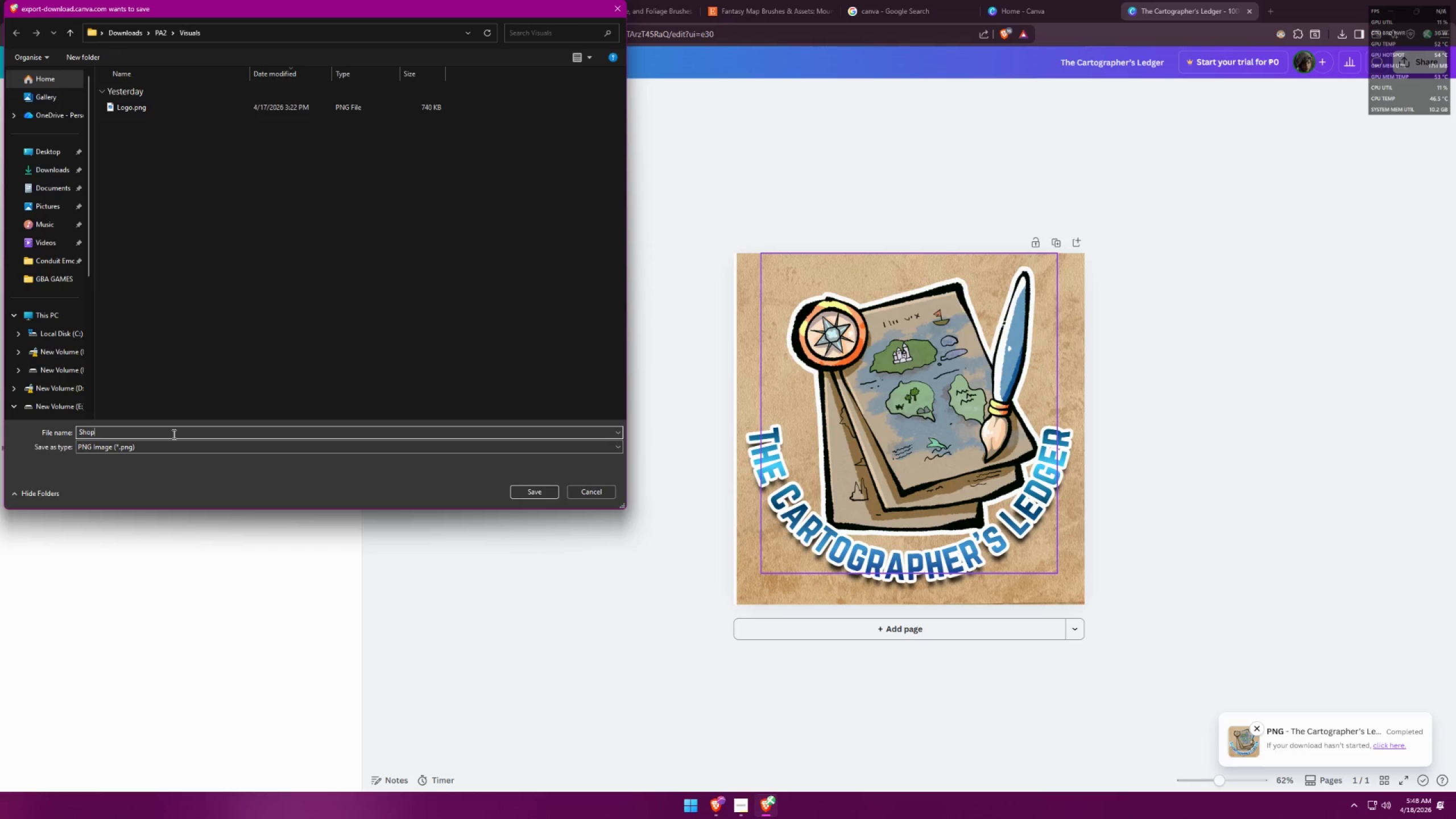 
type( Icon)
 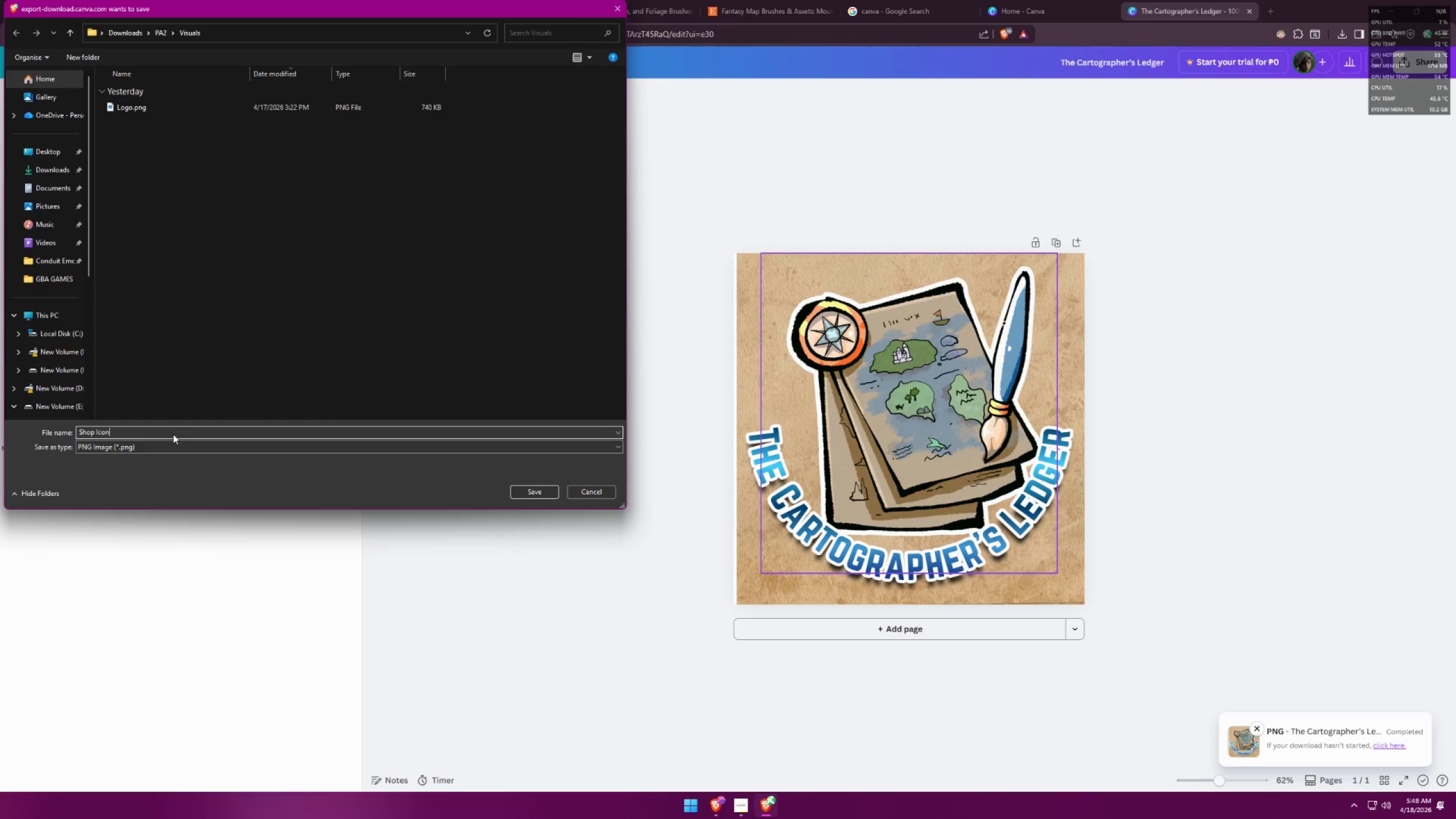 
key(Enter)
 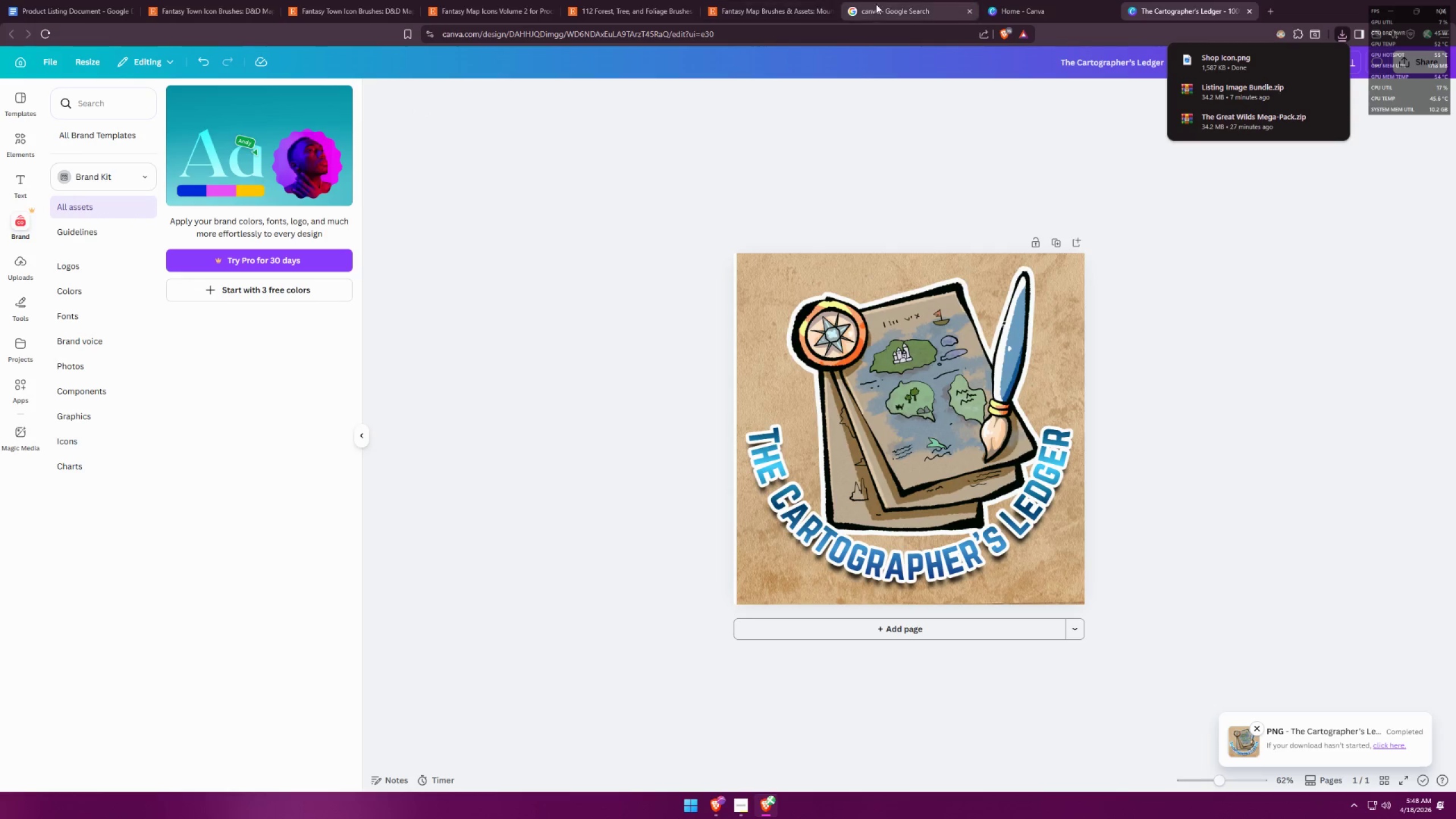 
left_click([1065, 0])
 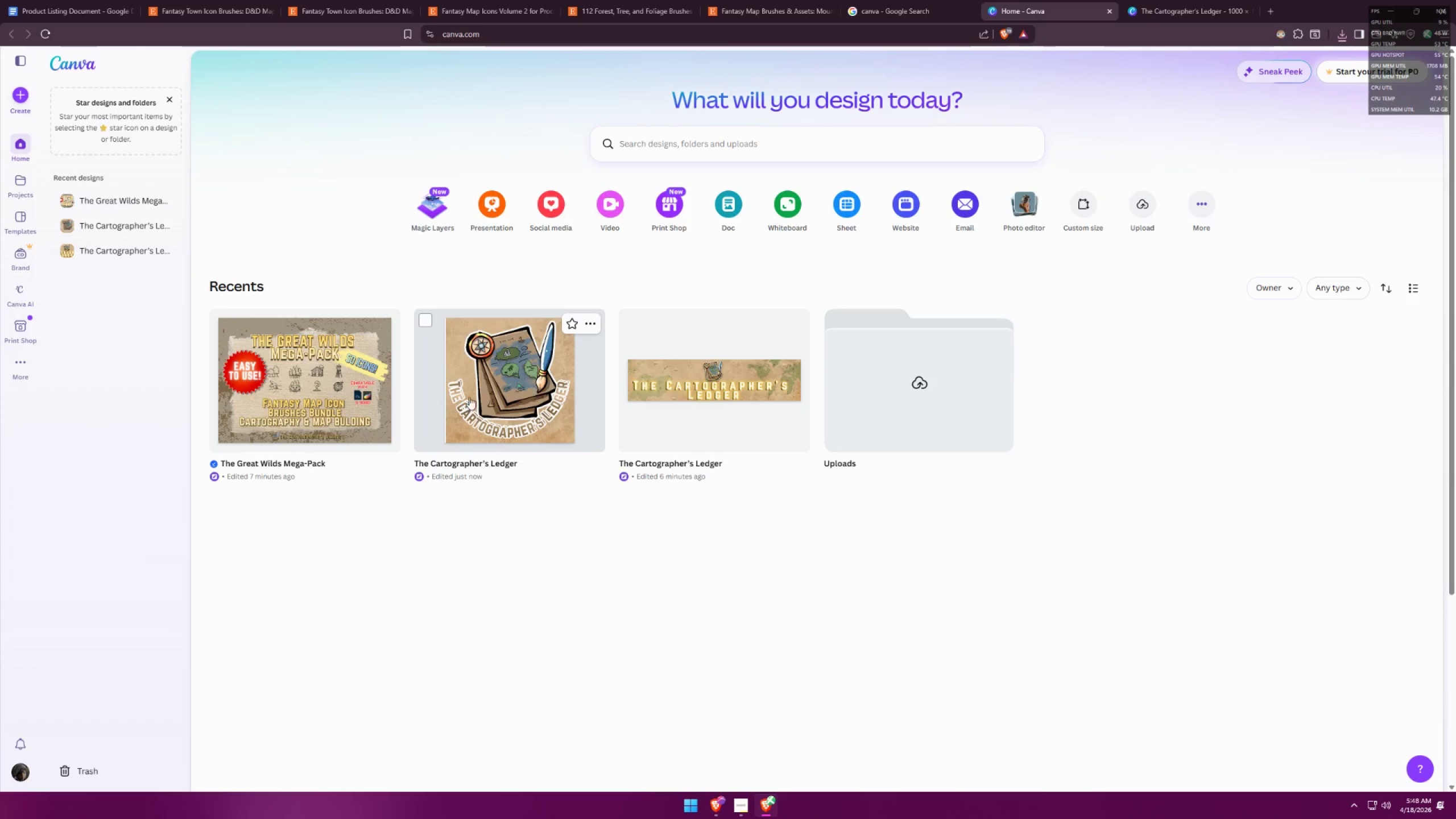 
left_click([301, 406])
 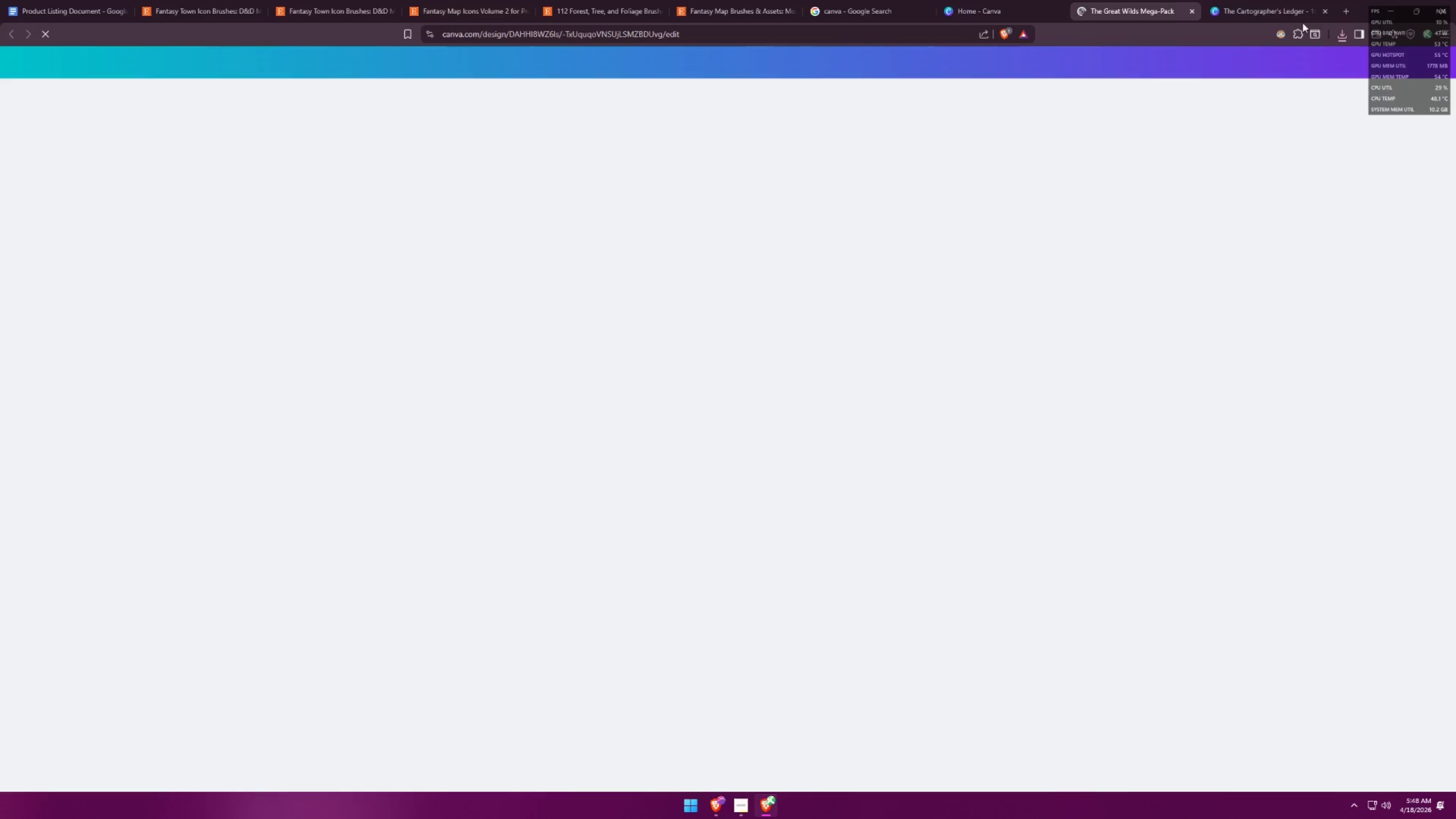 
left_click([1323, 12])
 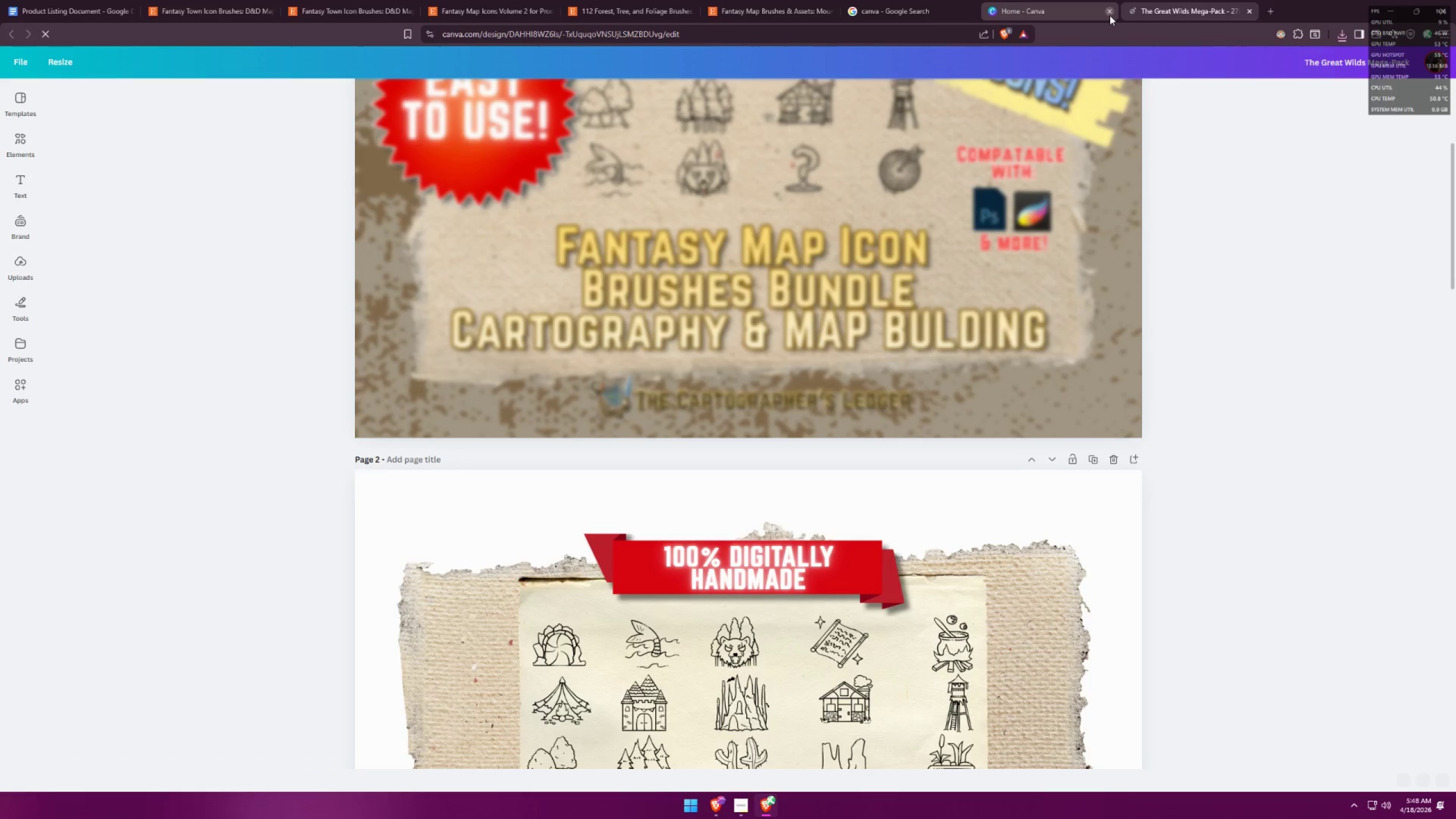 
left_click([1108, 15])
 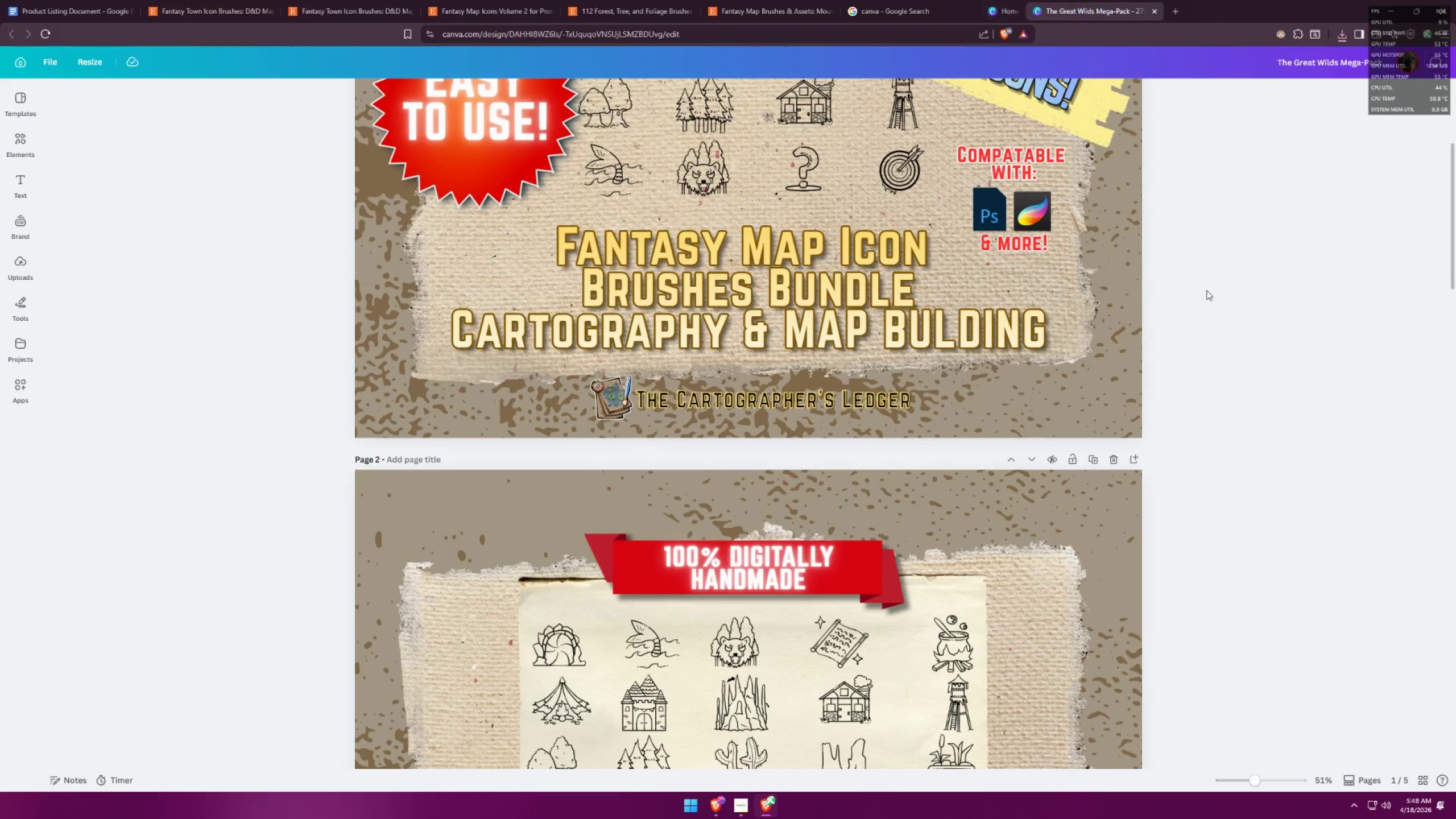 
scroll: coordinate [1240, 333], scroll_direction: up, amount: 7.0
 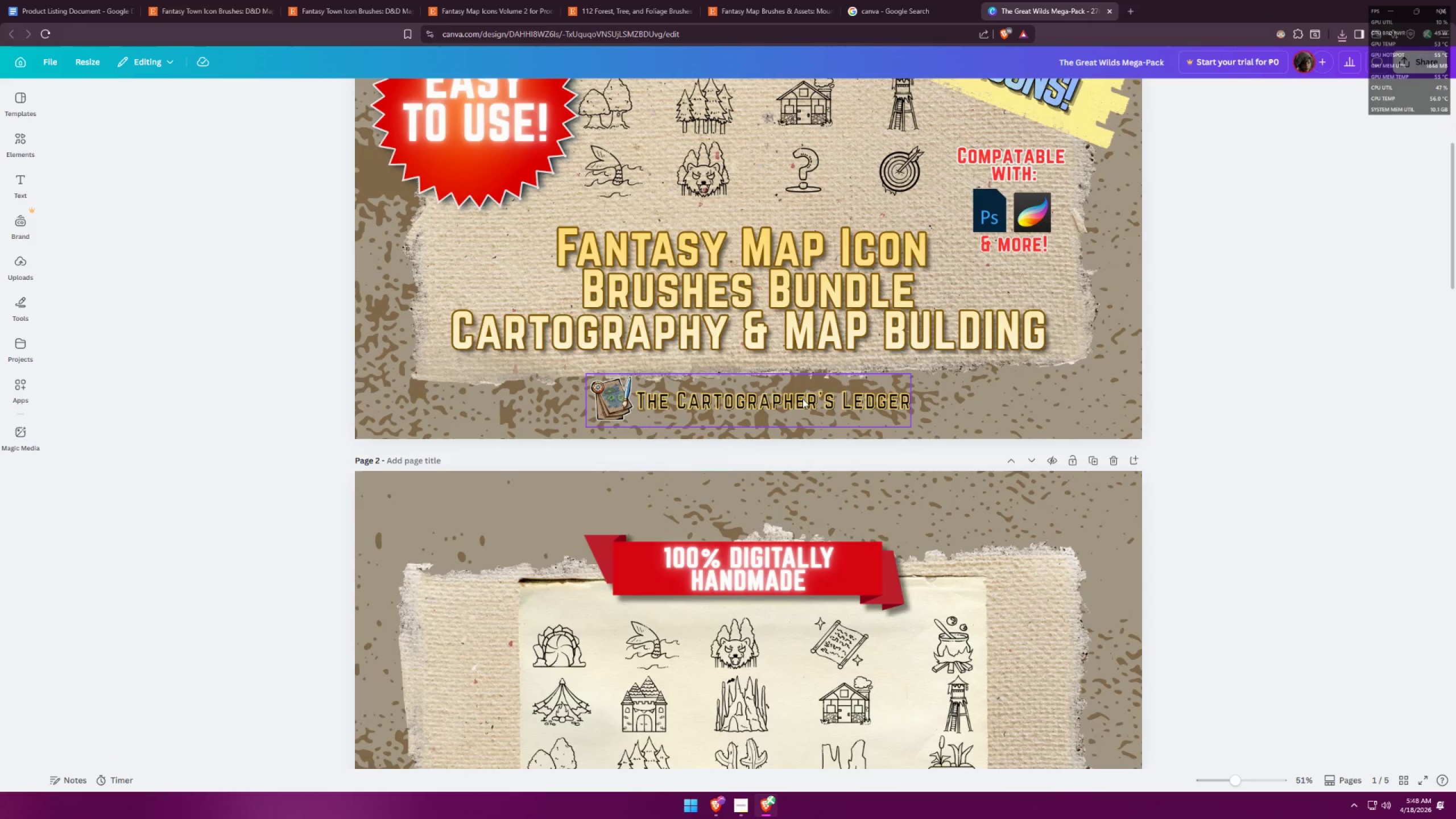 
hold_key(key=ShiftLeft, duration=0.38)
left_click([803, 399])
 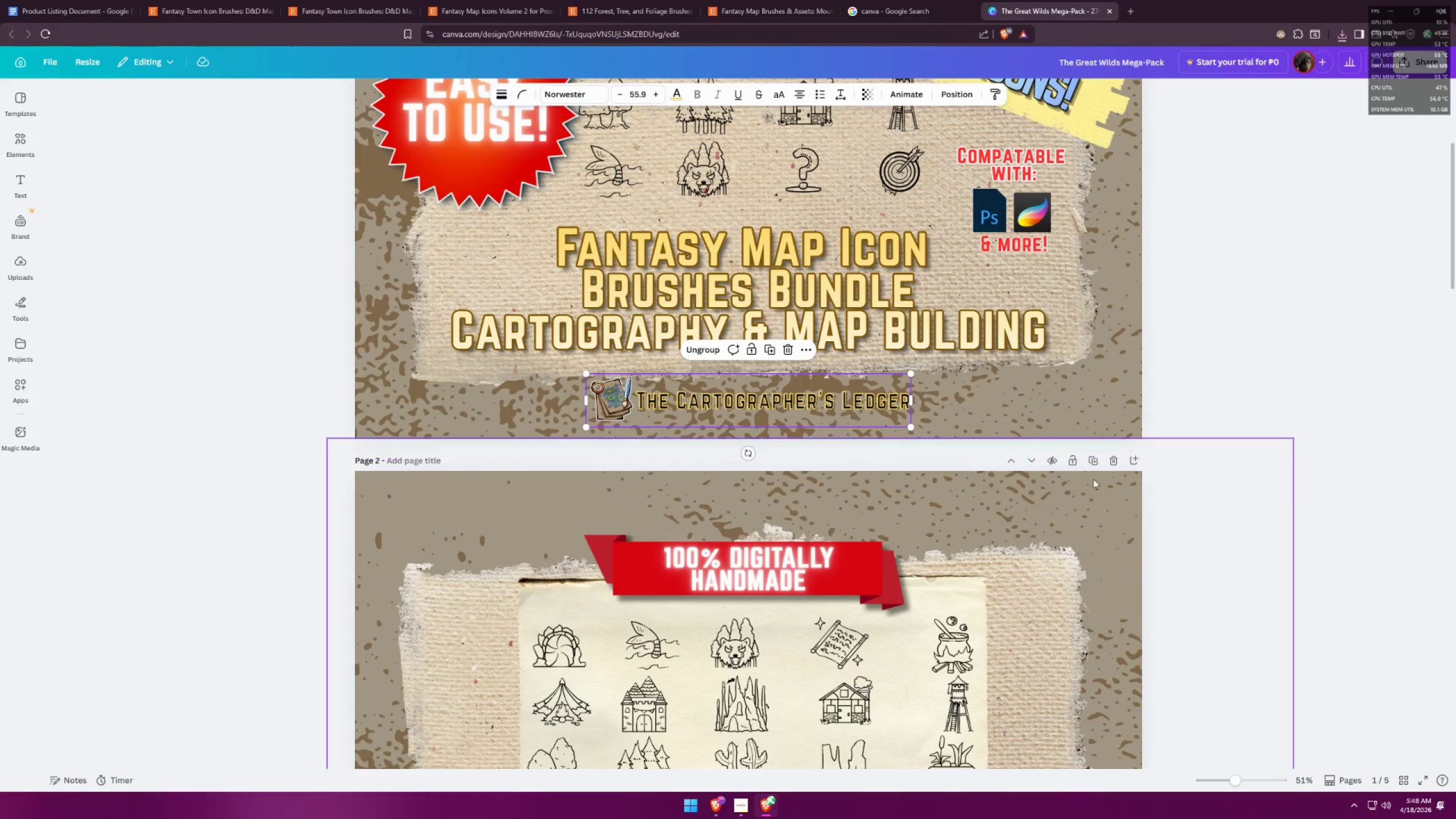 
hold_key(key=ControlLeft, duration=1.5)
 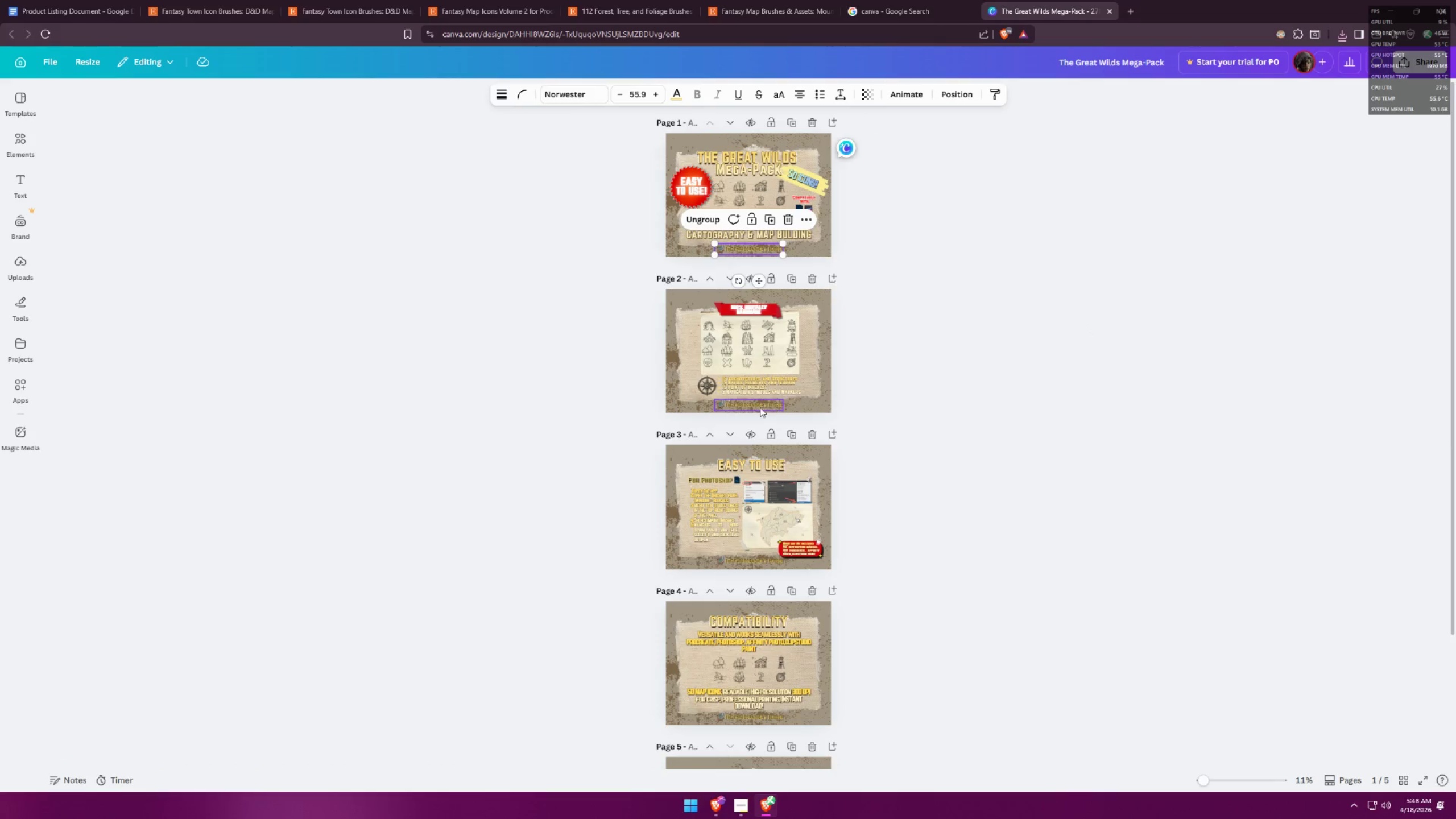 
key(Control+ControlLeft)
 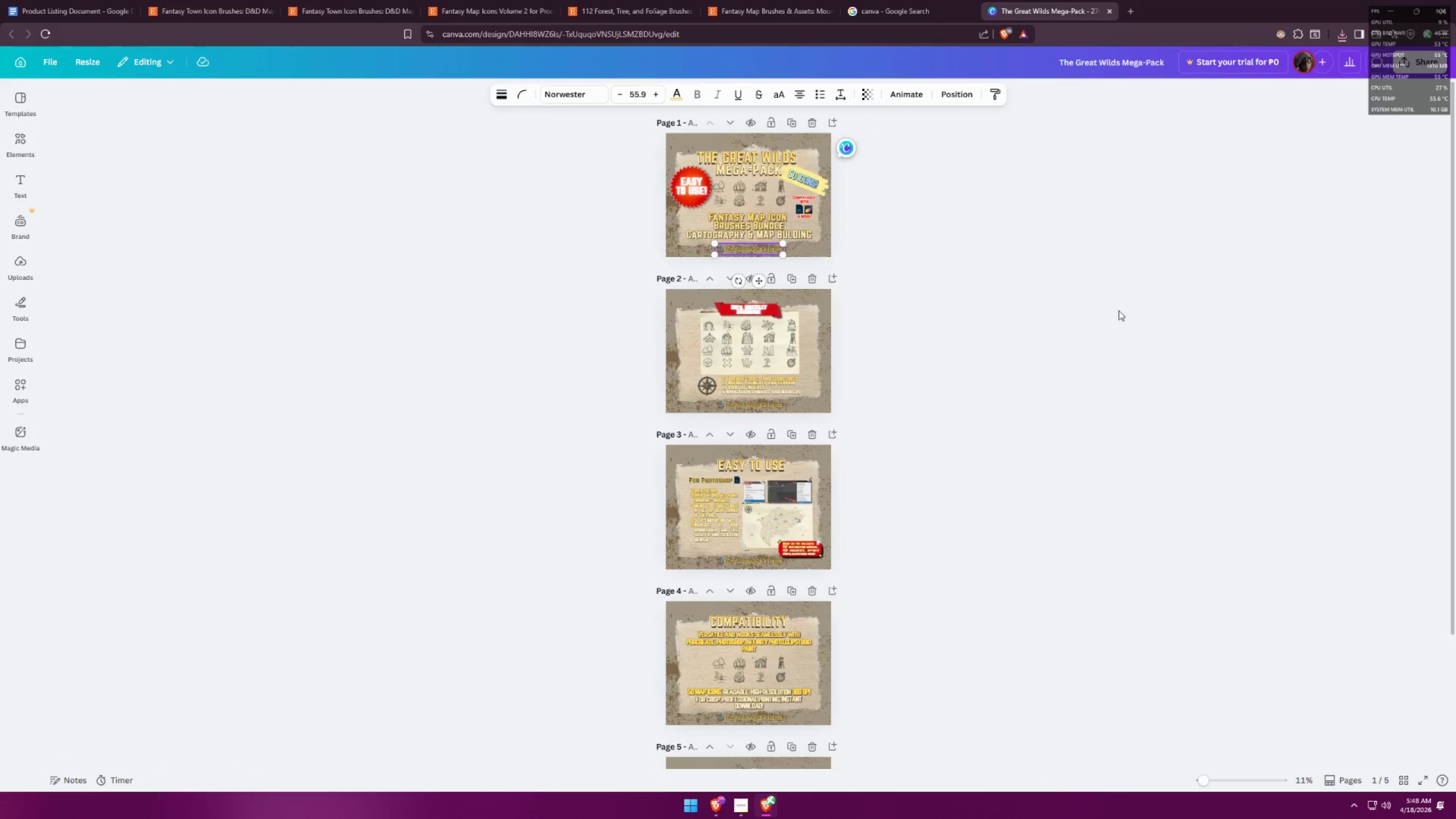 
key(Control+ControlLeft)
 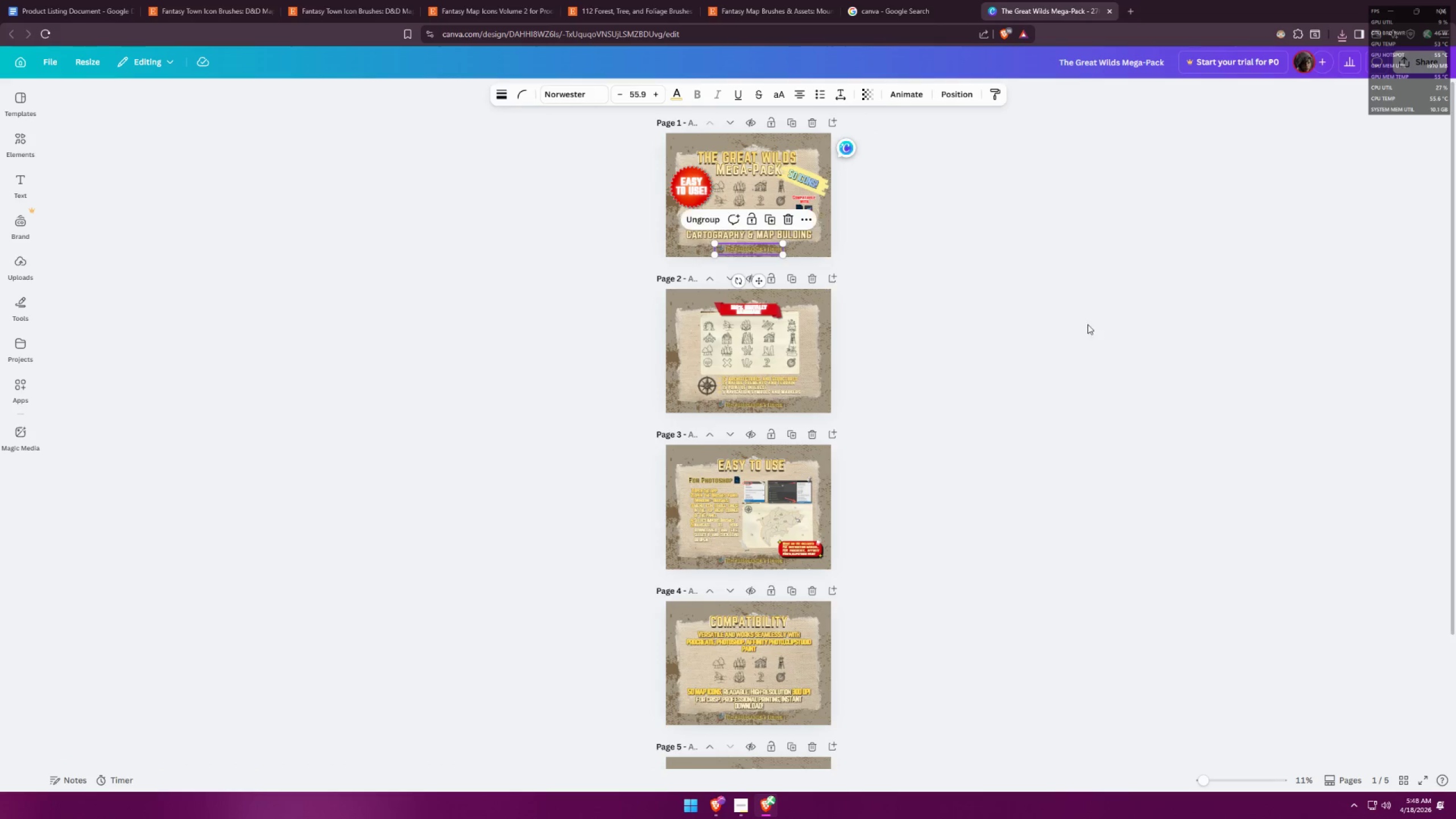 
key(Control+ControlLeft)
 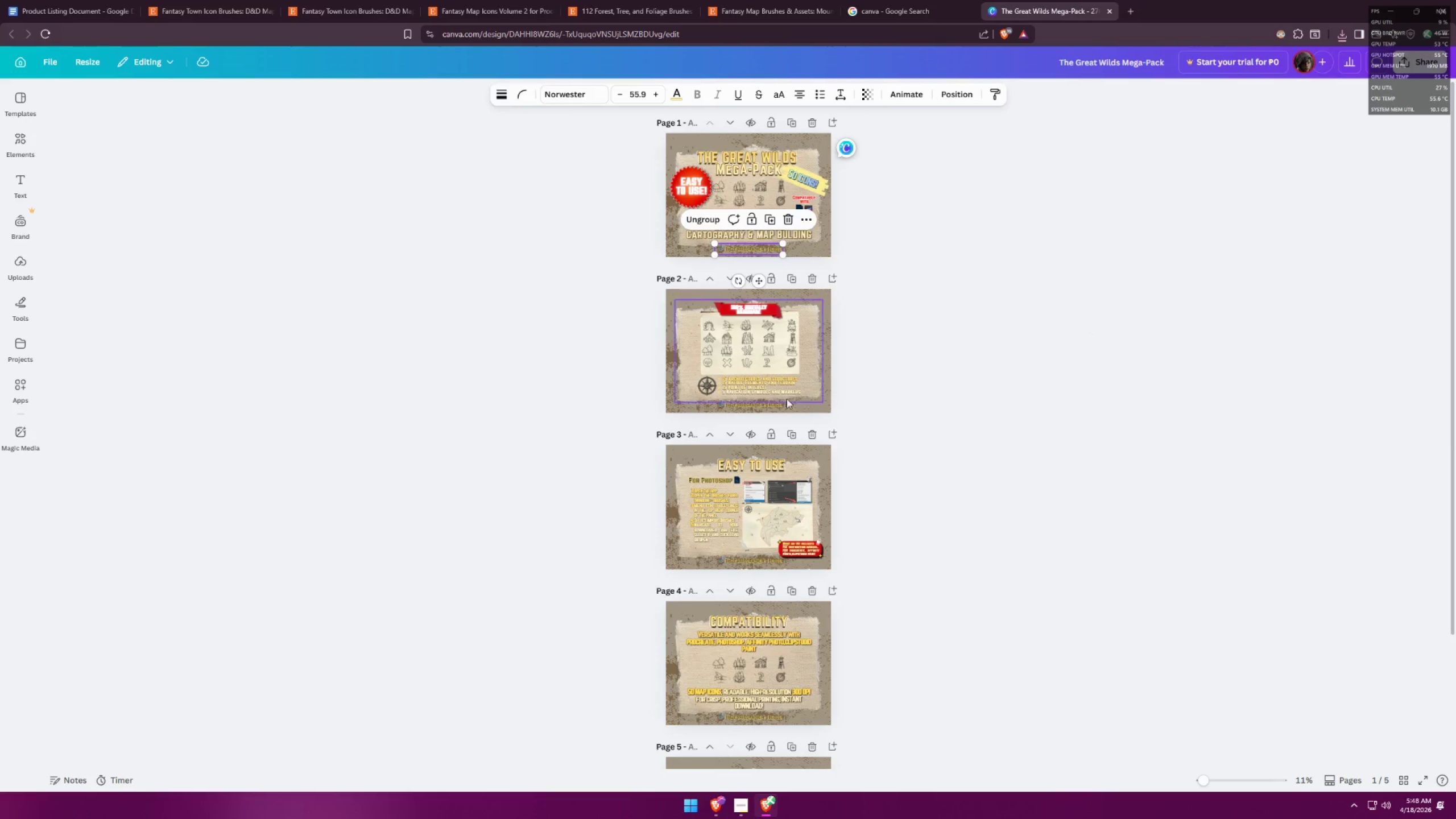 
scroll: coordinate [1119, 311], scroll_direction: down, amount: 9.0
 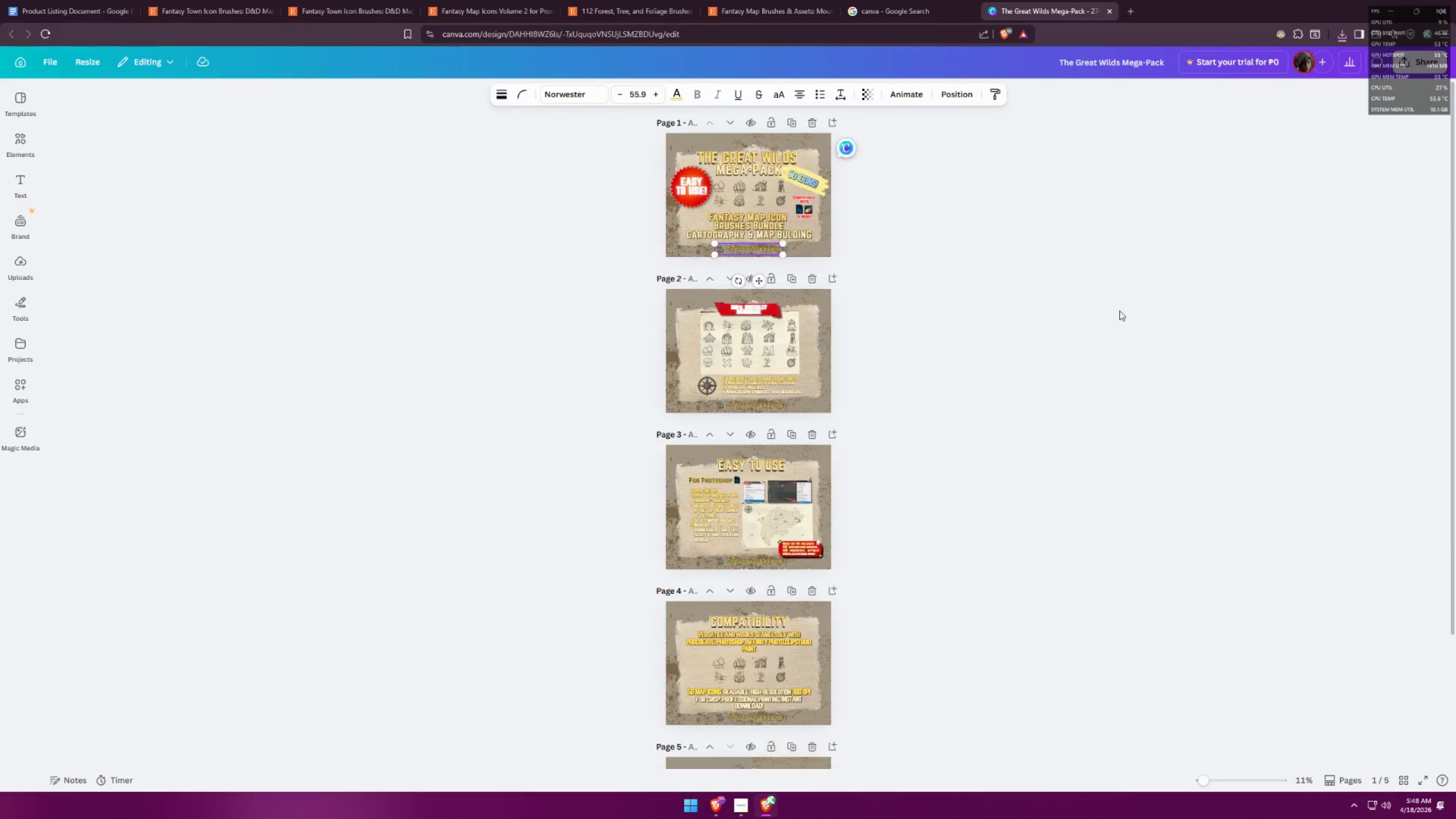 
hold_key(key=ShiftLeft, duration=0.92)
left_click([760, 407])
 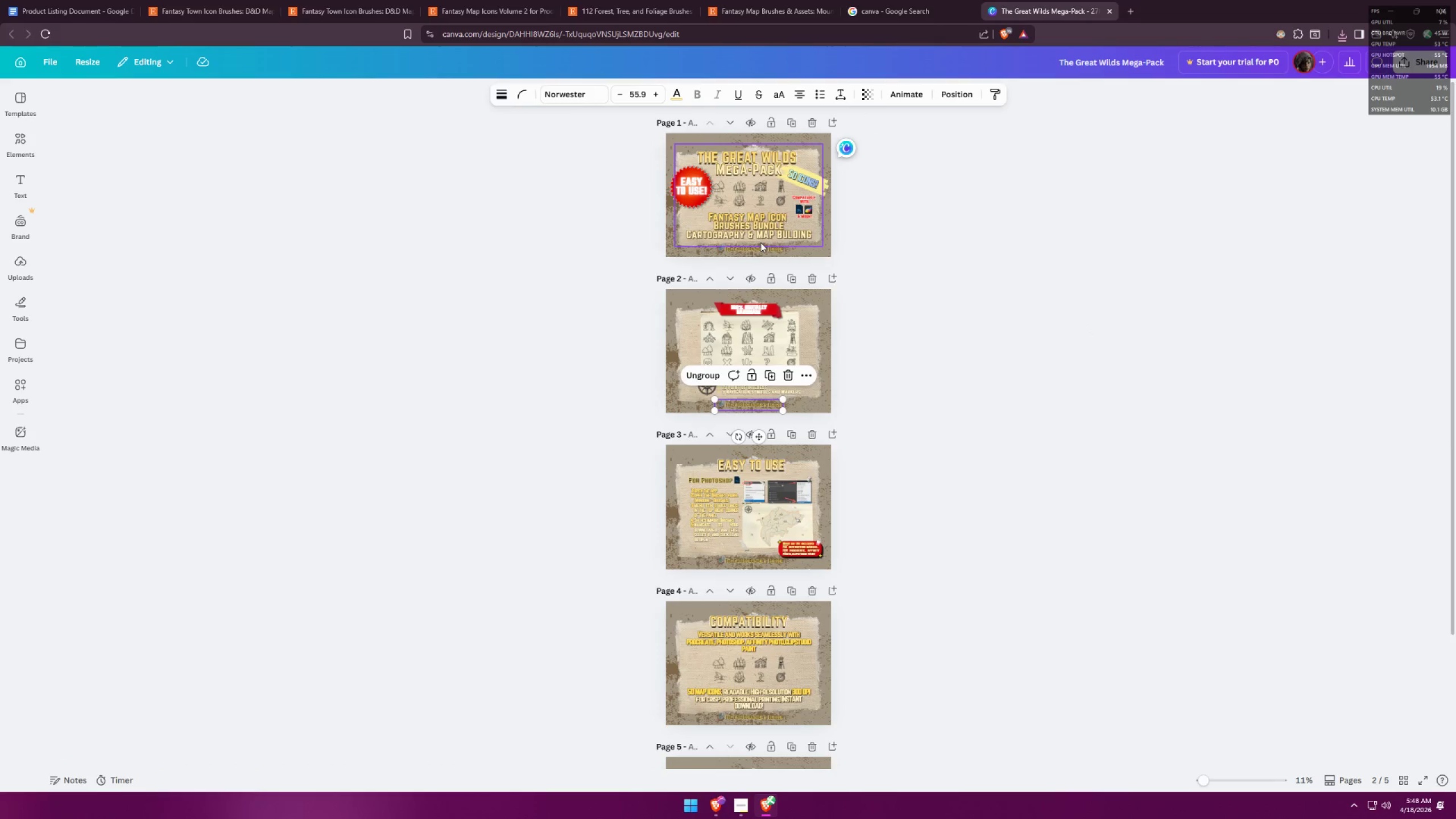 
hold_key(key=ControlLeft, duration=1.41)
left_click([759, 249])
 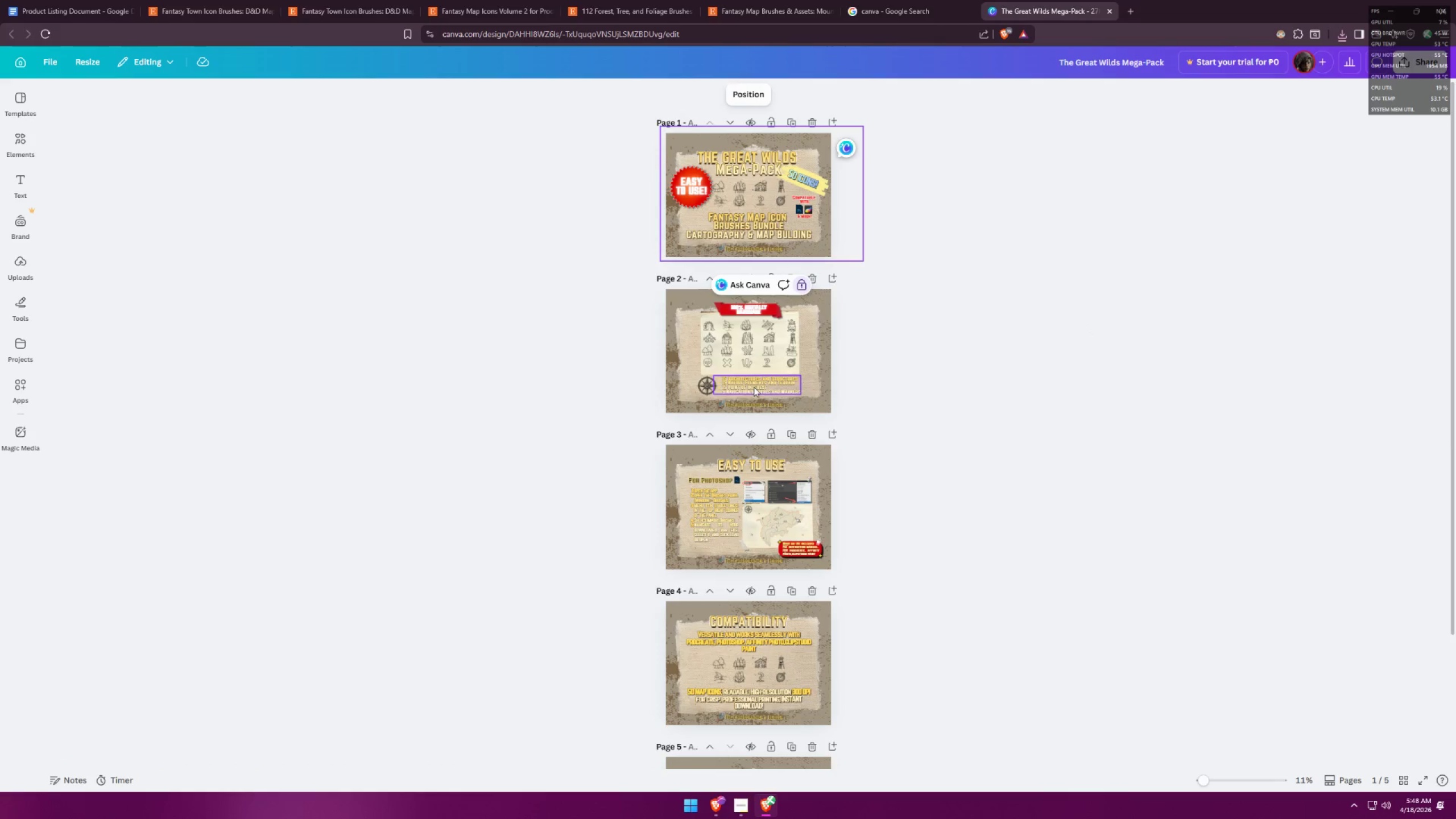 
left_click([751, 404])
 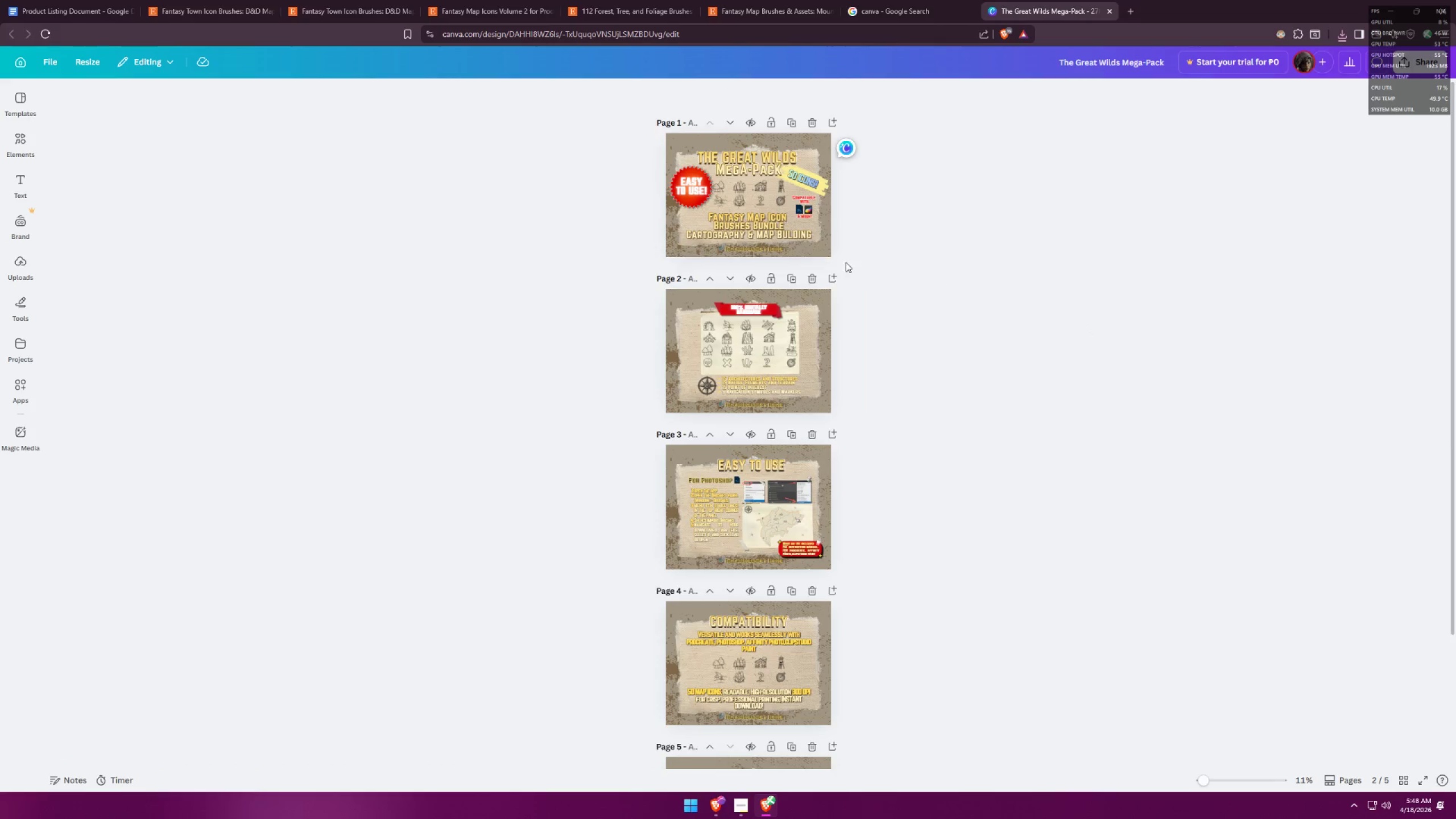 
double_click([767, 249])
 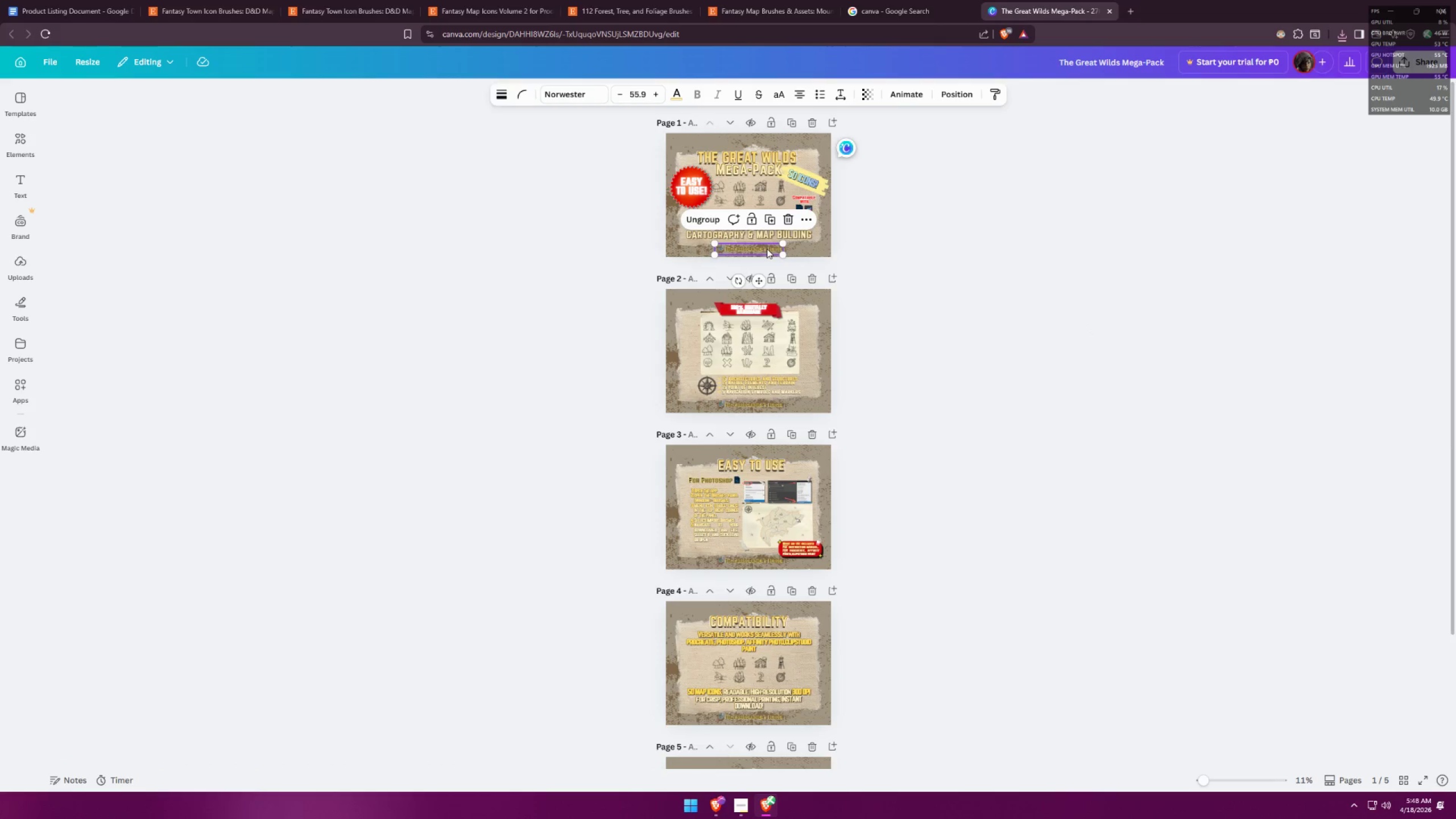 
hold_key(key=ShiftLeft, duration=1.5)
left_click([764, 406])
 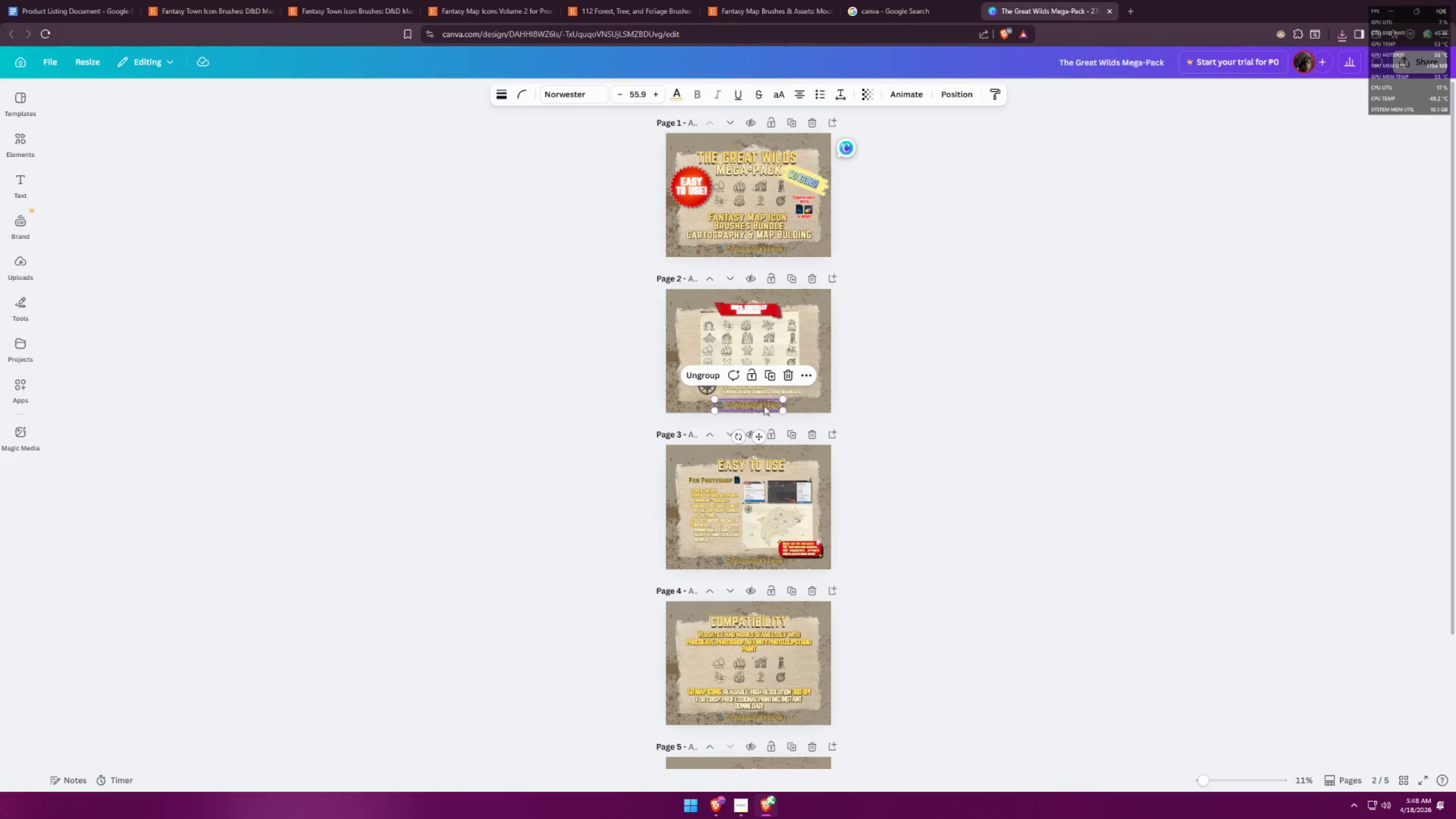 
key(Shift+ShiftLeft)
 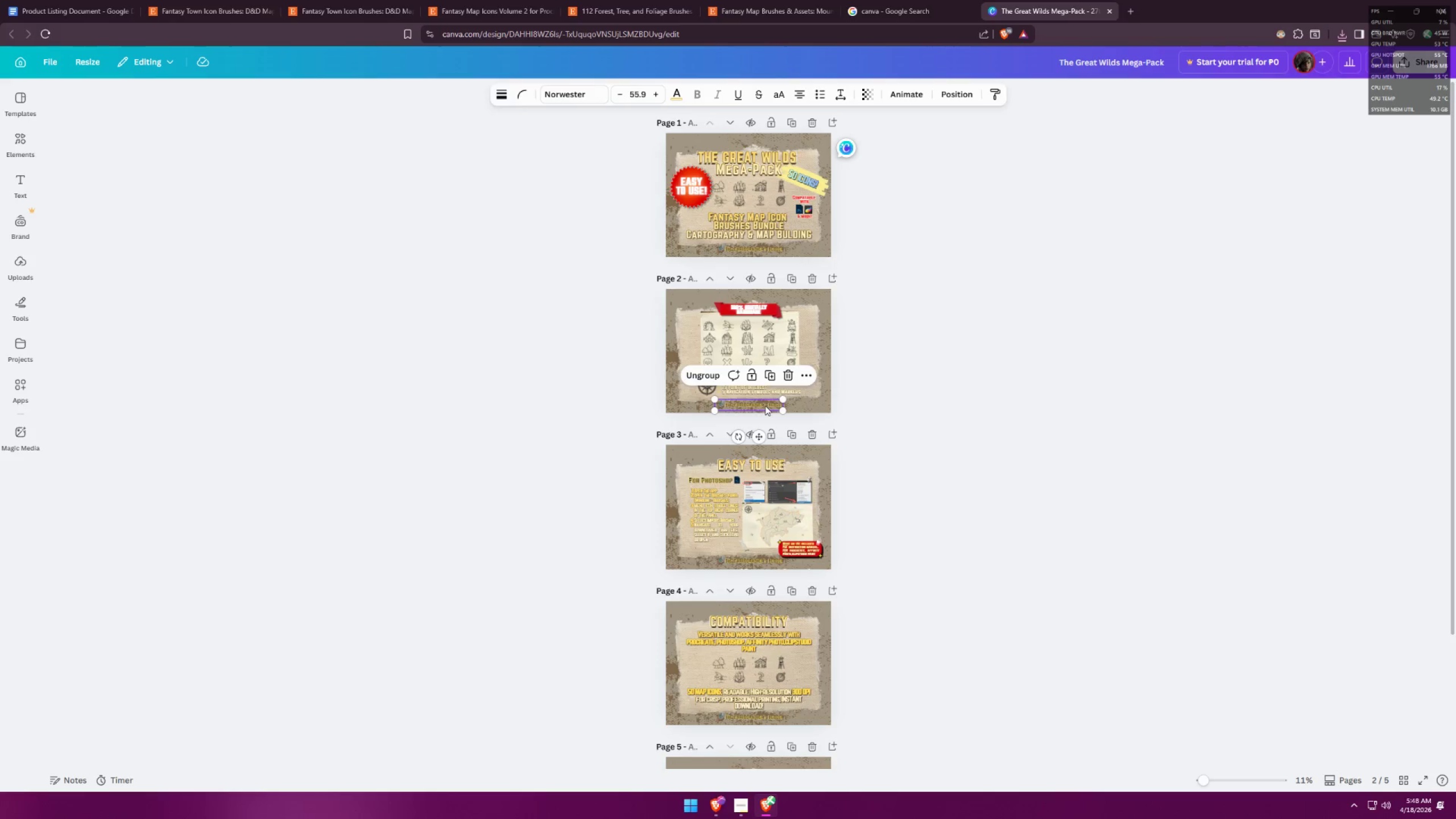 
key(Shift+ShiftLeft)
 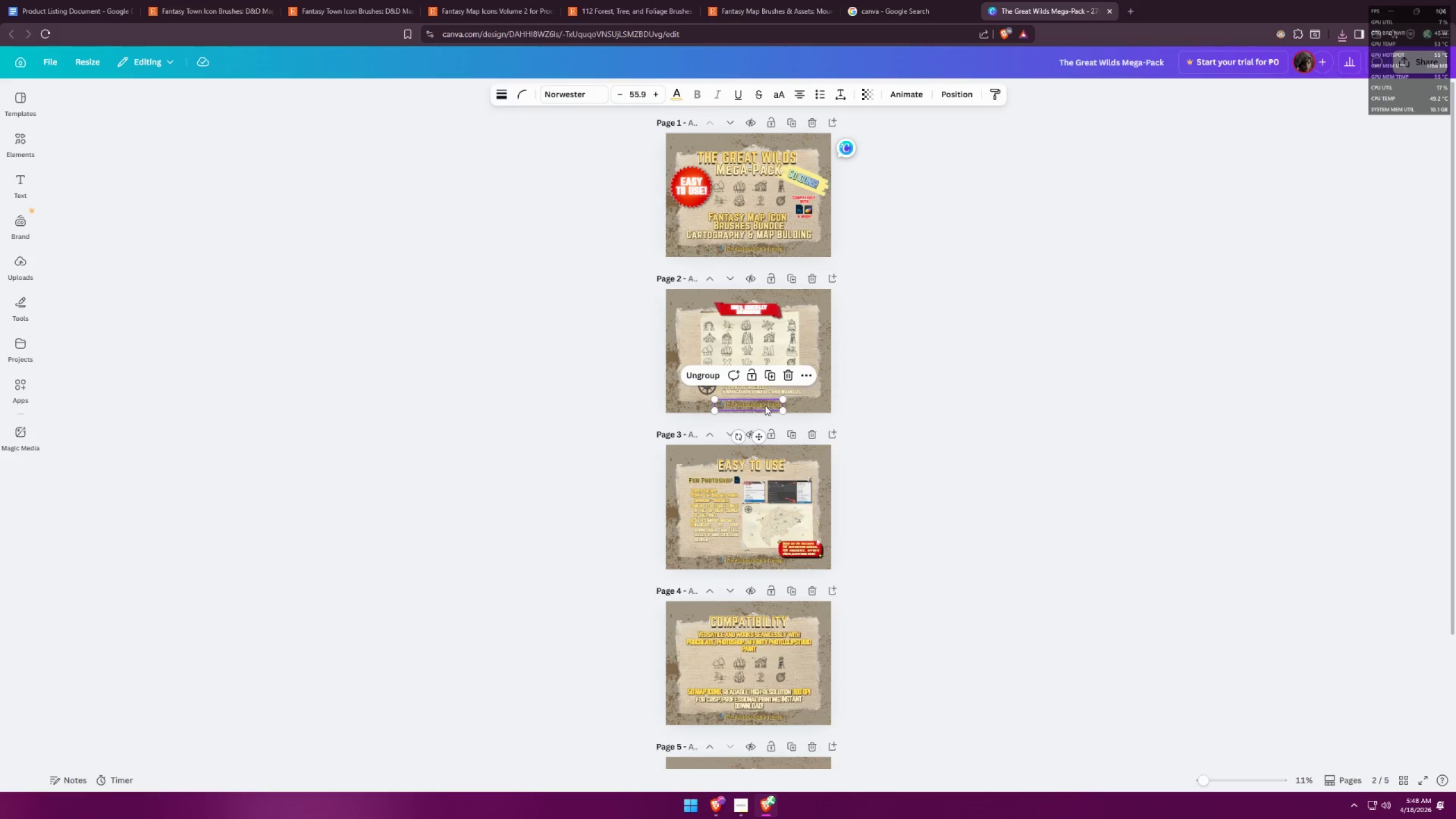 
key(Shift+ShiftLeft)
 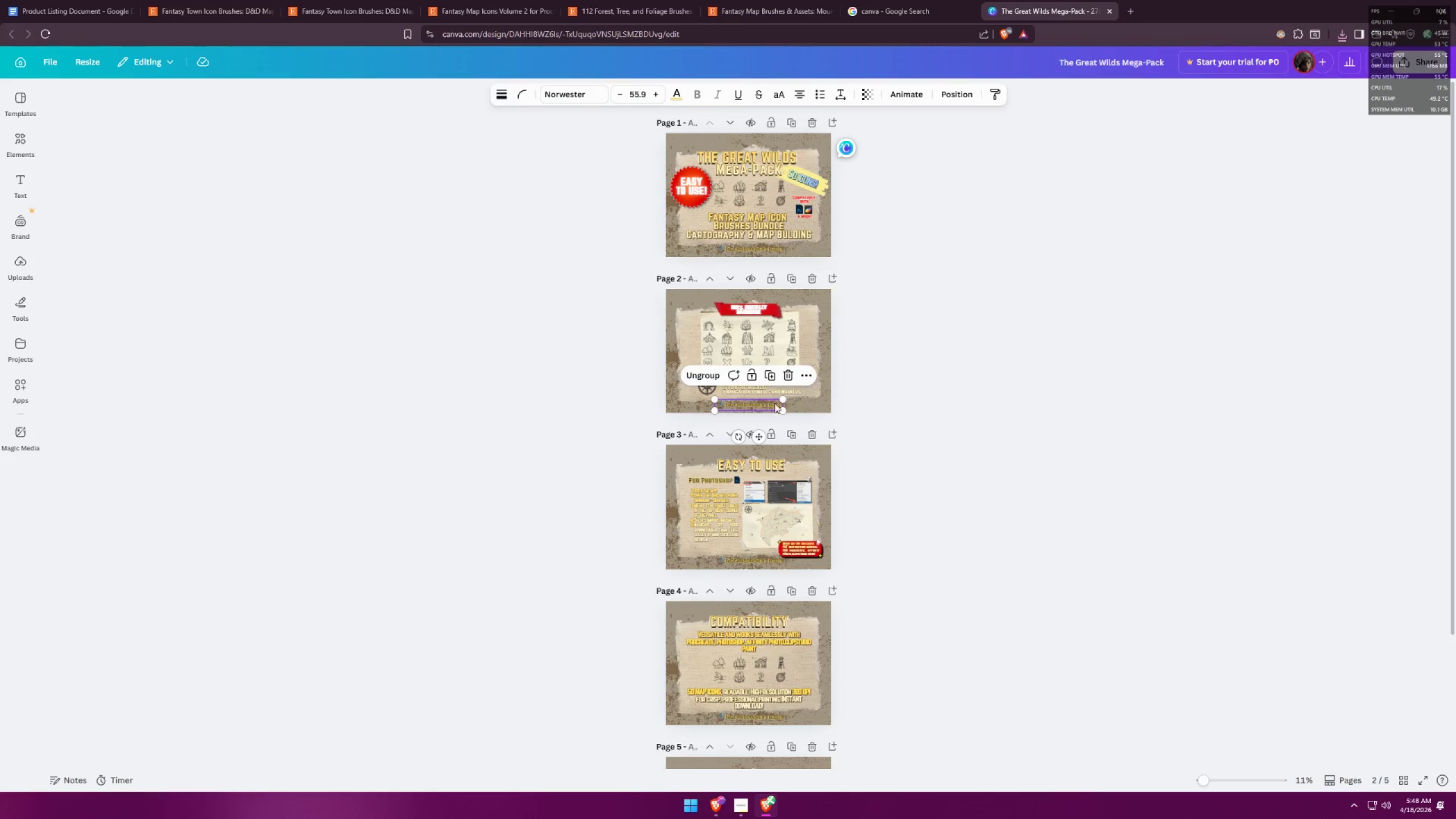 
key(Shift+ShiftLeft)
 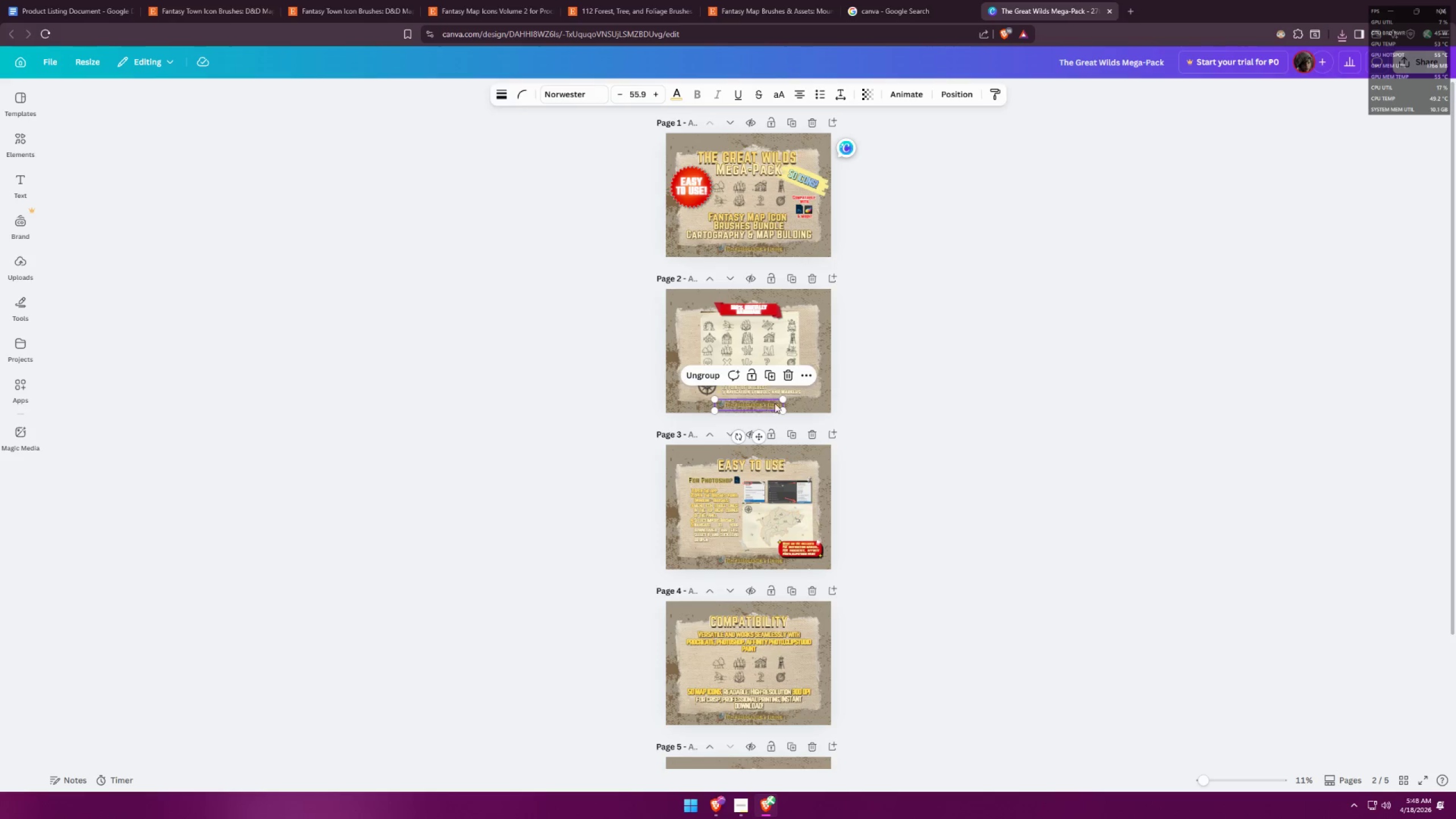 
key(Shift+ShiftLeft)
 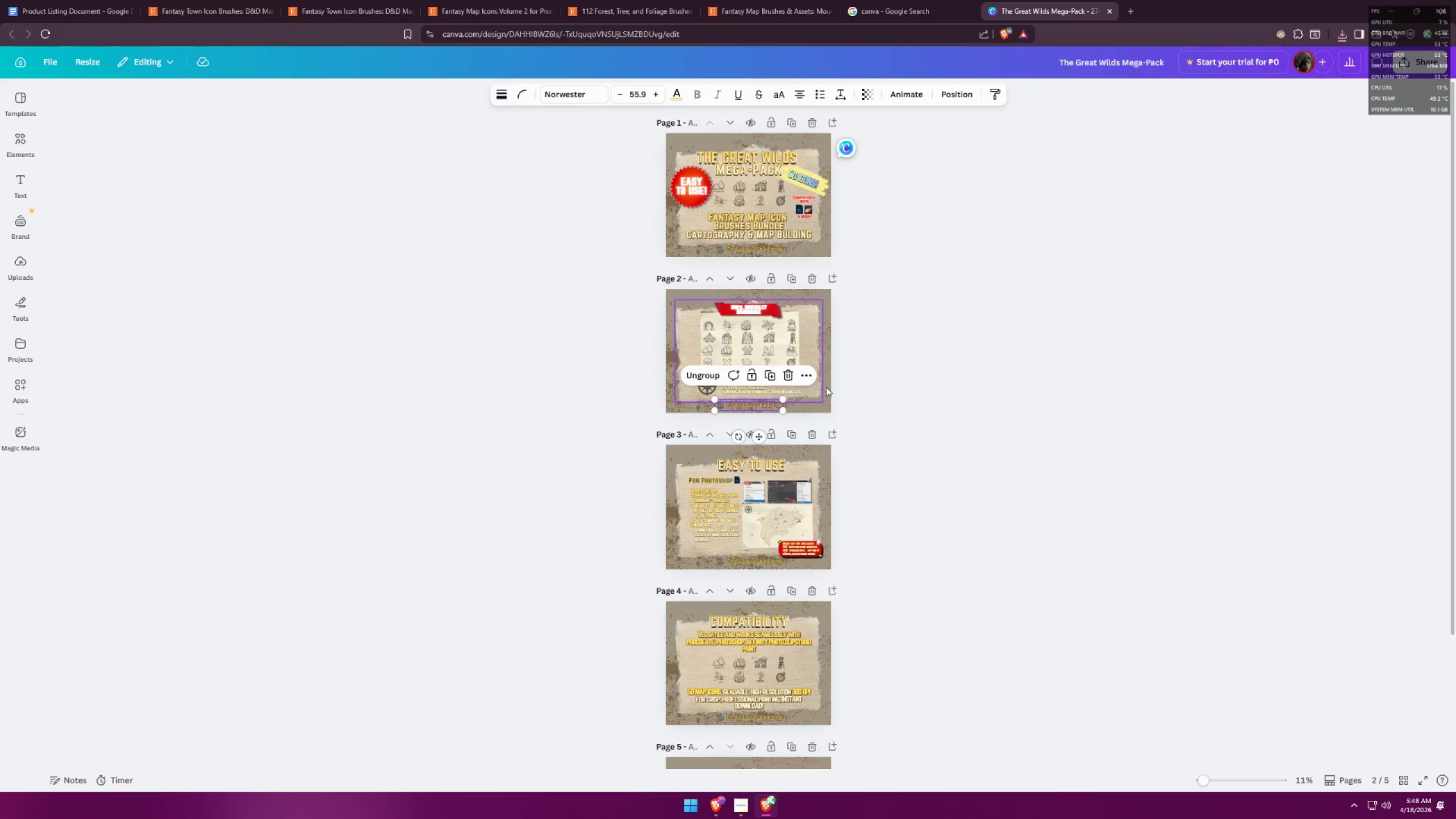 
key(Shift+ShiftLeft)
 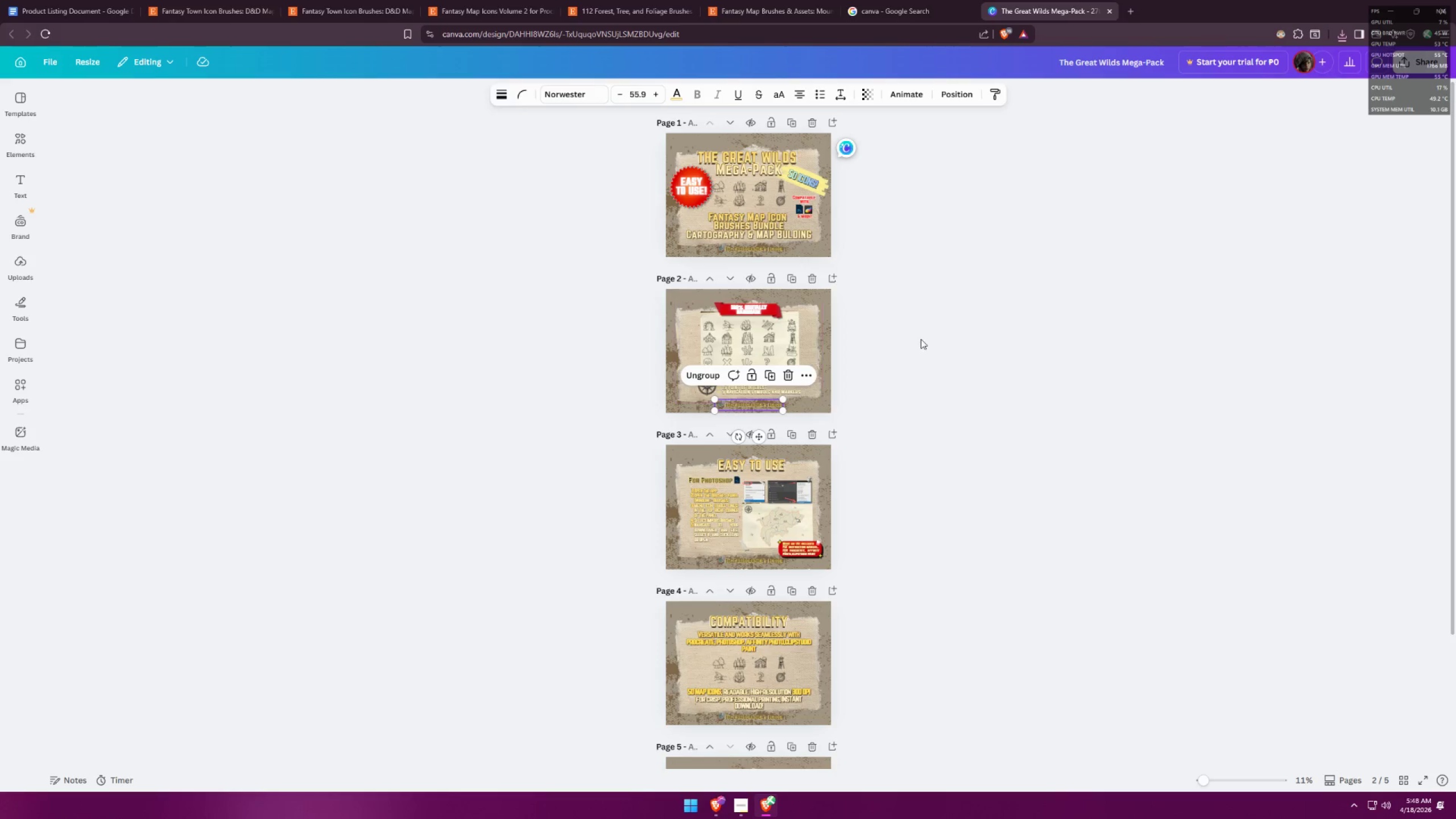 
key(Shift+ShiftLeft)
 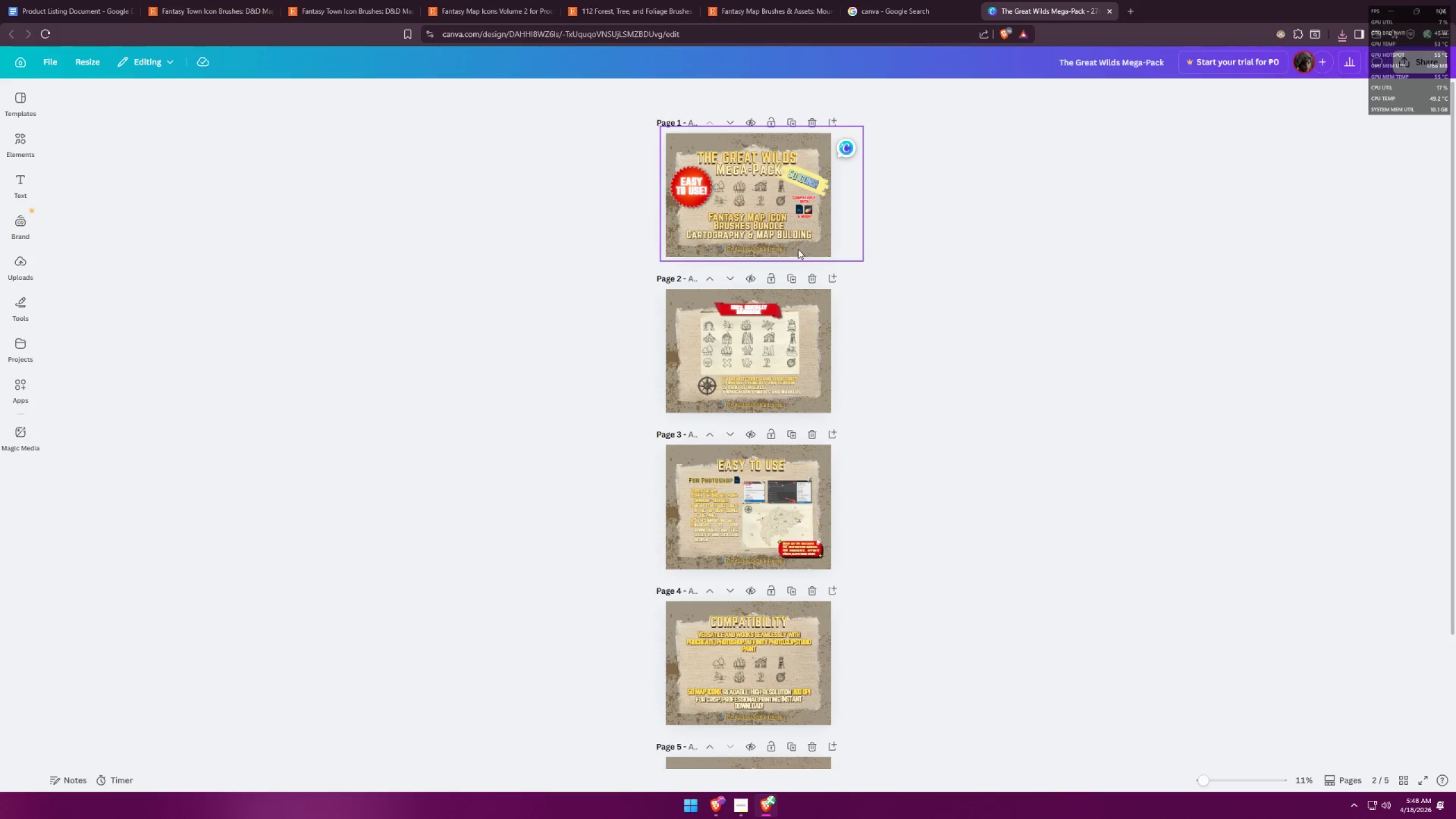 
double_click([780, 249])
 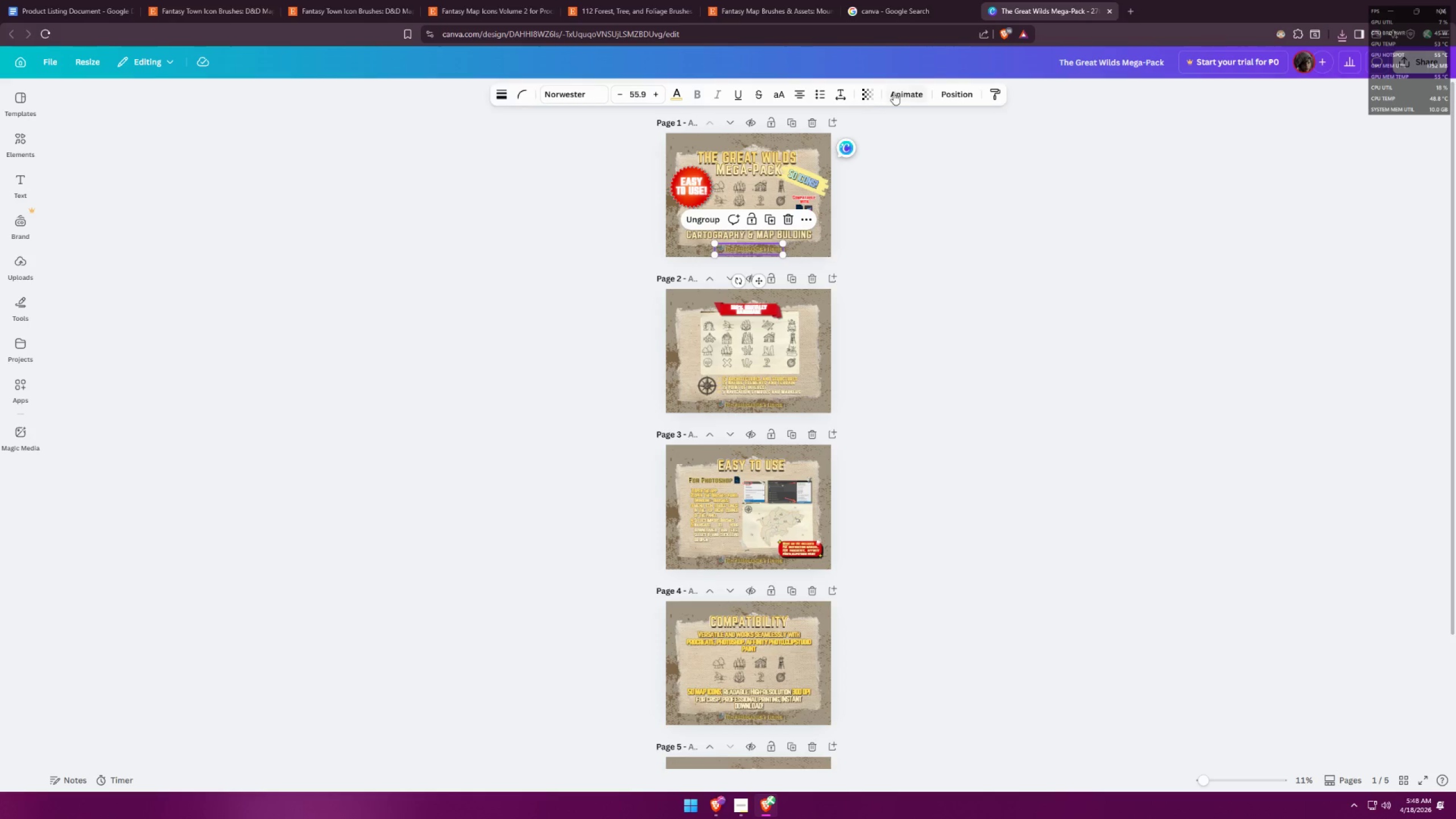 
hold_key(key=ControlLeft, duration=1.11)
scroll: coordinate [966, 189], scroll_direction: up, amount: 9.0
 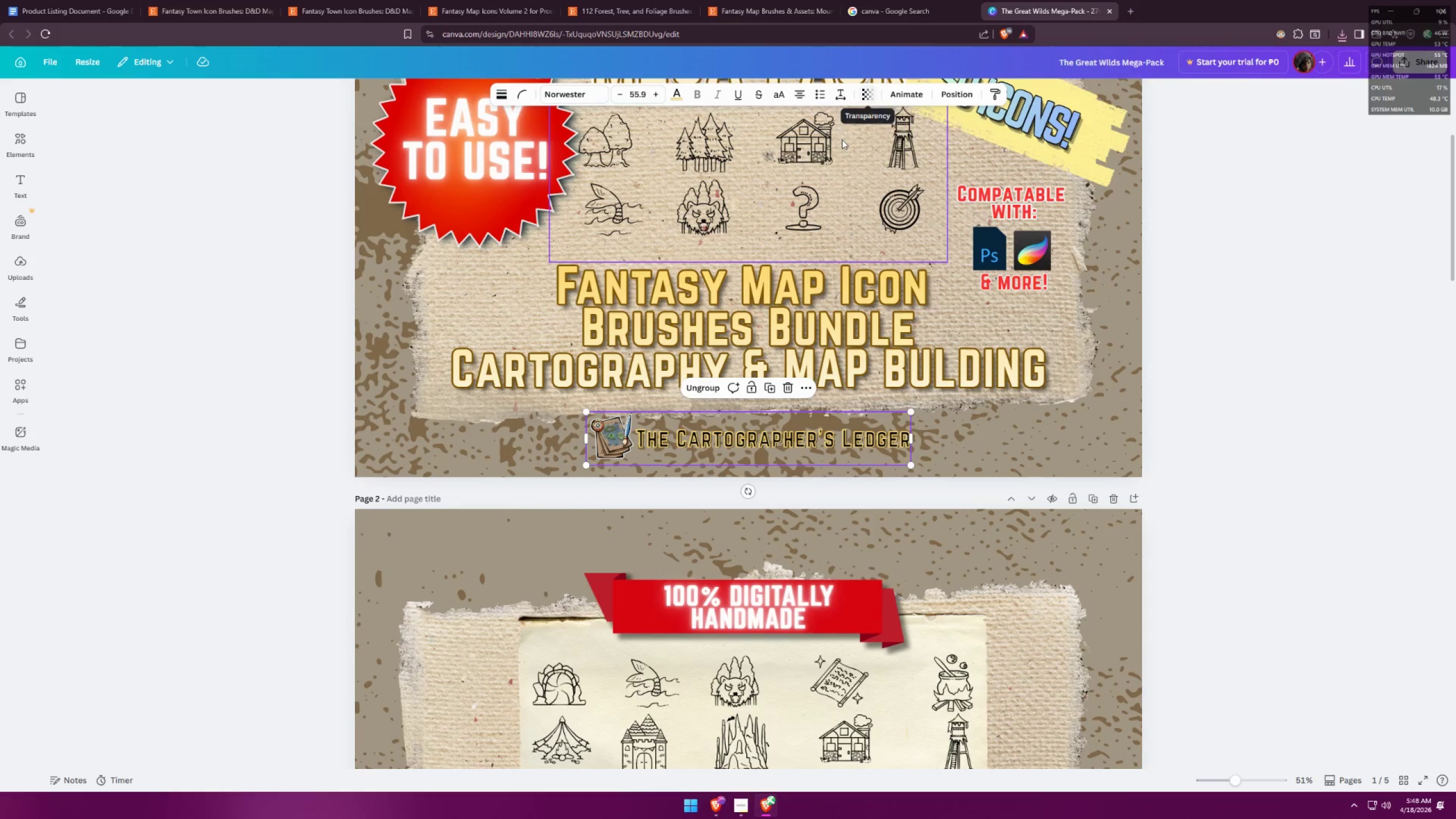 
left_click([785, 436])
 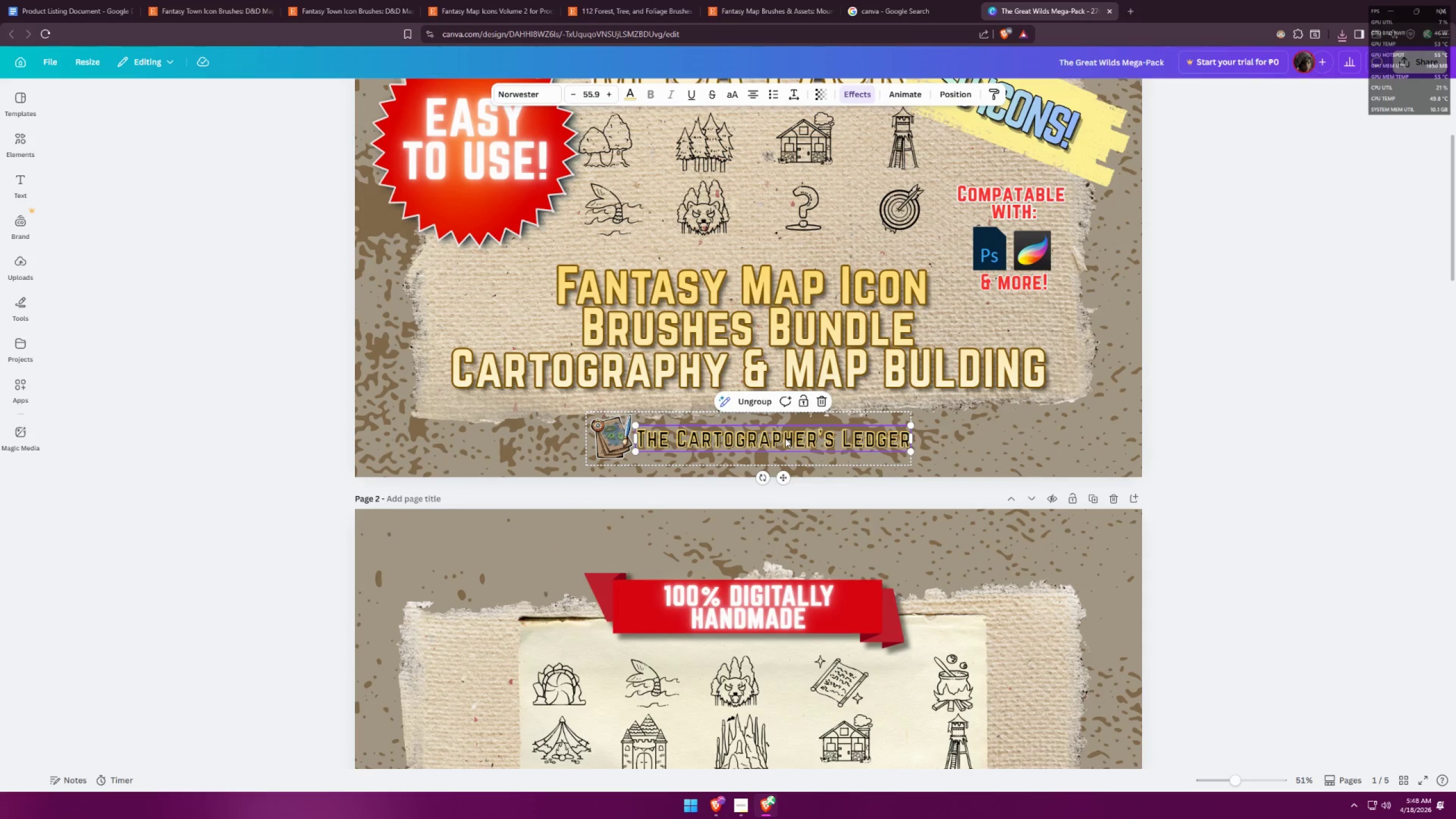 
double_click([785, 438])
 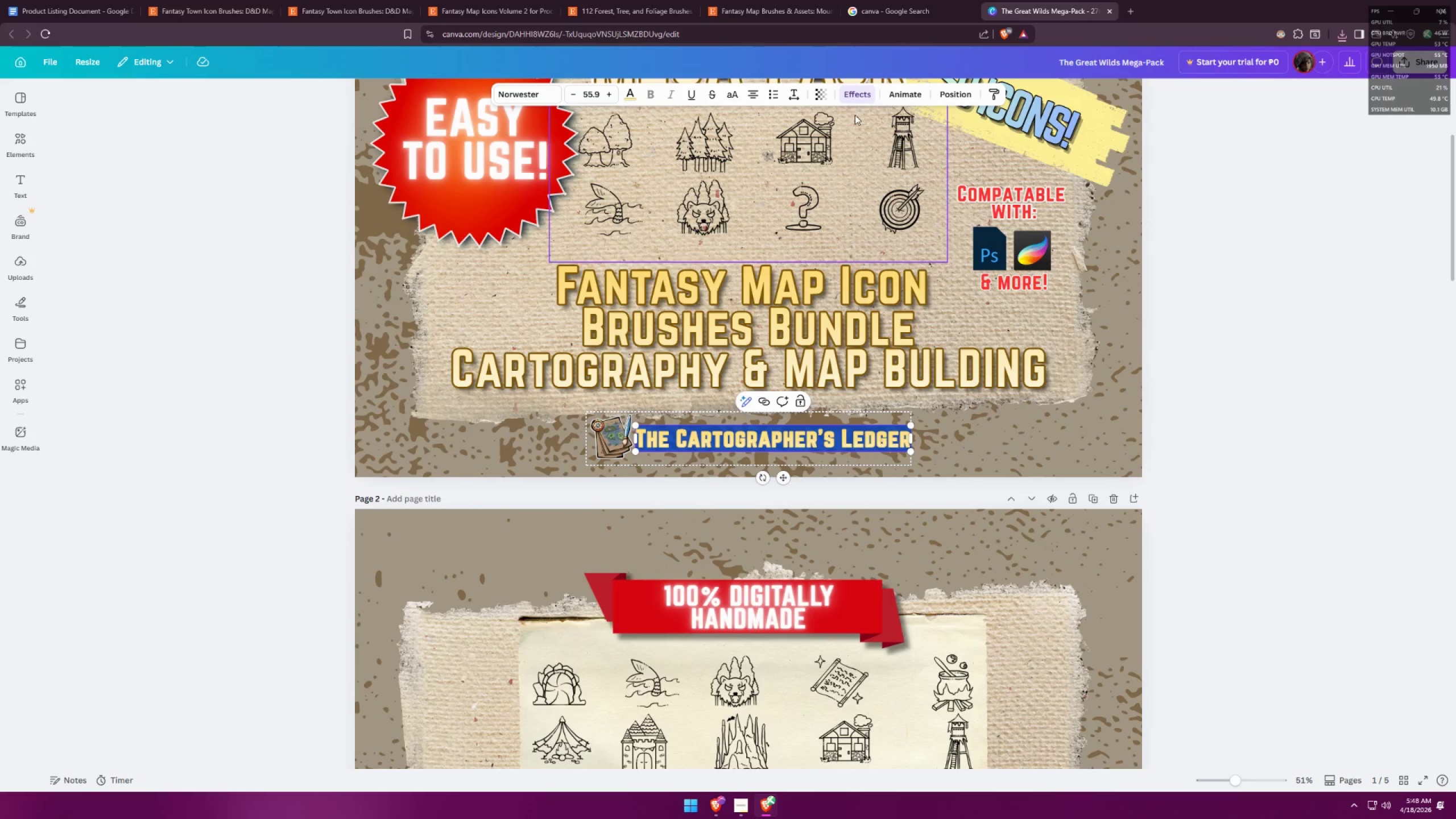 
left_click([862, 89])
 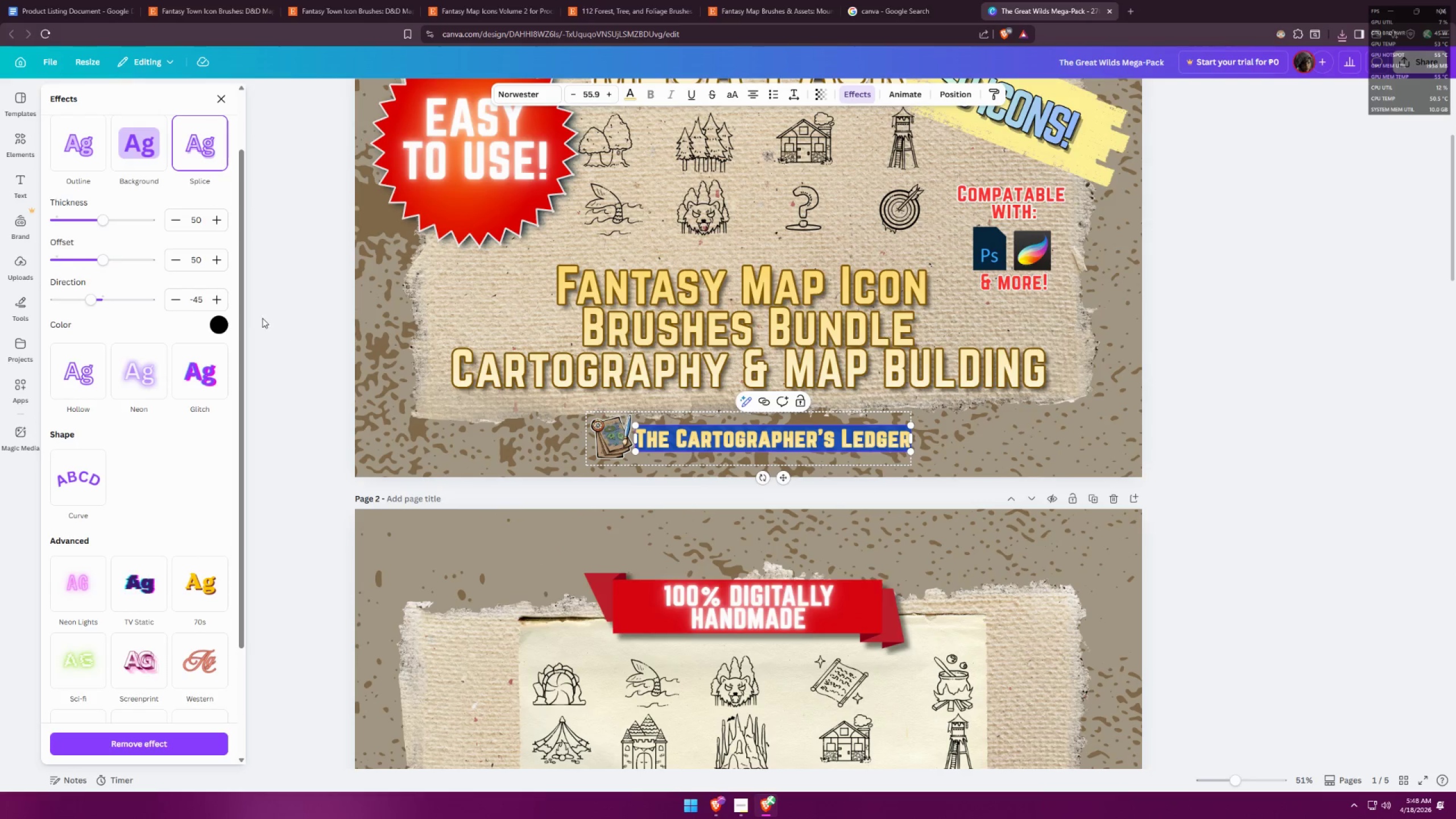 
left_click([222, 321])
 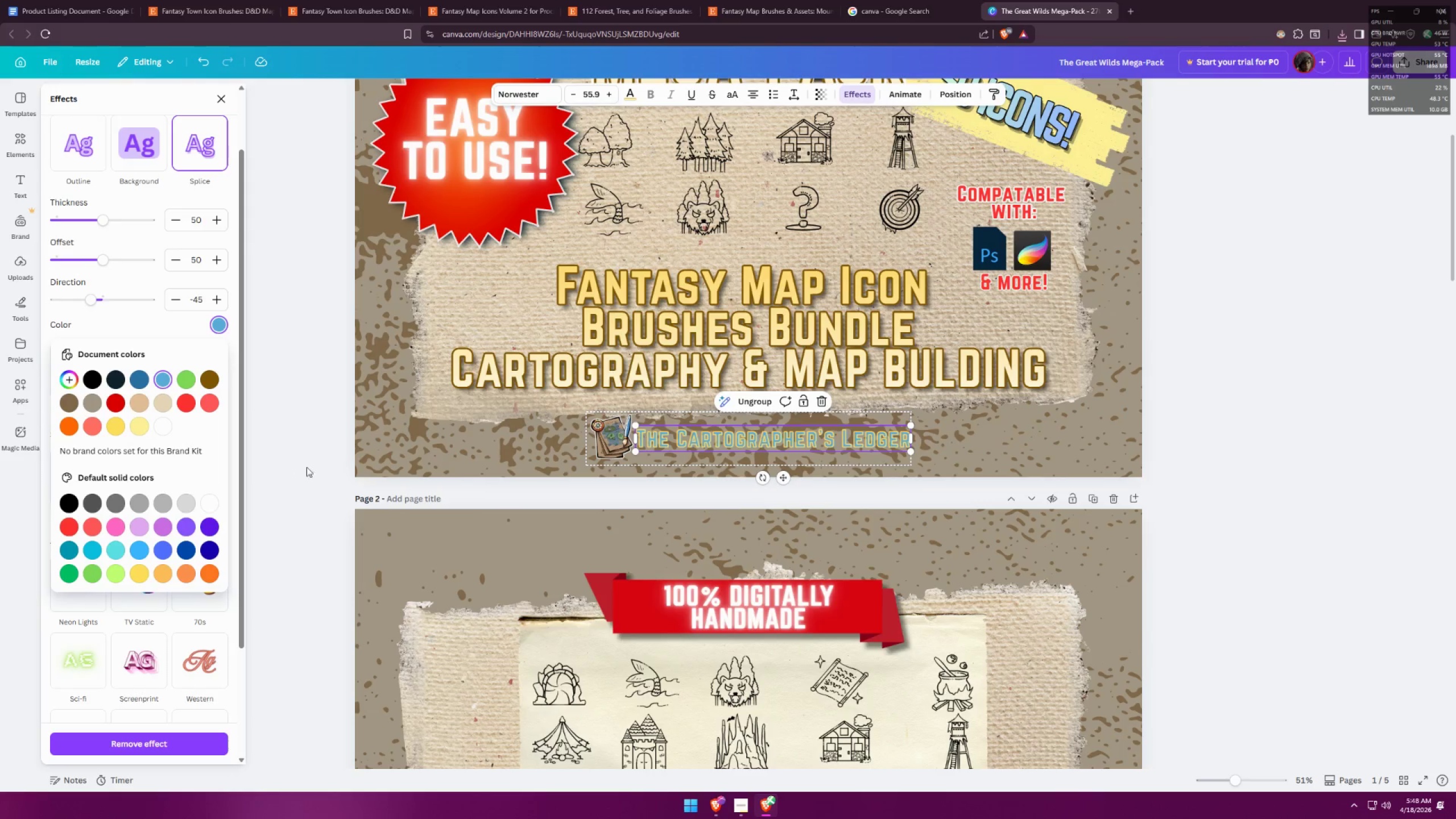 
double_click([1217, 394])
 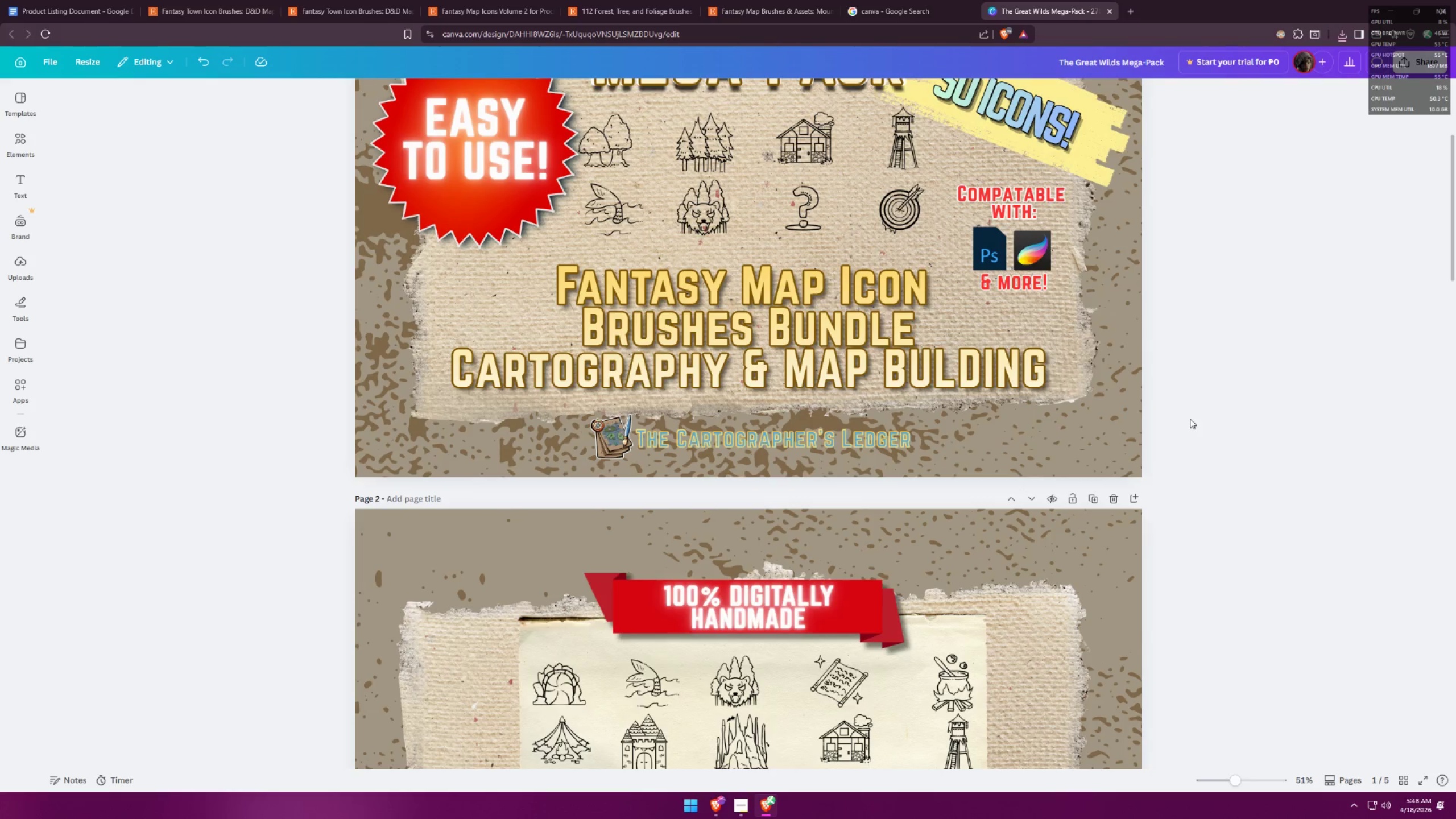 
scroll: coordinate [1201, 392], scroll_direction: down, amount: 7.0
 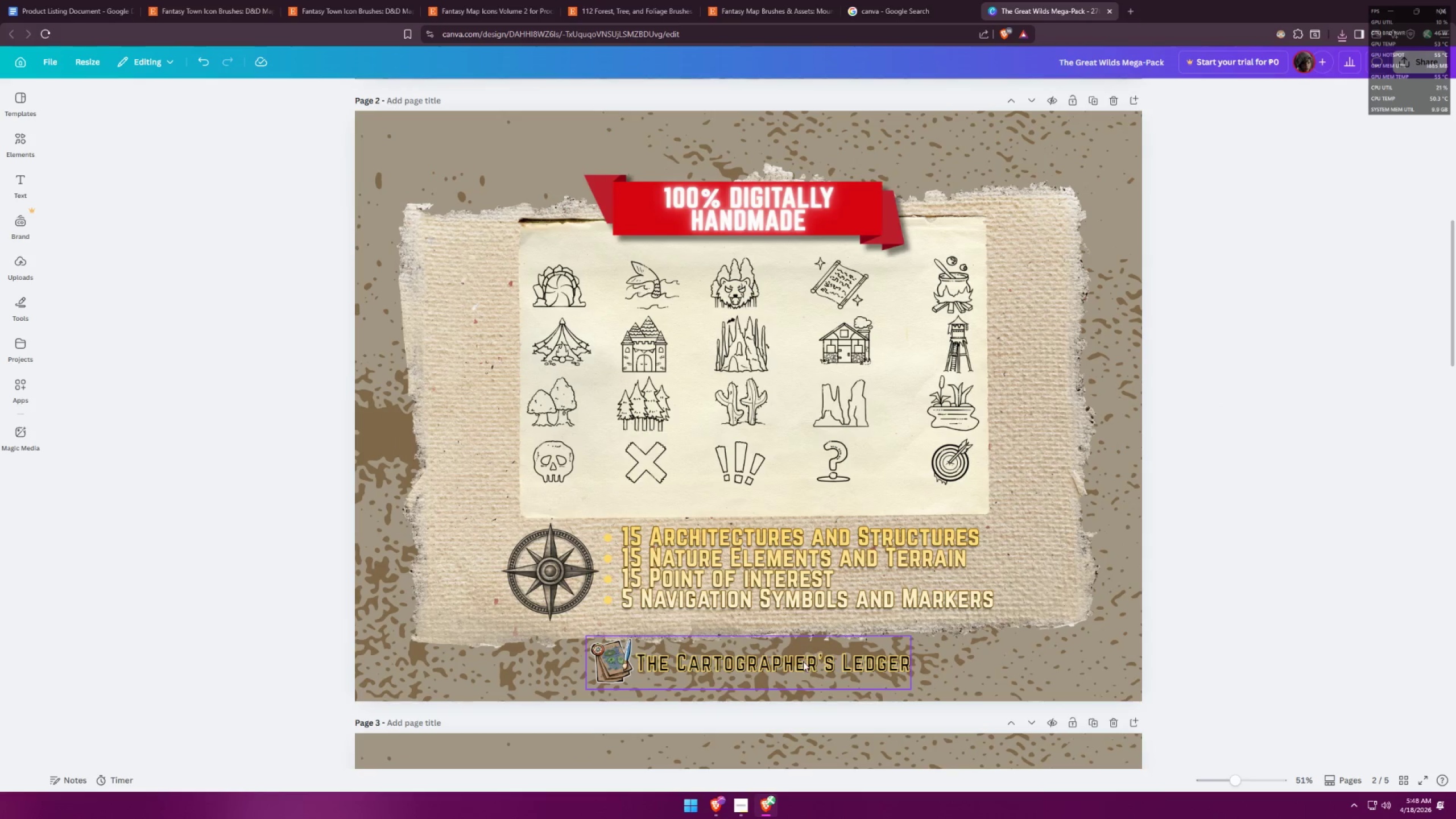 
double_click([803, 661])
 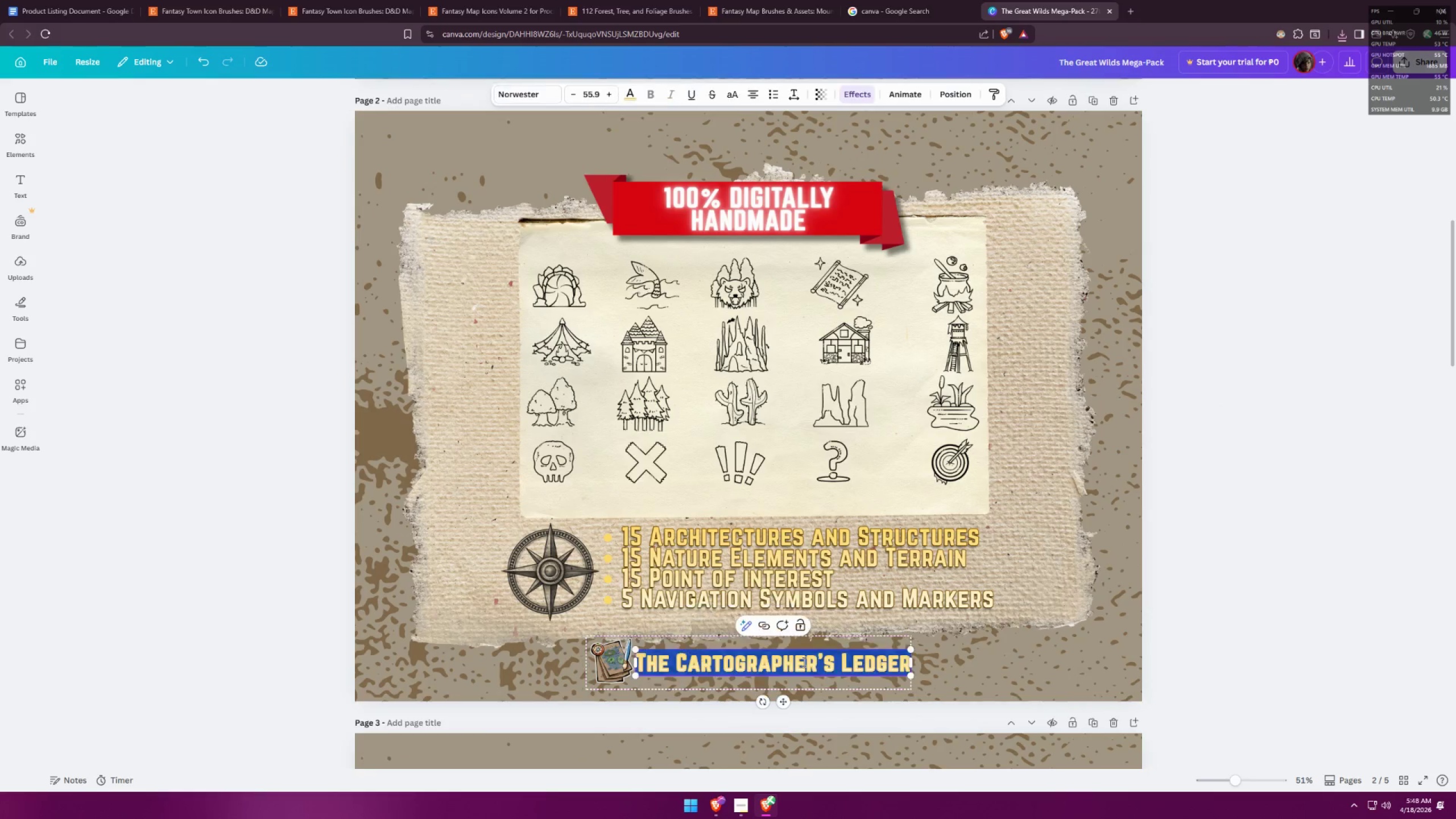 
triple_click([803, 661])
 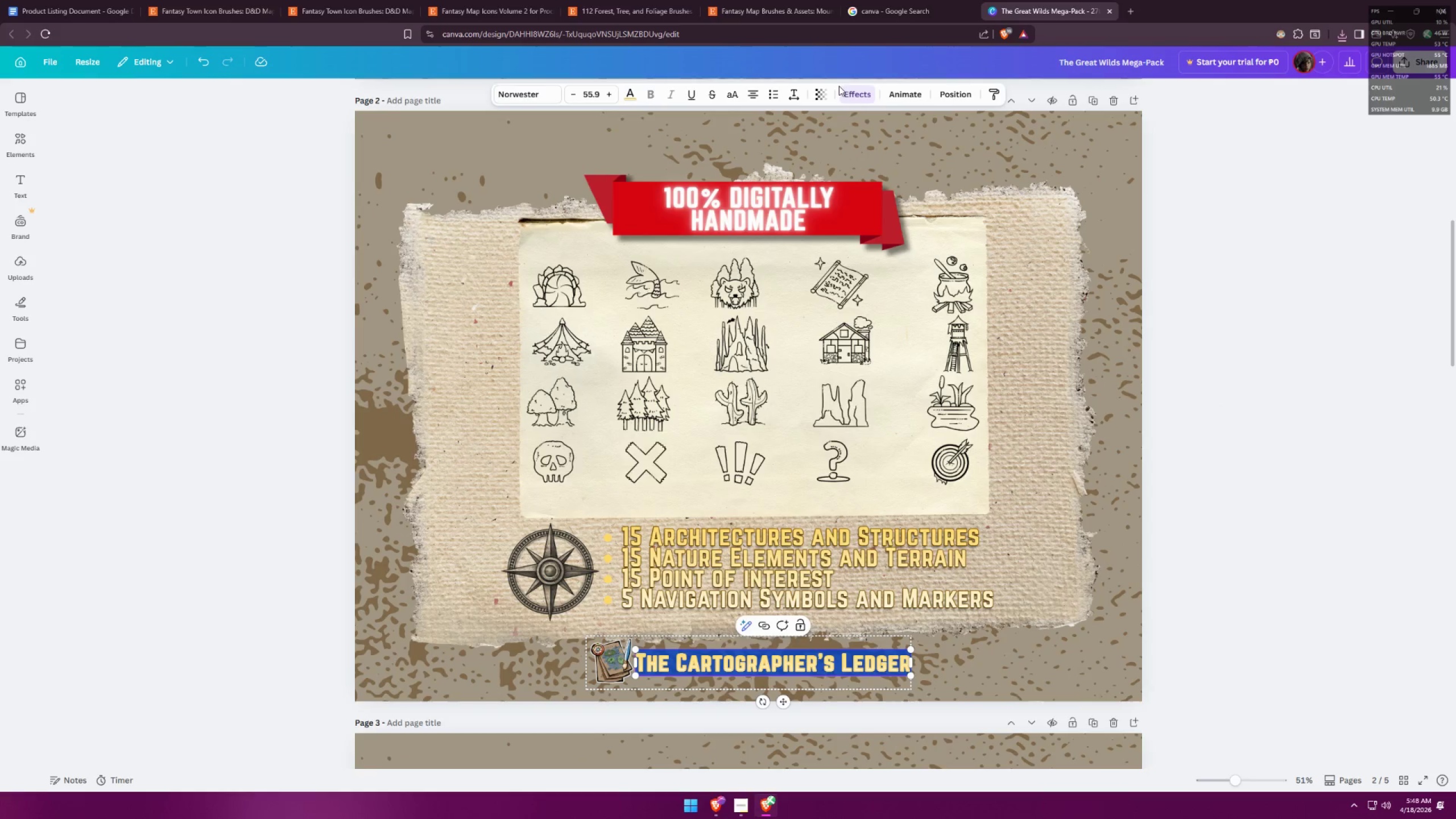 
left_click([860, 93])
 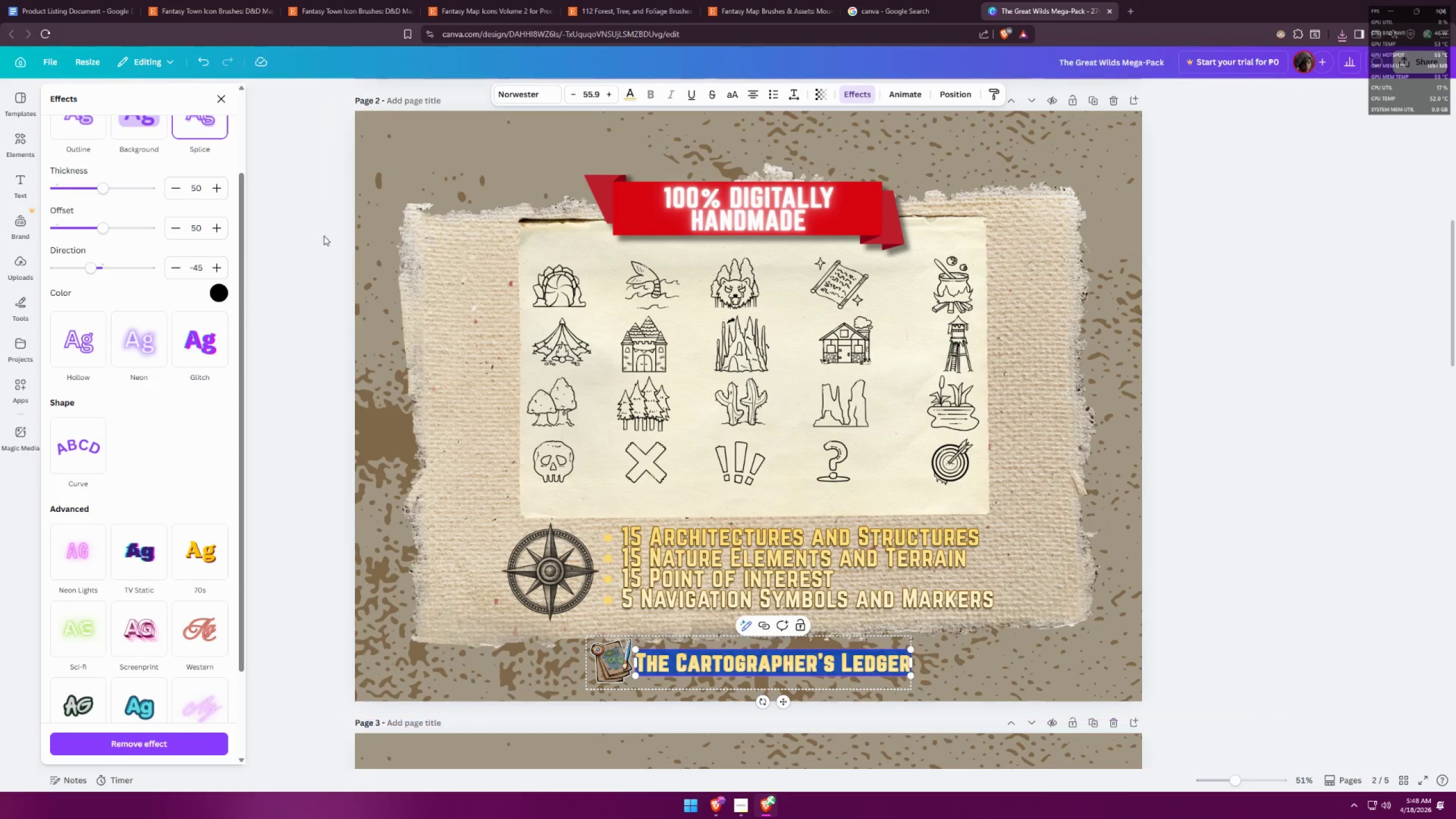 
left_click([216, 292])
 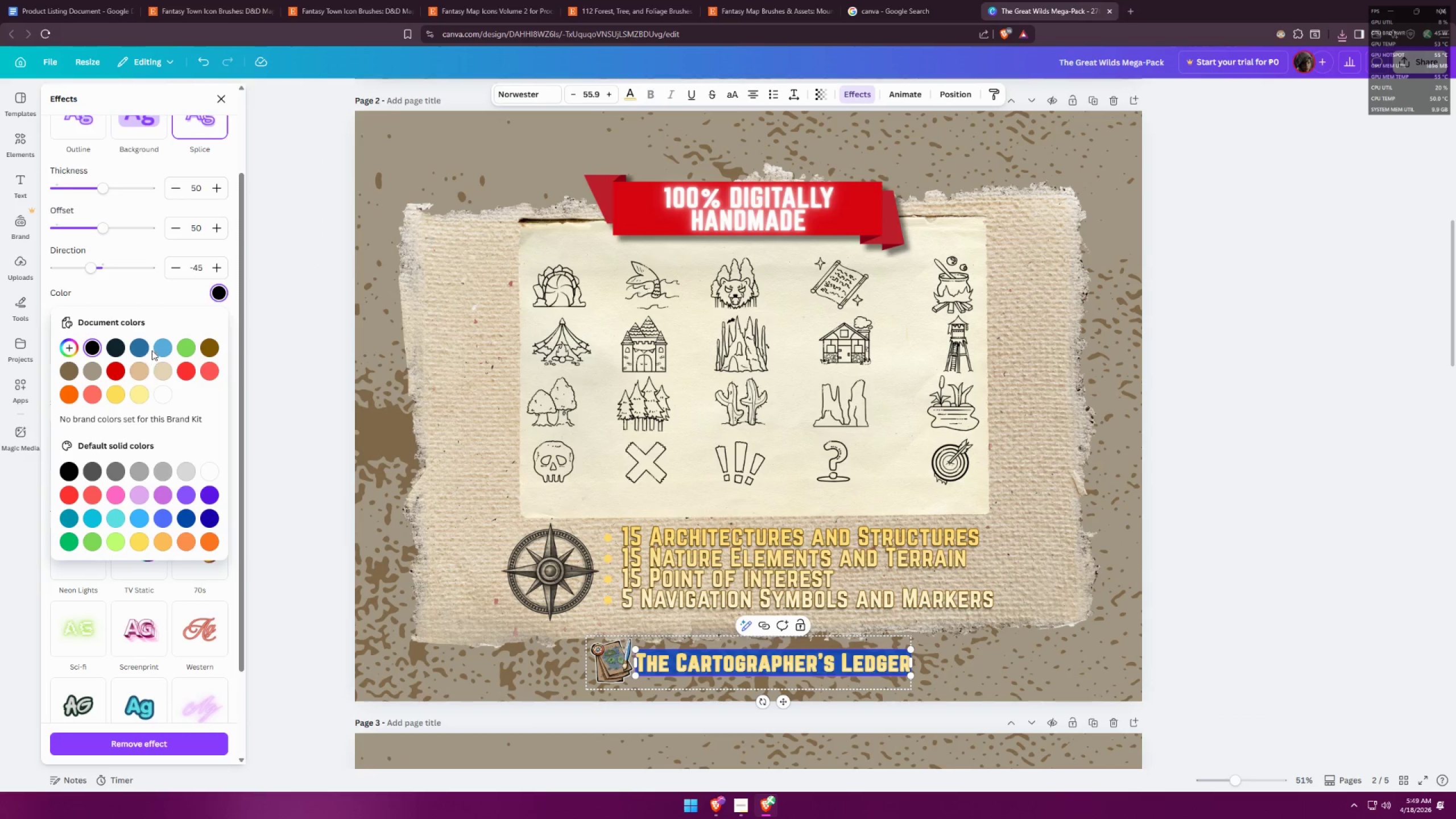 
left_click([158, 349])
 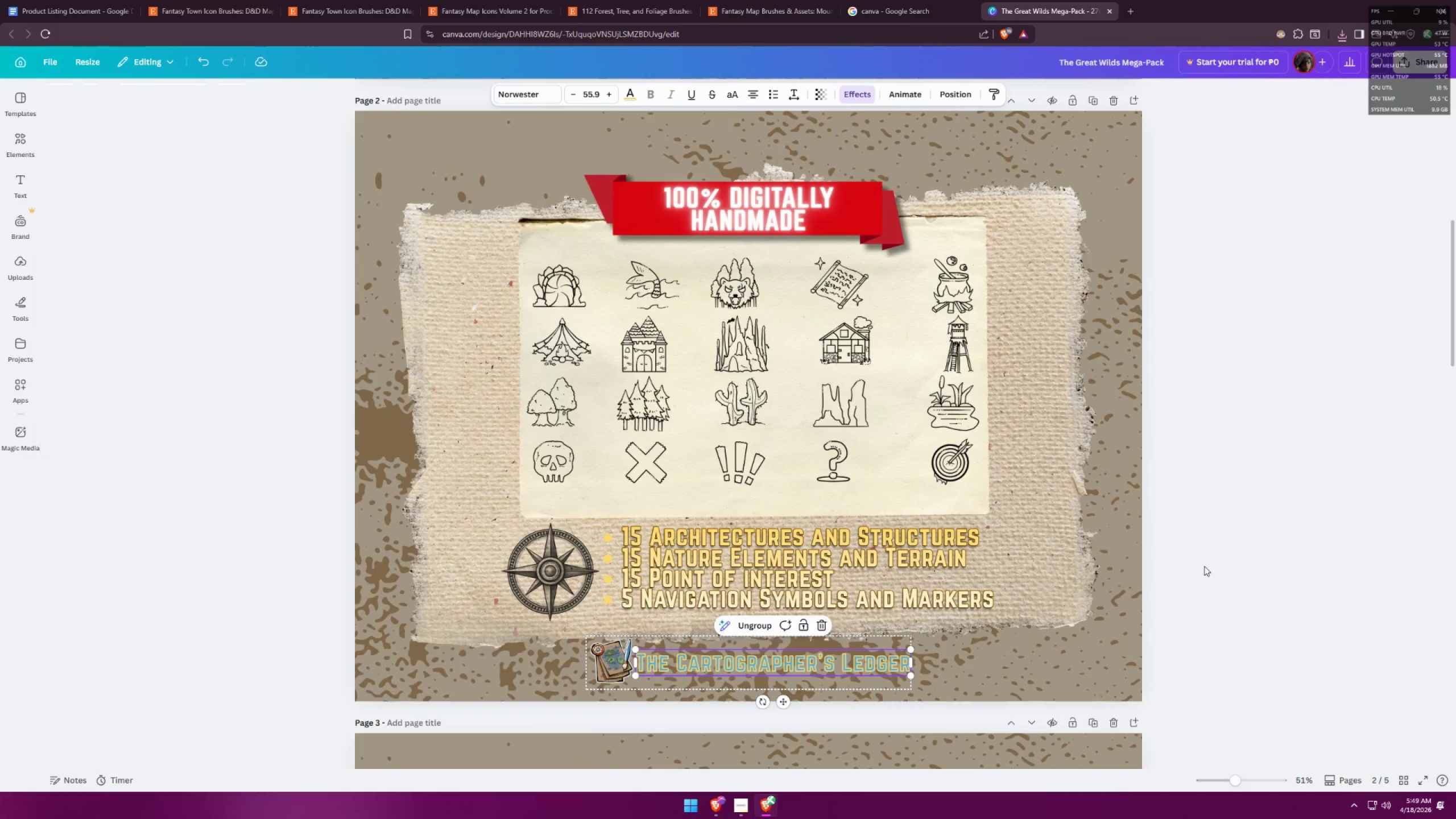 
double_click([1240, 539])
 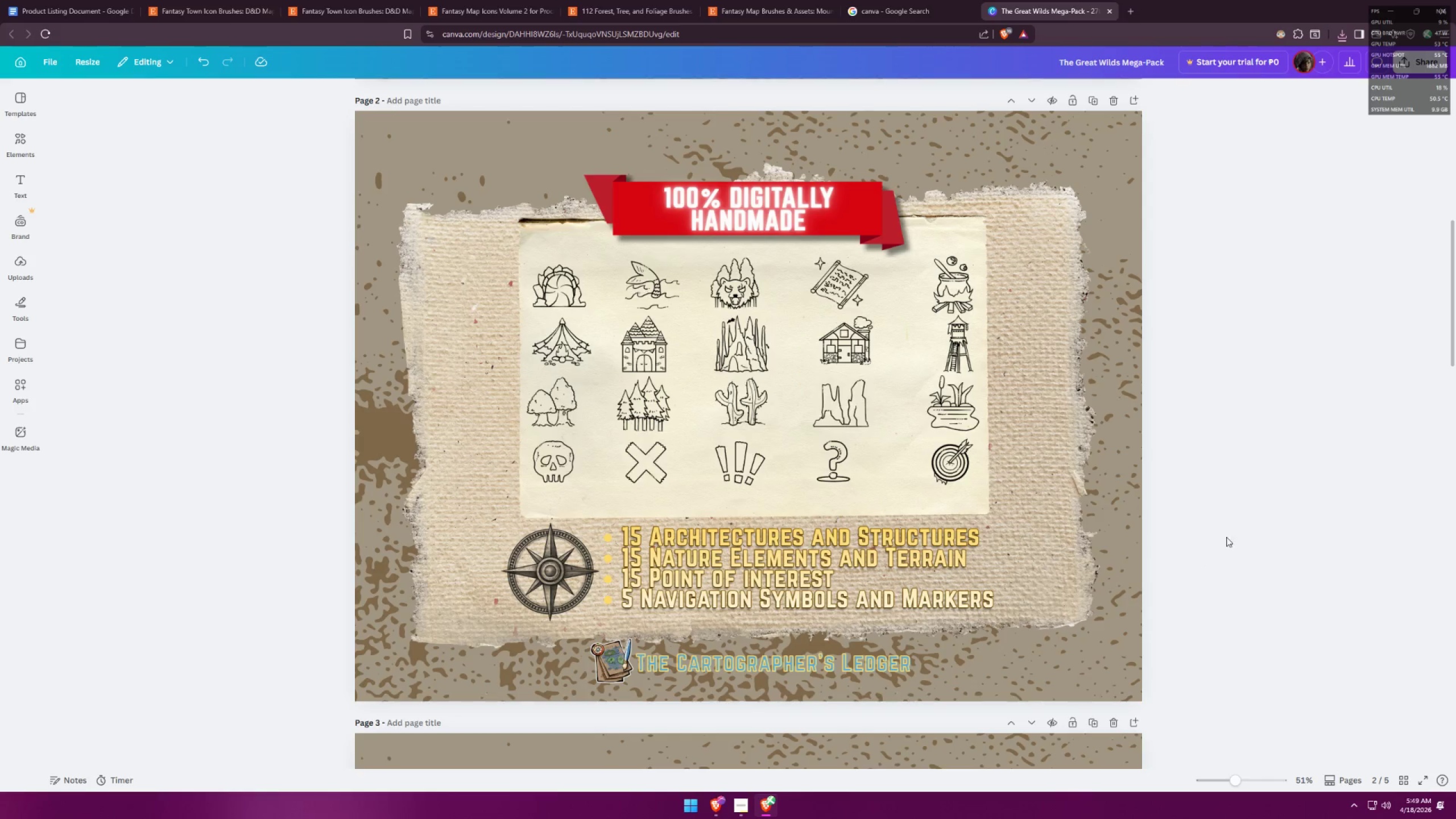 
scroll: coordinate [1190, 489], scroll_direction: down, amount: 6.0
 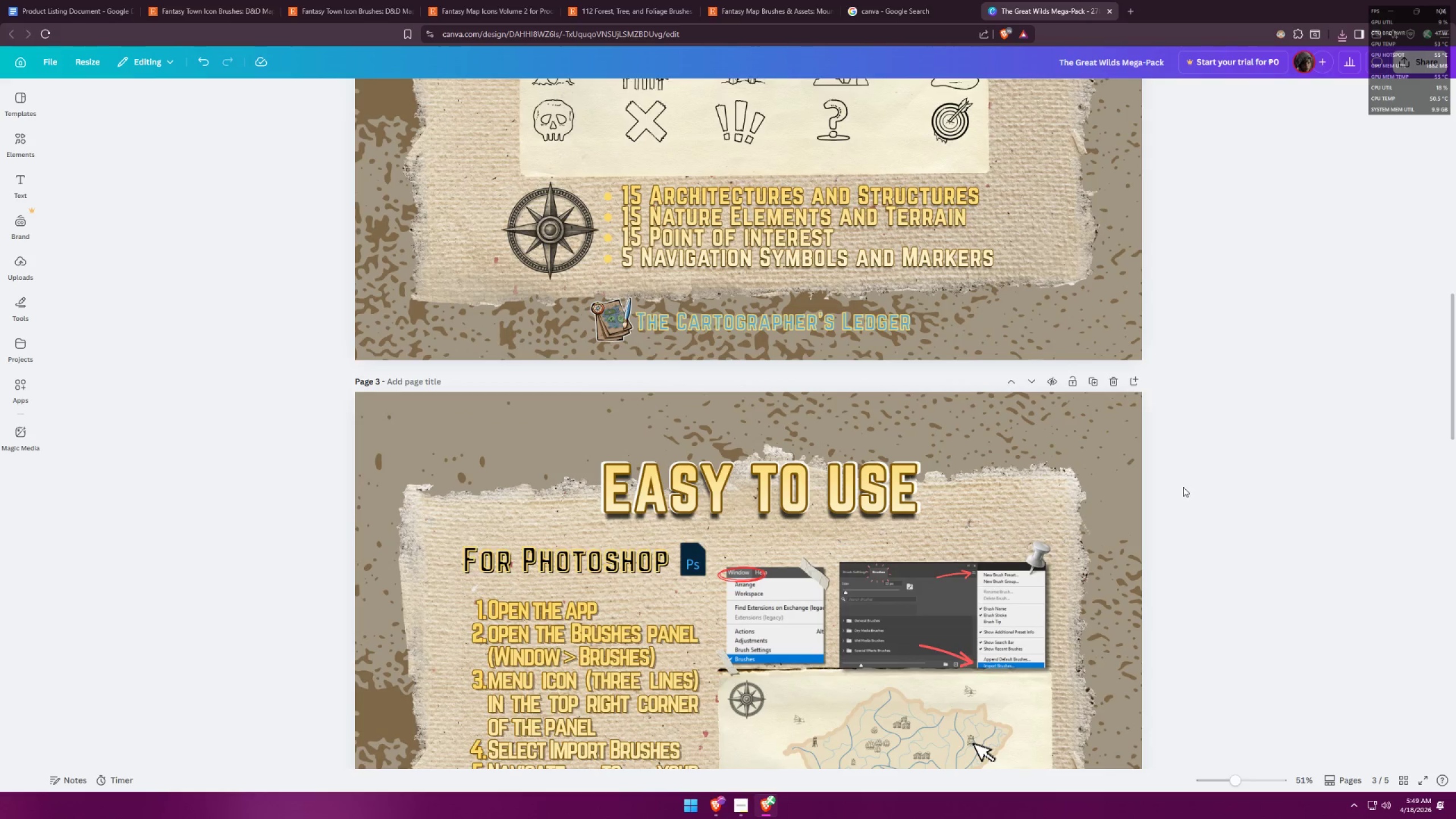 
hold_key(key=ControlLeft, duration=1.5)
scroll: coordinate [1161, 465], scroll_direction: up, amount: 6.0
 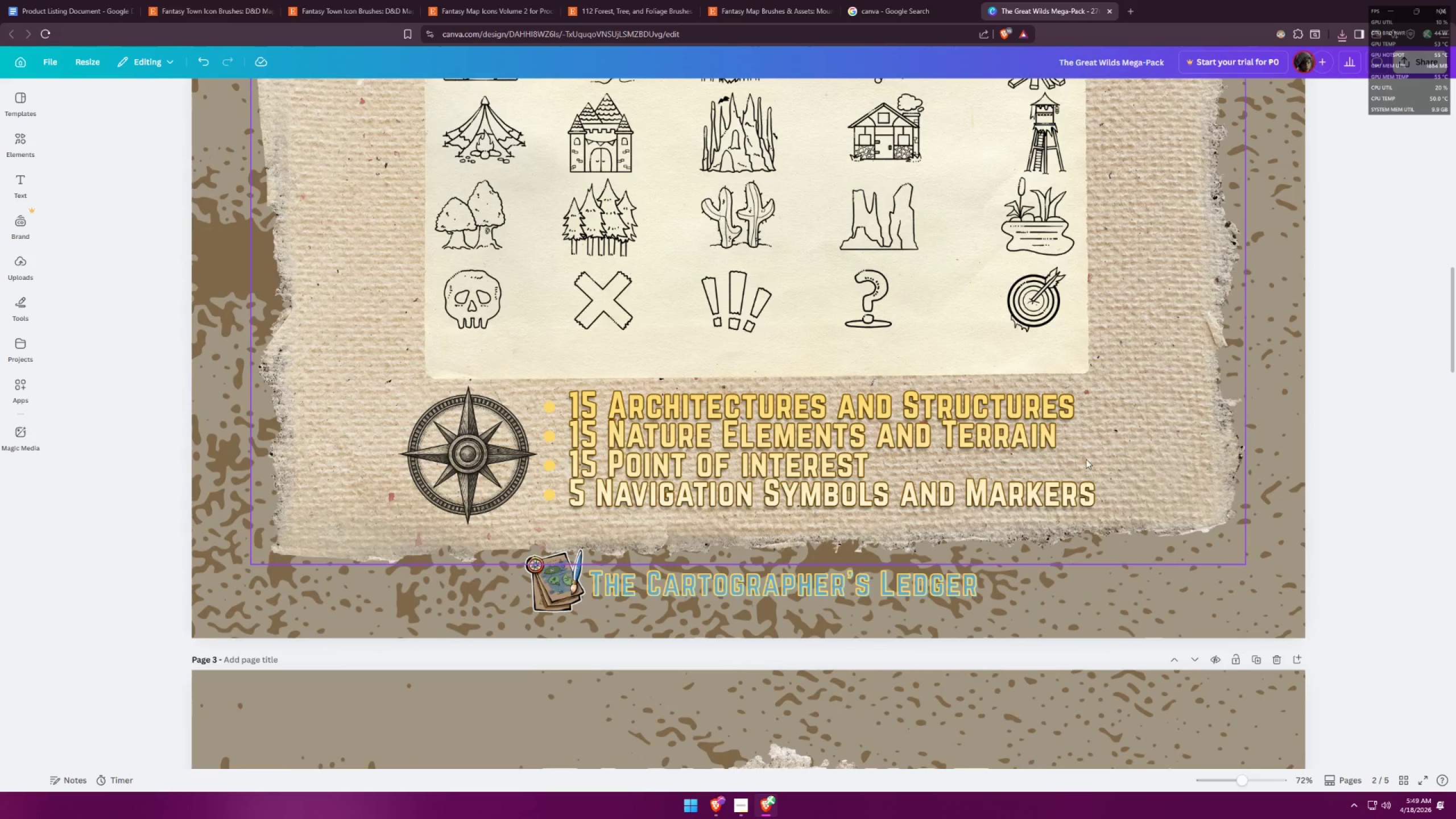 
hold_key(key=ControlLeft, duration=1.51)
 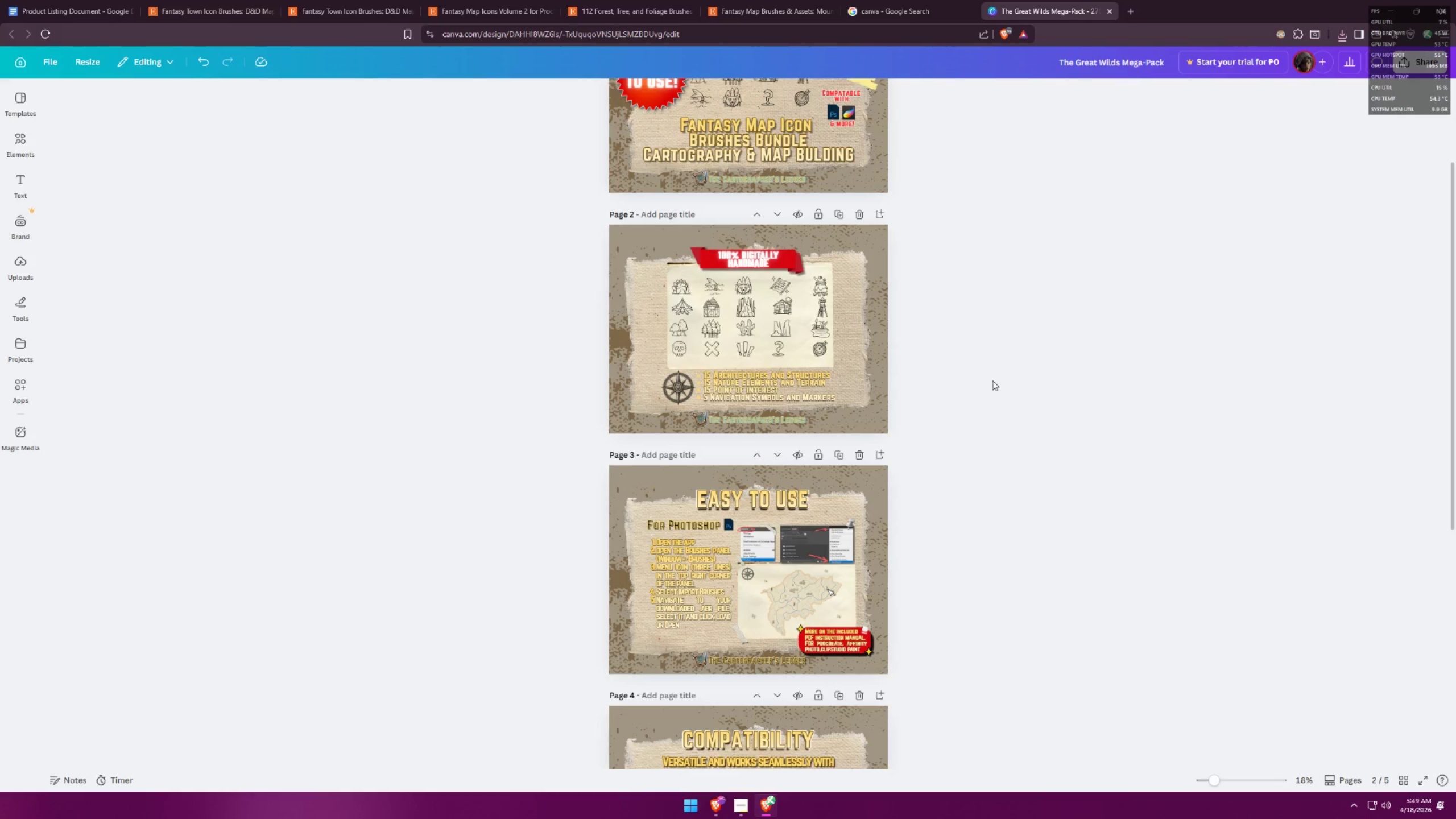 
scroll: coordinate [982, 382], scroll_direction: down, amount: 7.0
 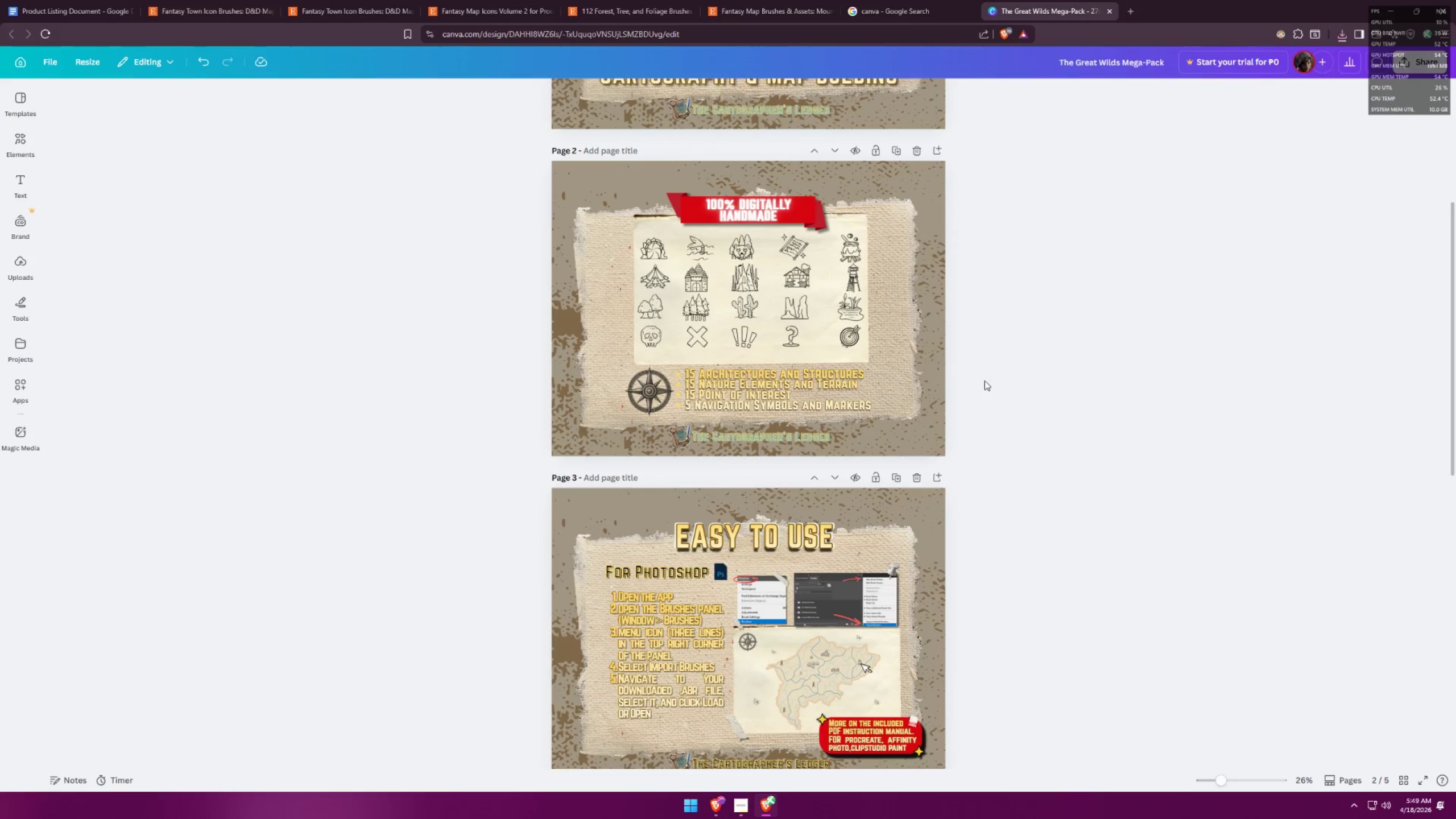 
hold_key(key=ControlLeft, duration=1.52)
 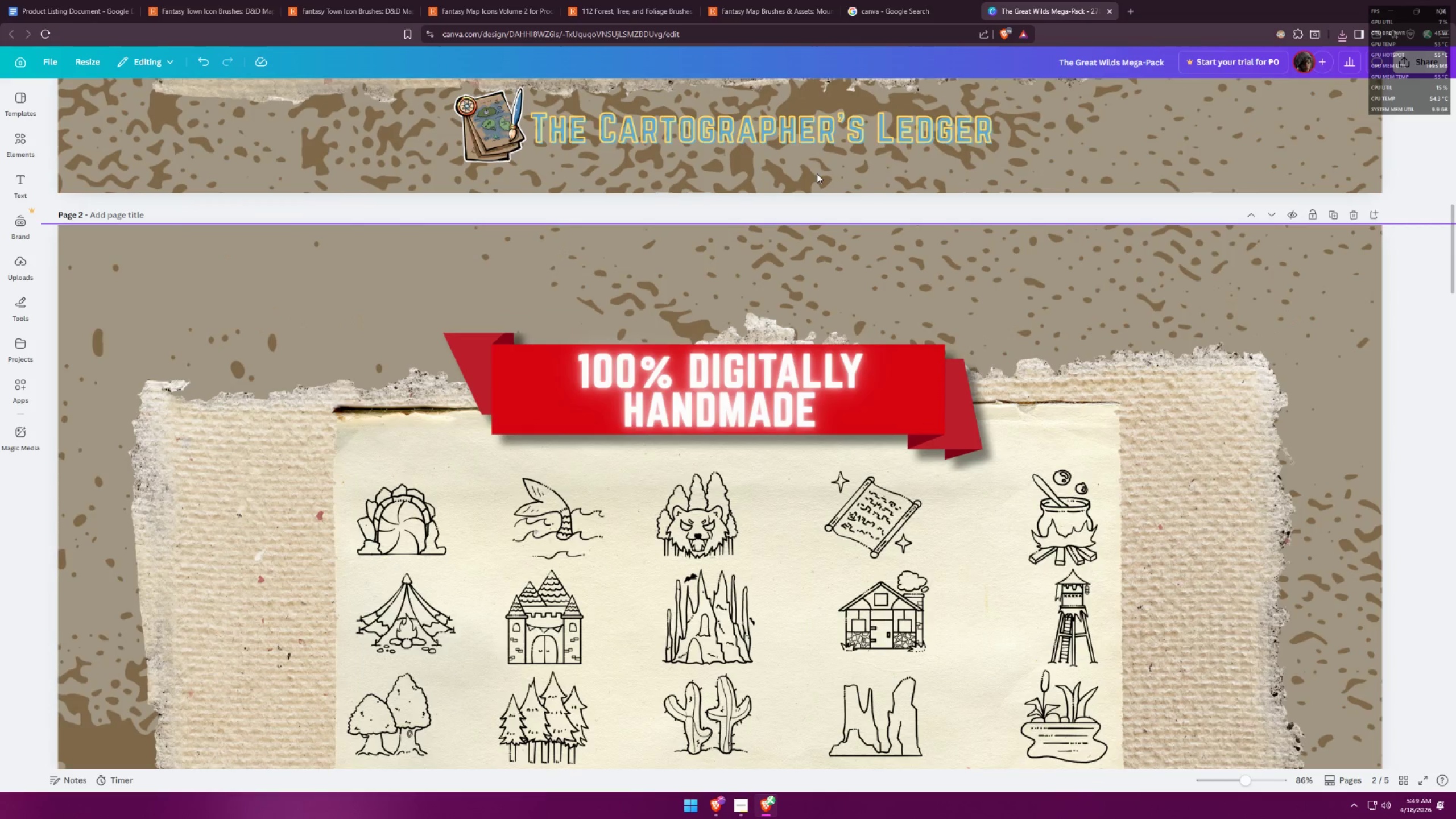 
scroll: coordinate [988, 380], scroll_direction: down, amount: 2.0
 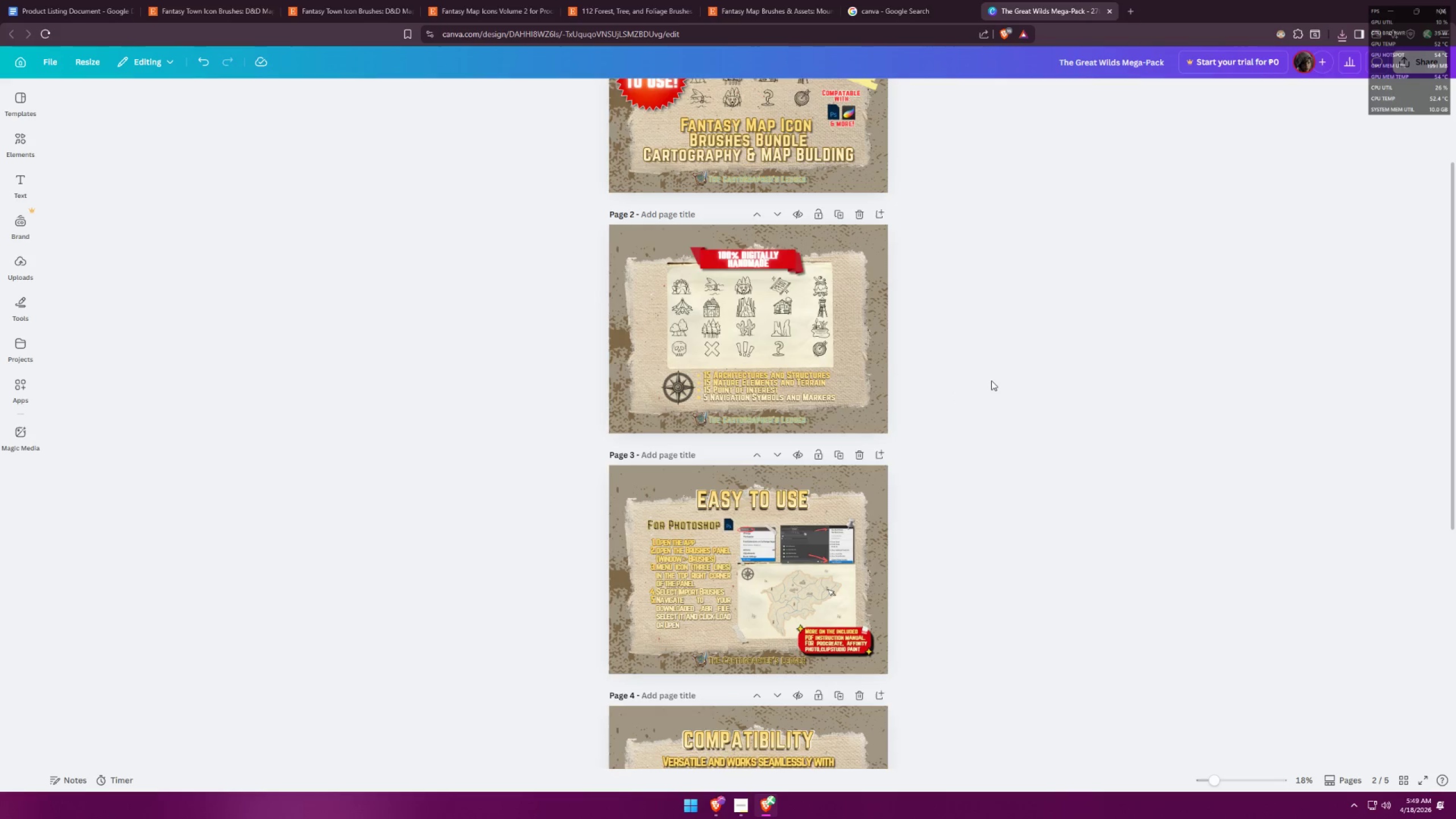 
hold_key(key=ControlLeft, duration=1.53)
scroll: coordinate [817, 173], scroll_direction: up, amount: 9.0
 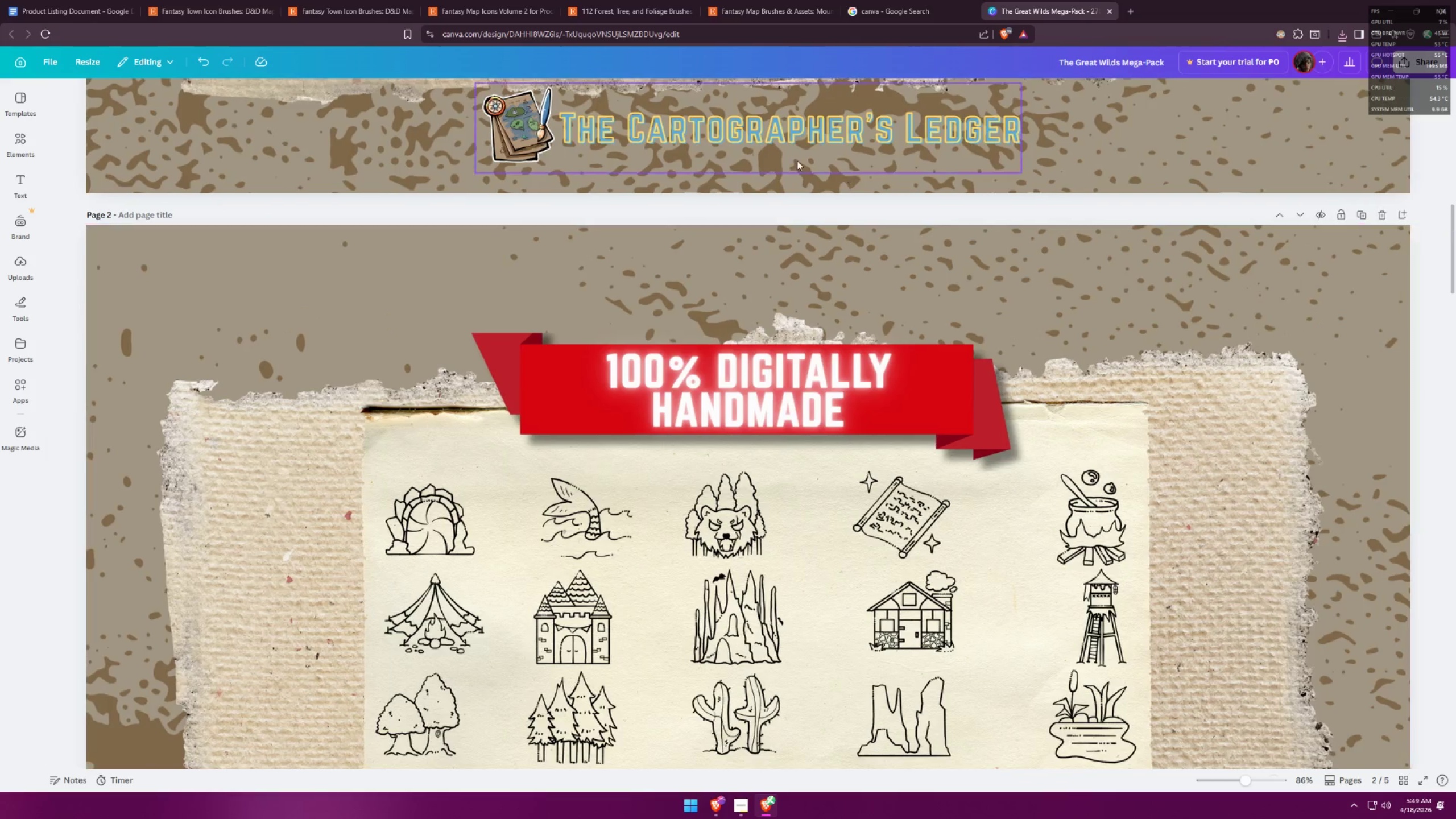 
hold_key(key=ControlLeft, duration=1.52)
scroll: coordinate [754, 142], scroll_direction: down, amount: 6.0
 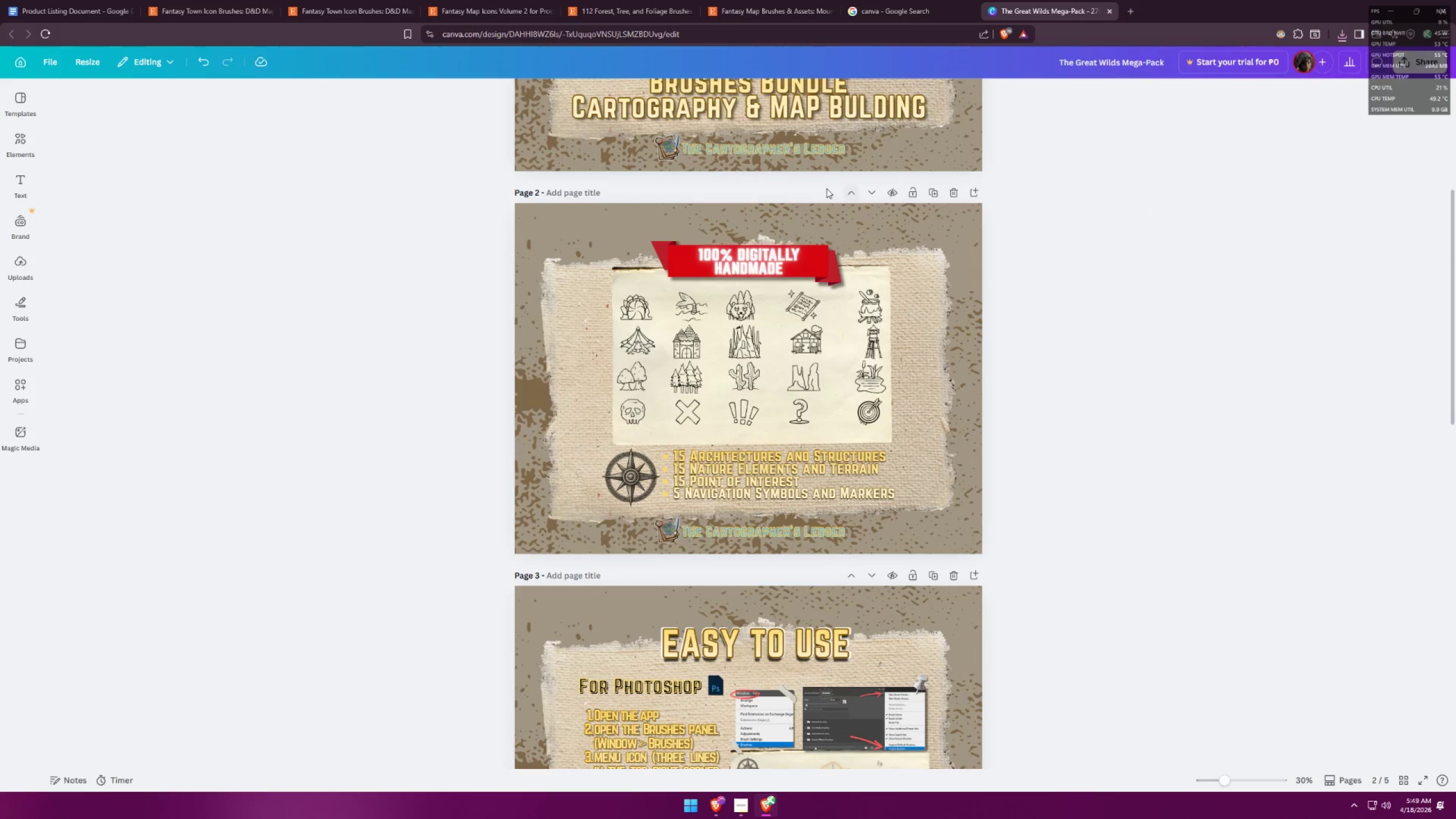 
hold_key(key=ControlLeft, duration=1.51)
 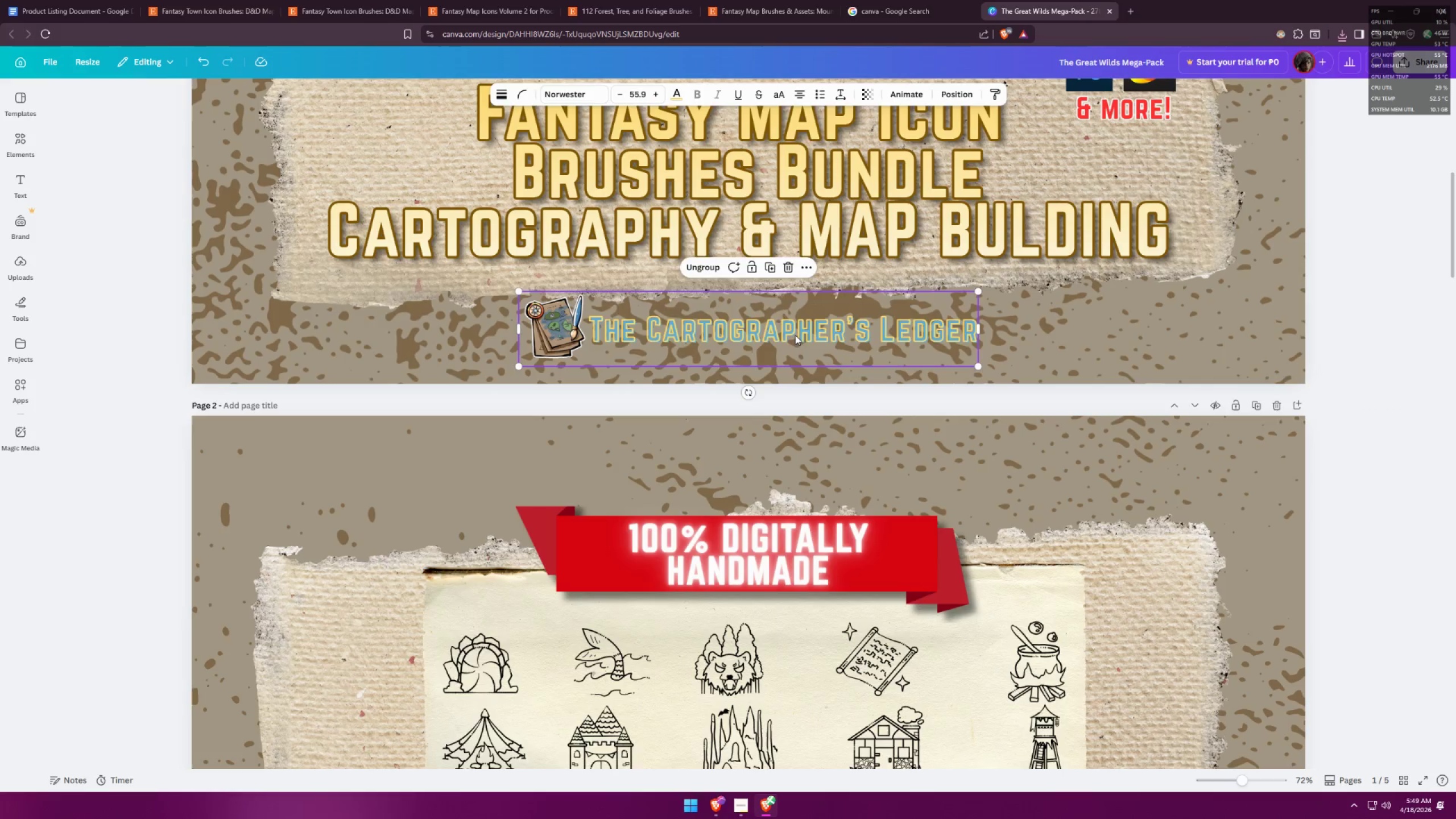 
scroll: coordinate [811, 152], scroll_direction: up, amount: 9.0
 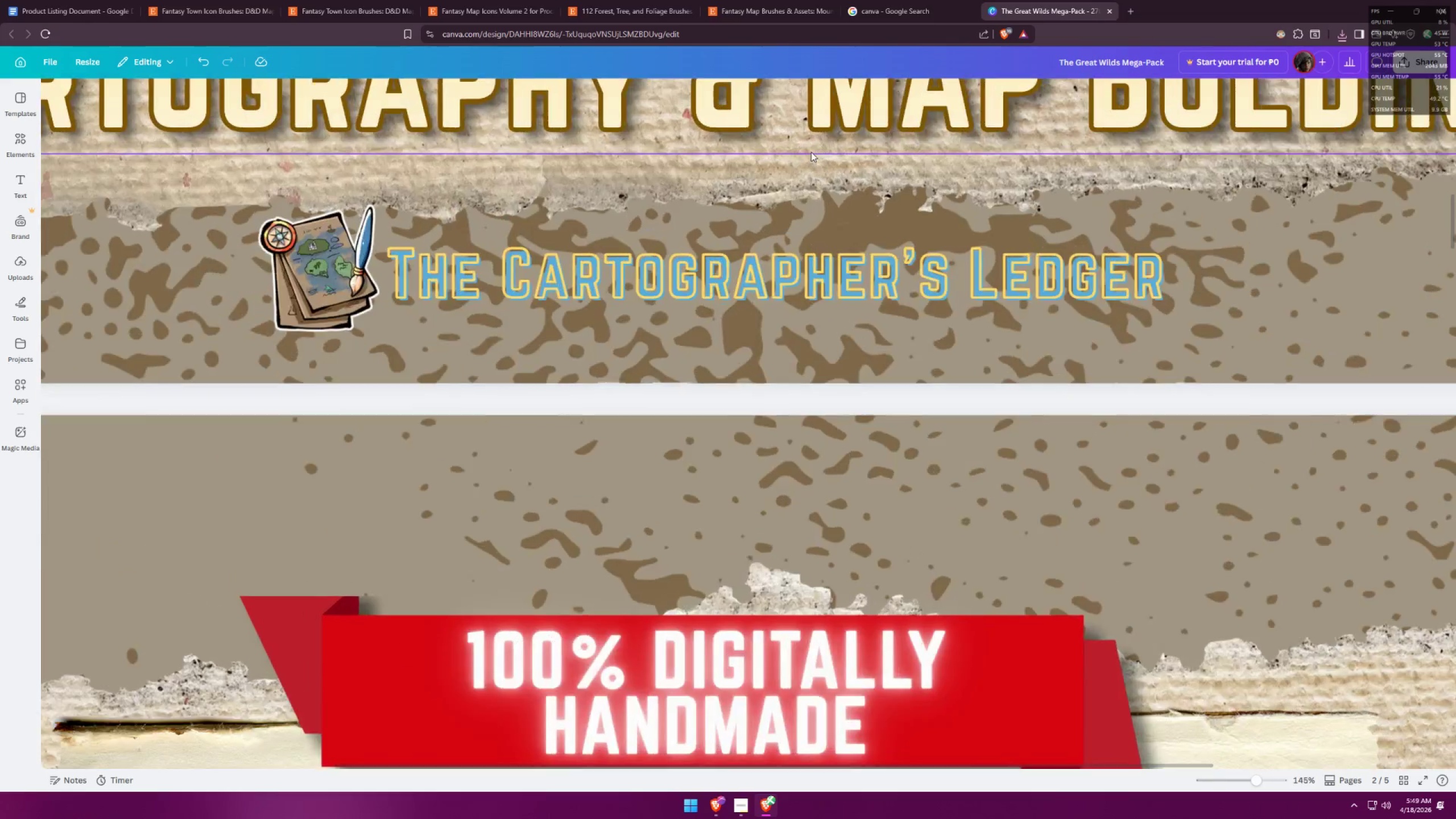 
key(Control+ControlLeft)
 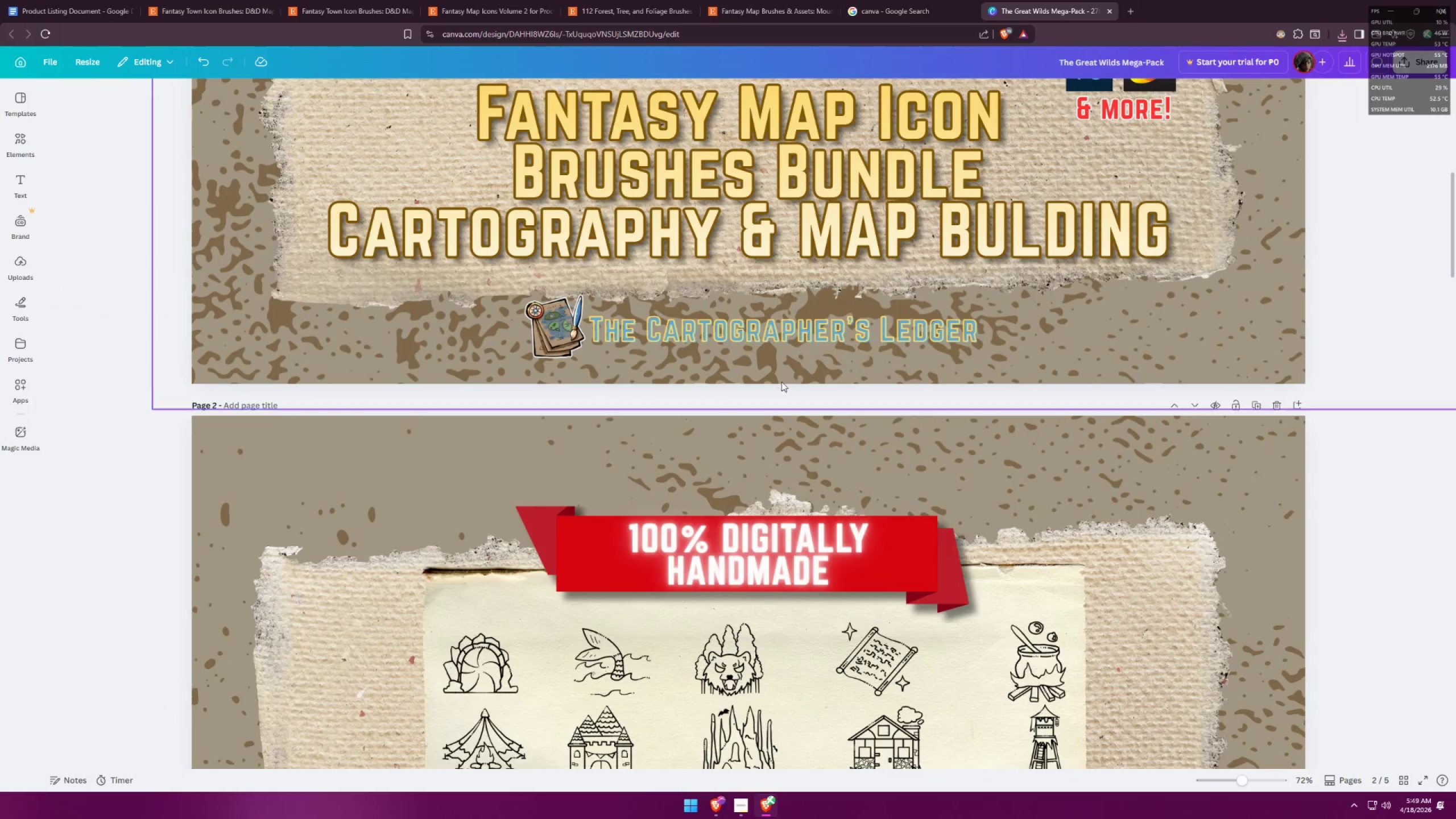 
key(Control+ControlLeft)
 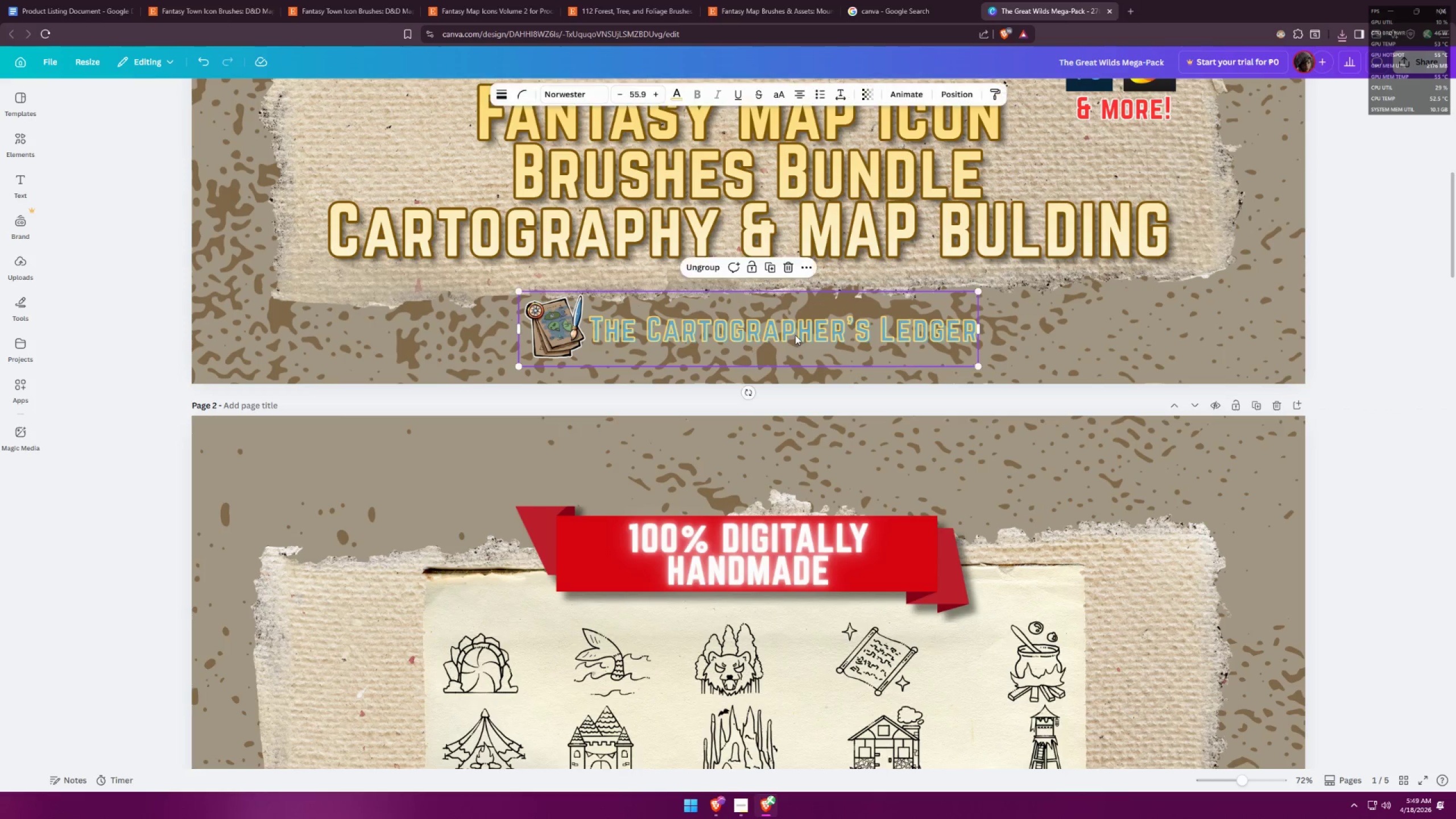 
scroll: coordinate [769, 393], scroll_direction: down, amount: 4.0
 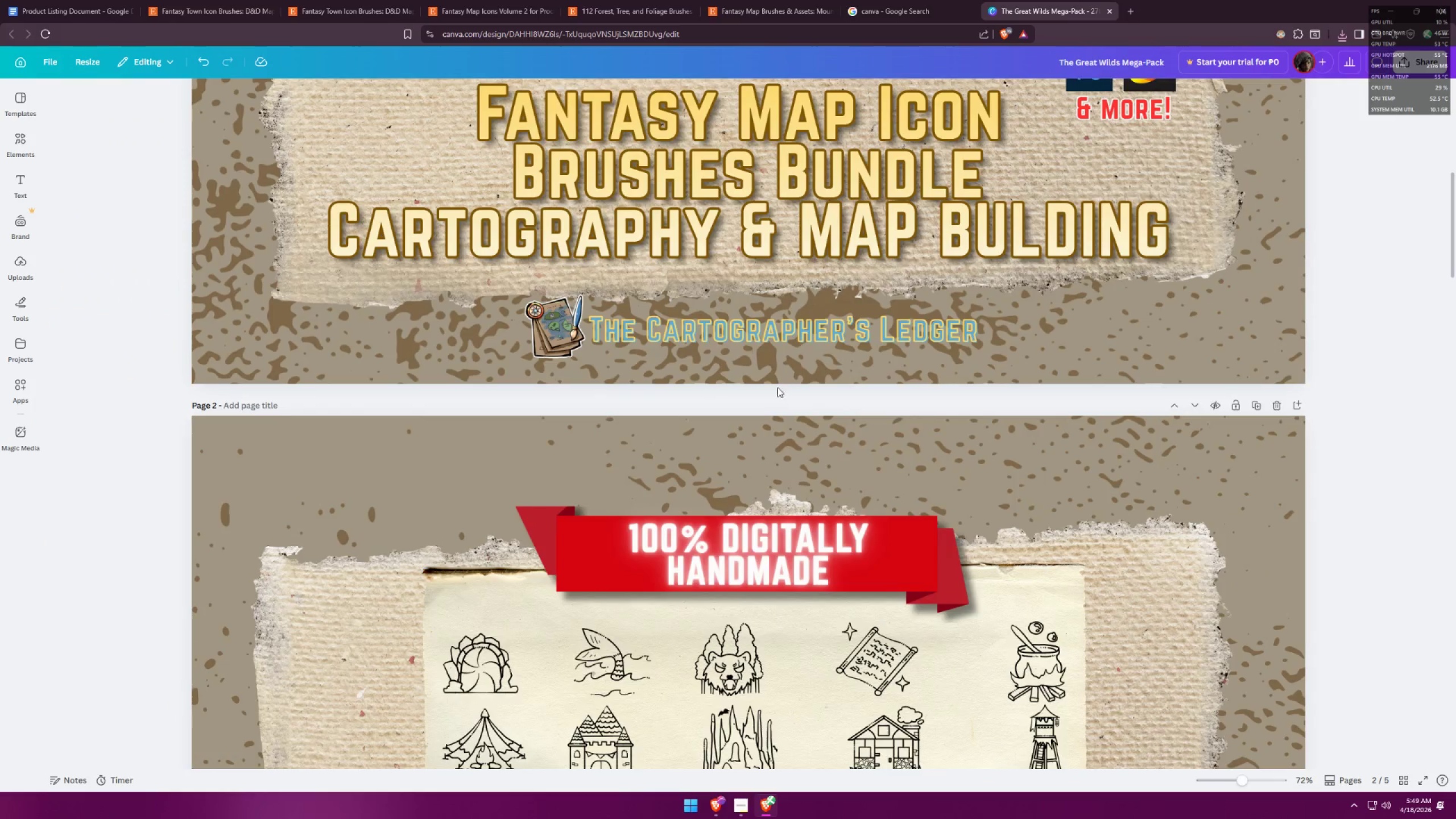 
double_click([795, 335])
 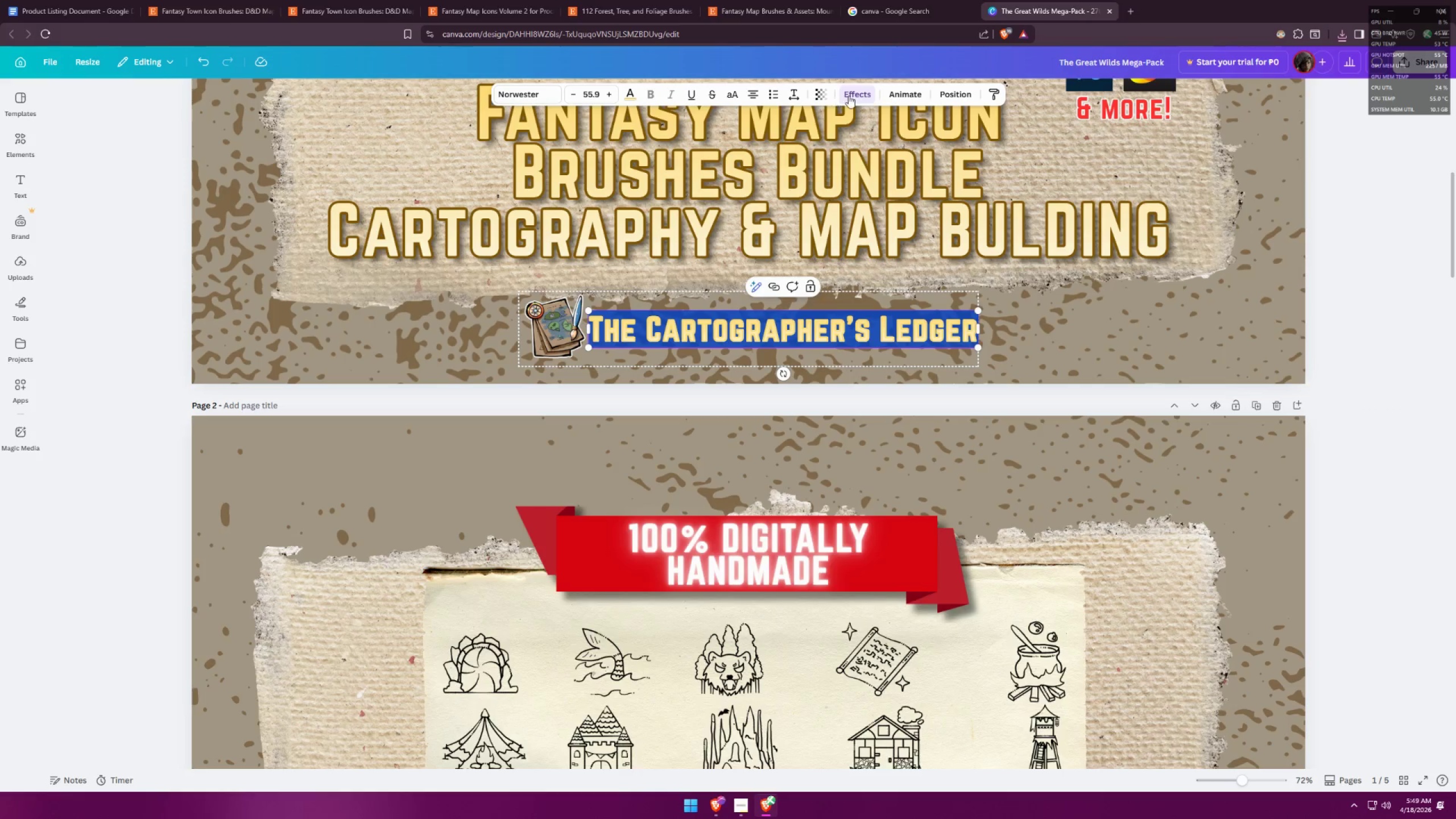 
left_click([852, 96])
 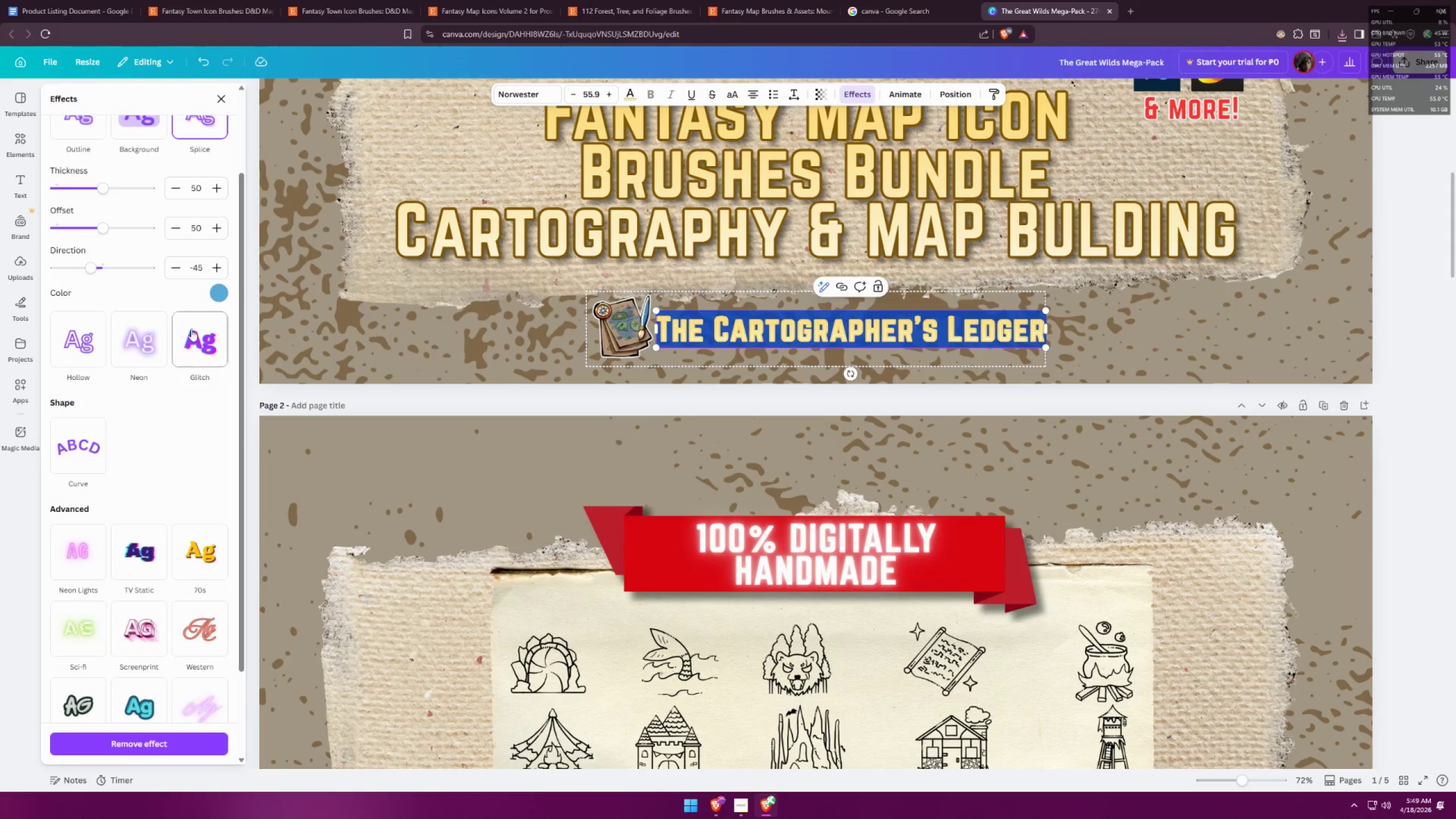 
left_click([225, 286])
 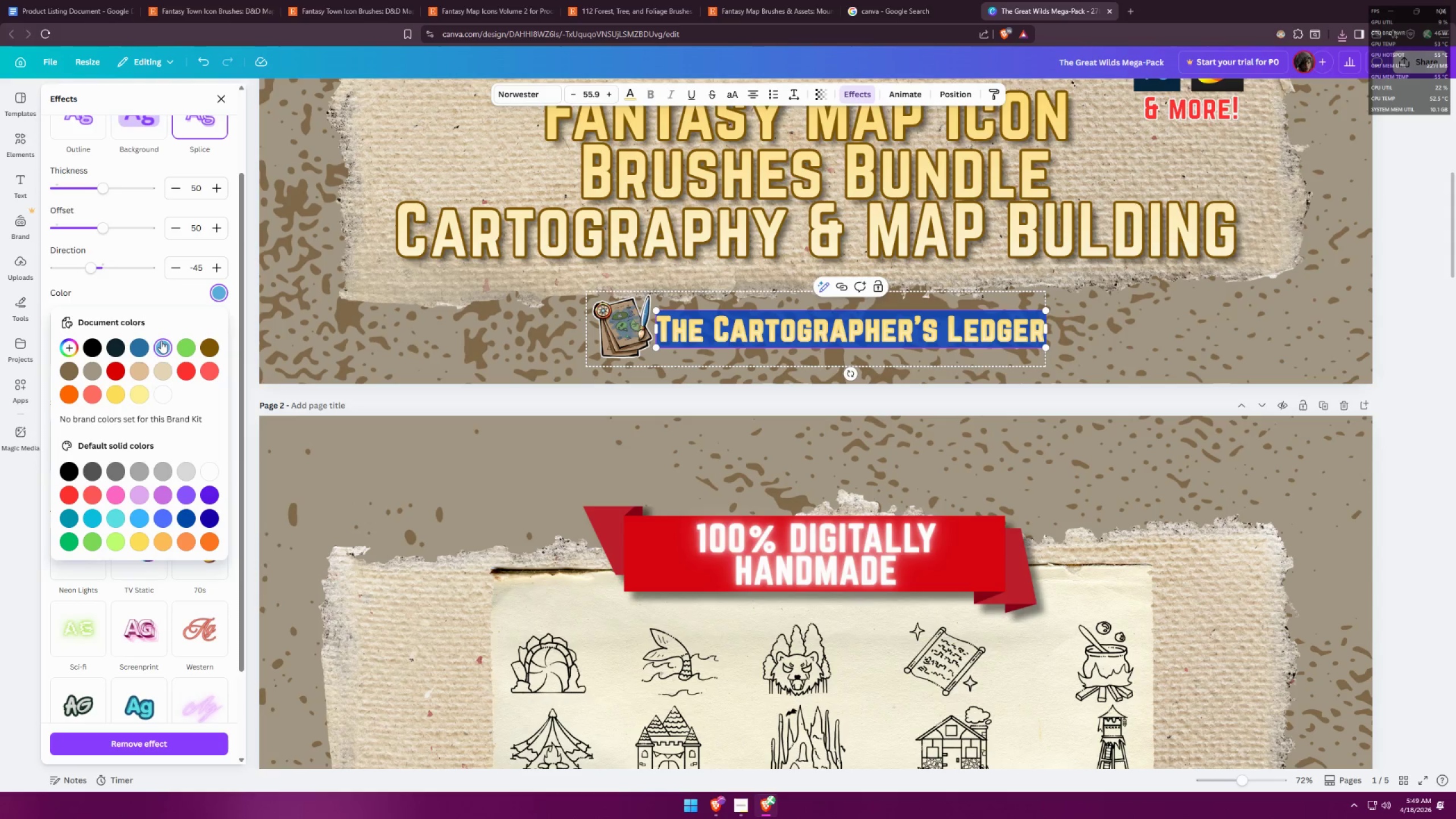 
left_click([140, 345])
 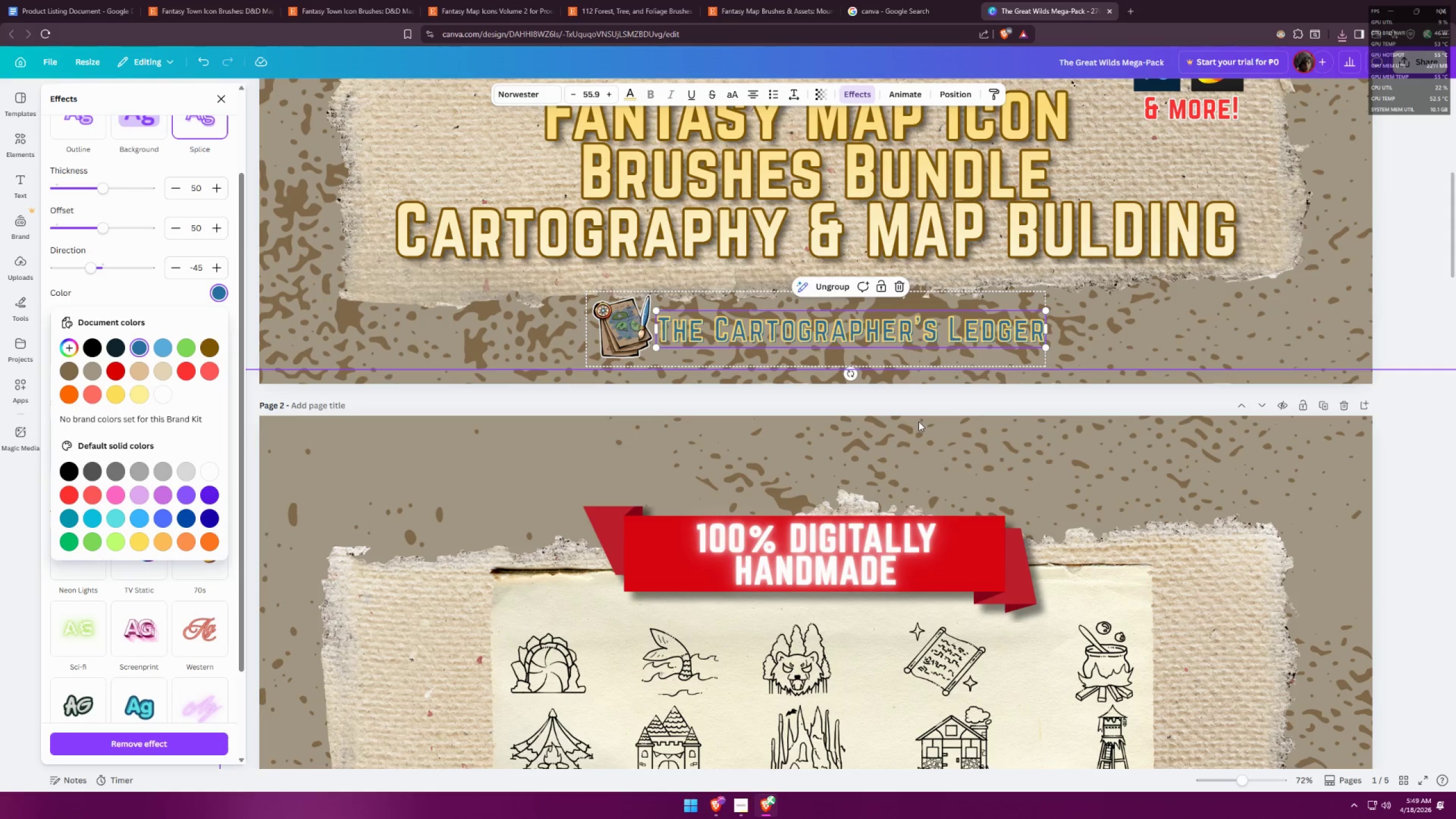 
left_click([921, 441])
 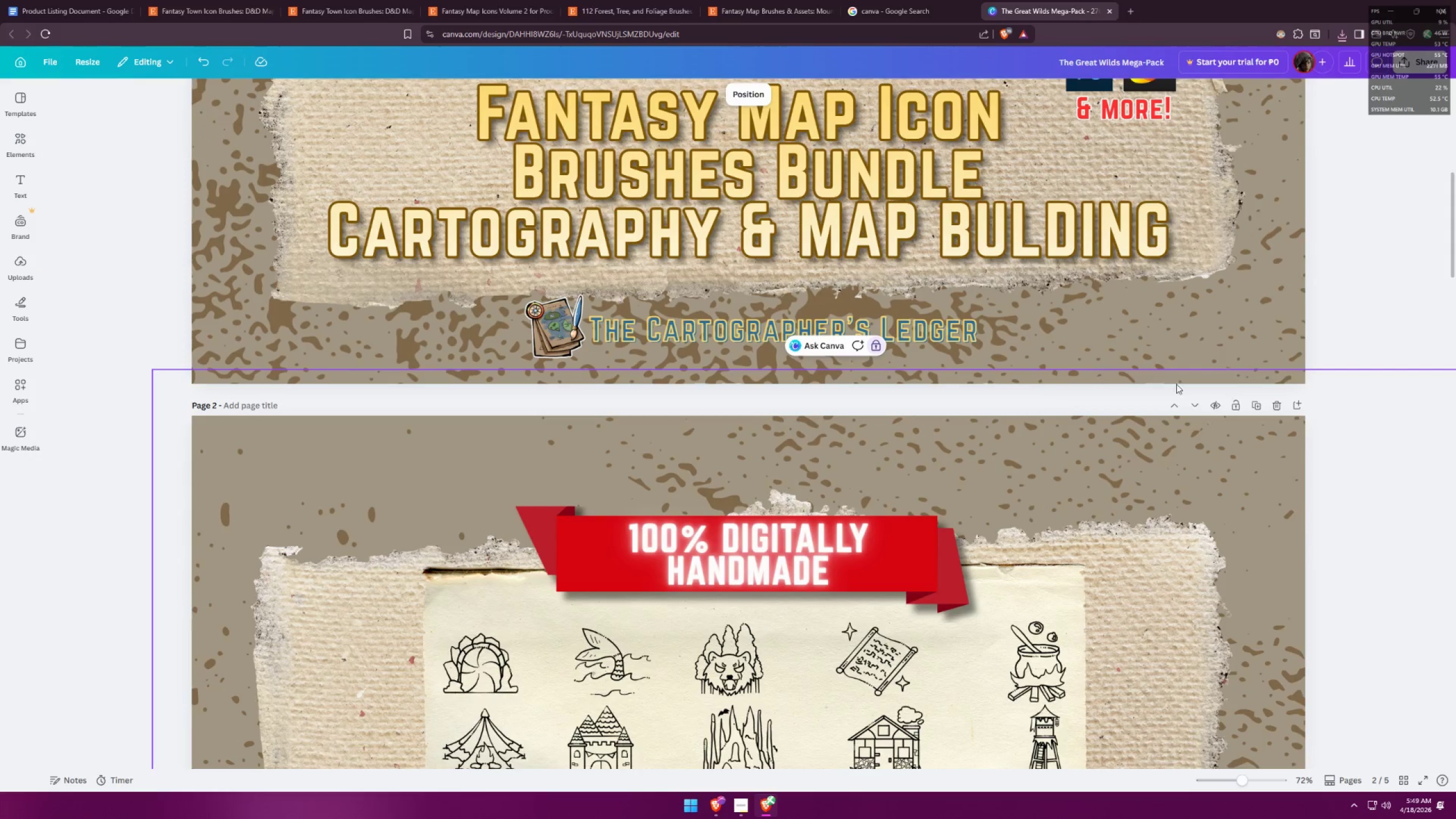 
left_click([1373, 428])
 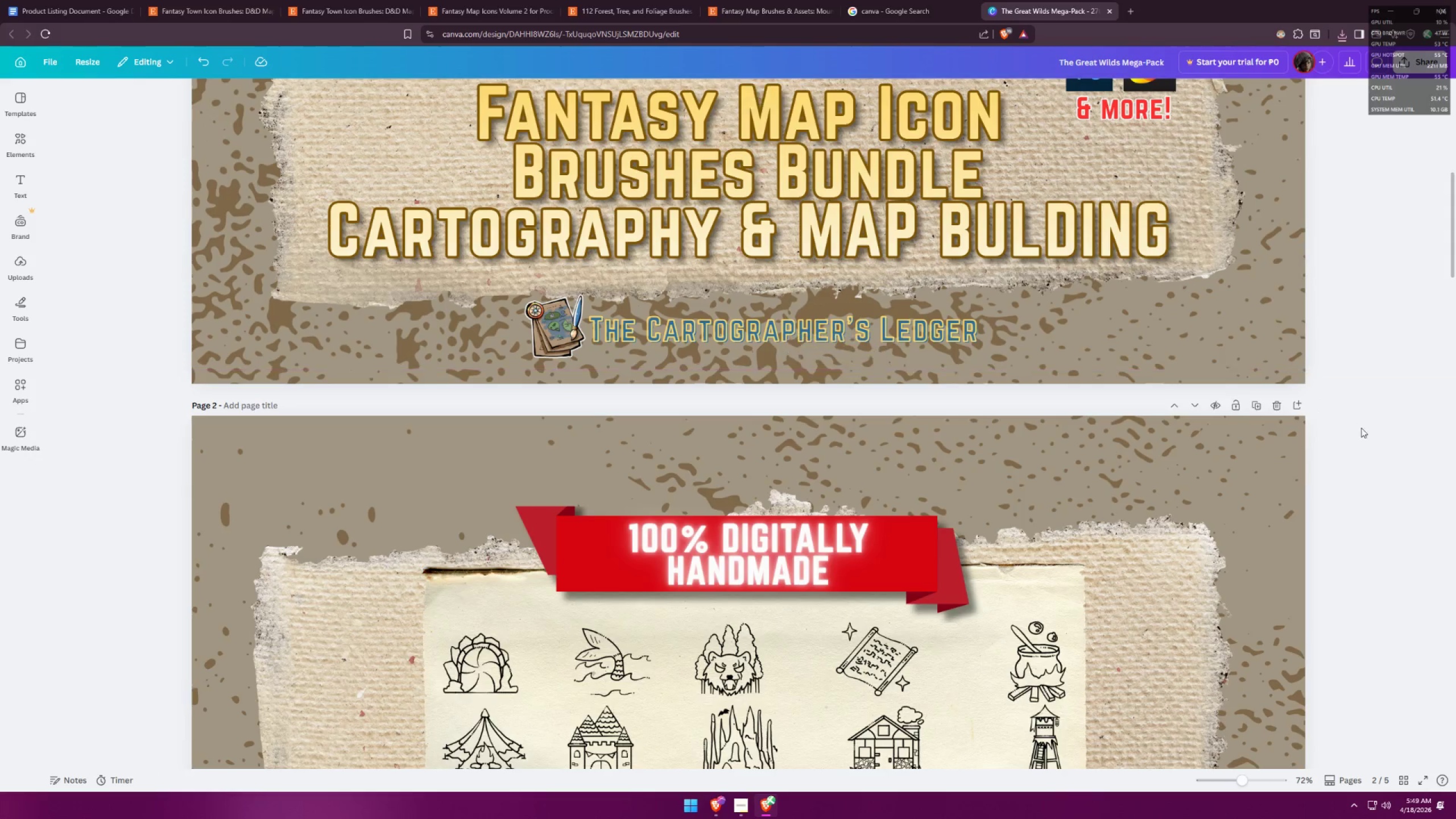 
hold_key(key=ControlLeft, duration=1.39)
scroll: coordinate [837, 643], scroll_direction: down, amount: 4.0
 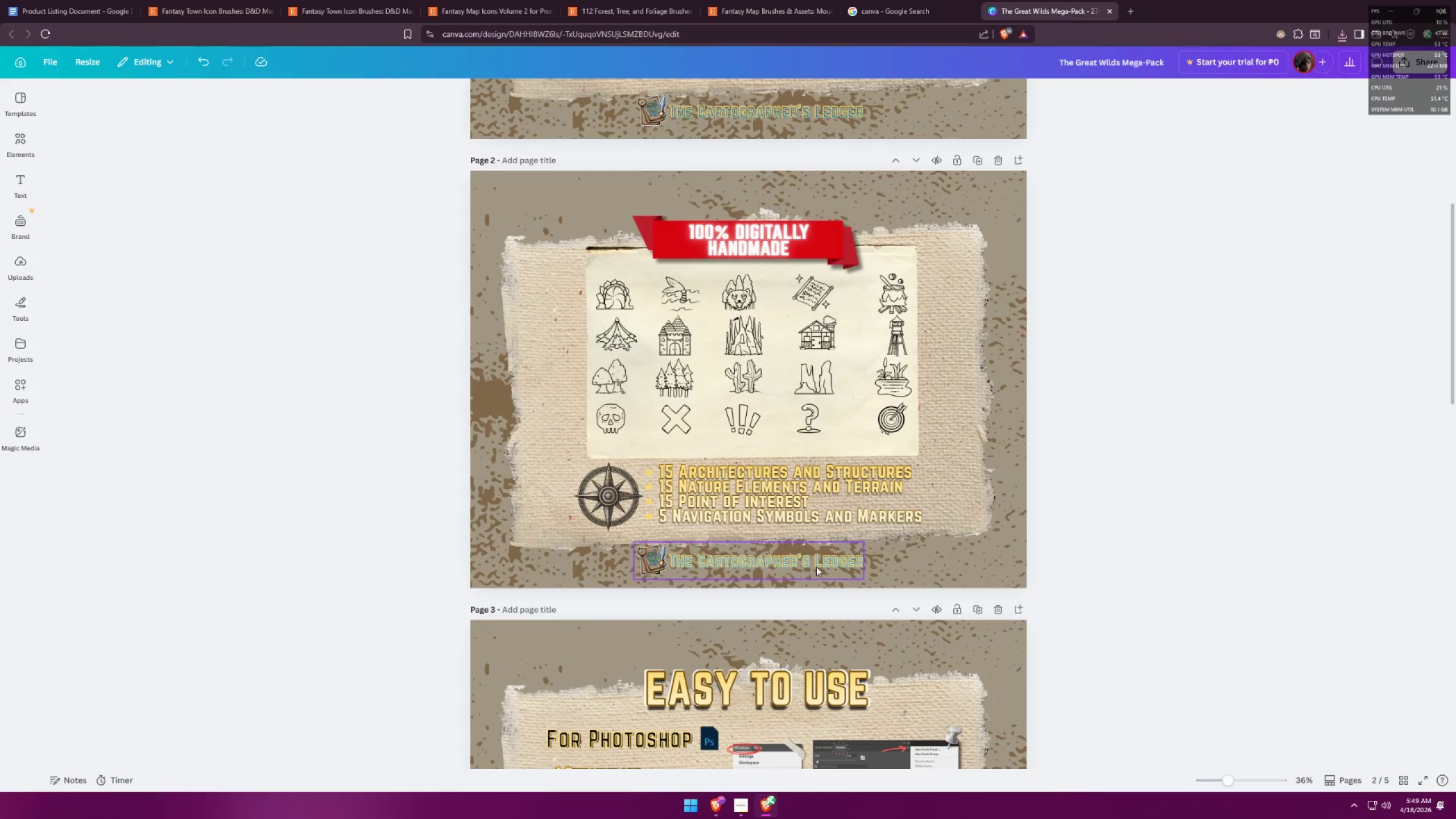 
double_click([817, 562])
 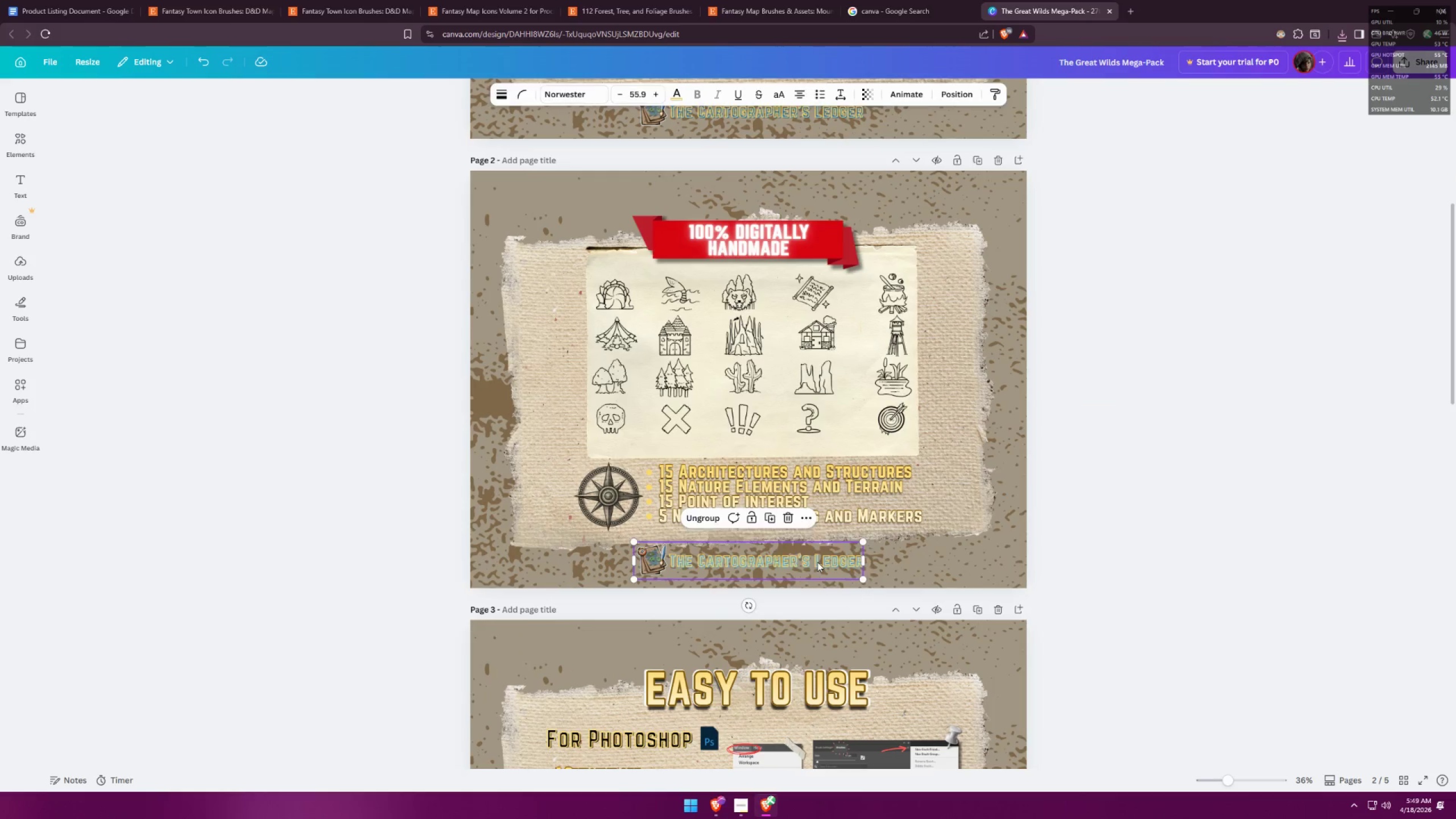 
triple_click([817, 562])
 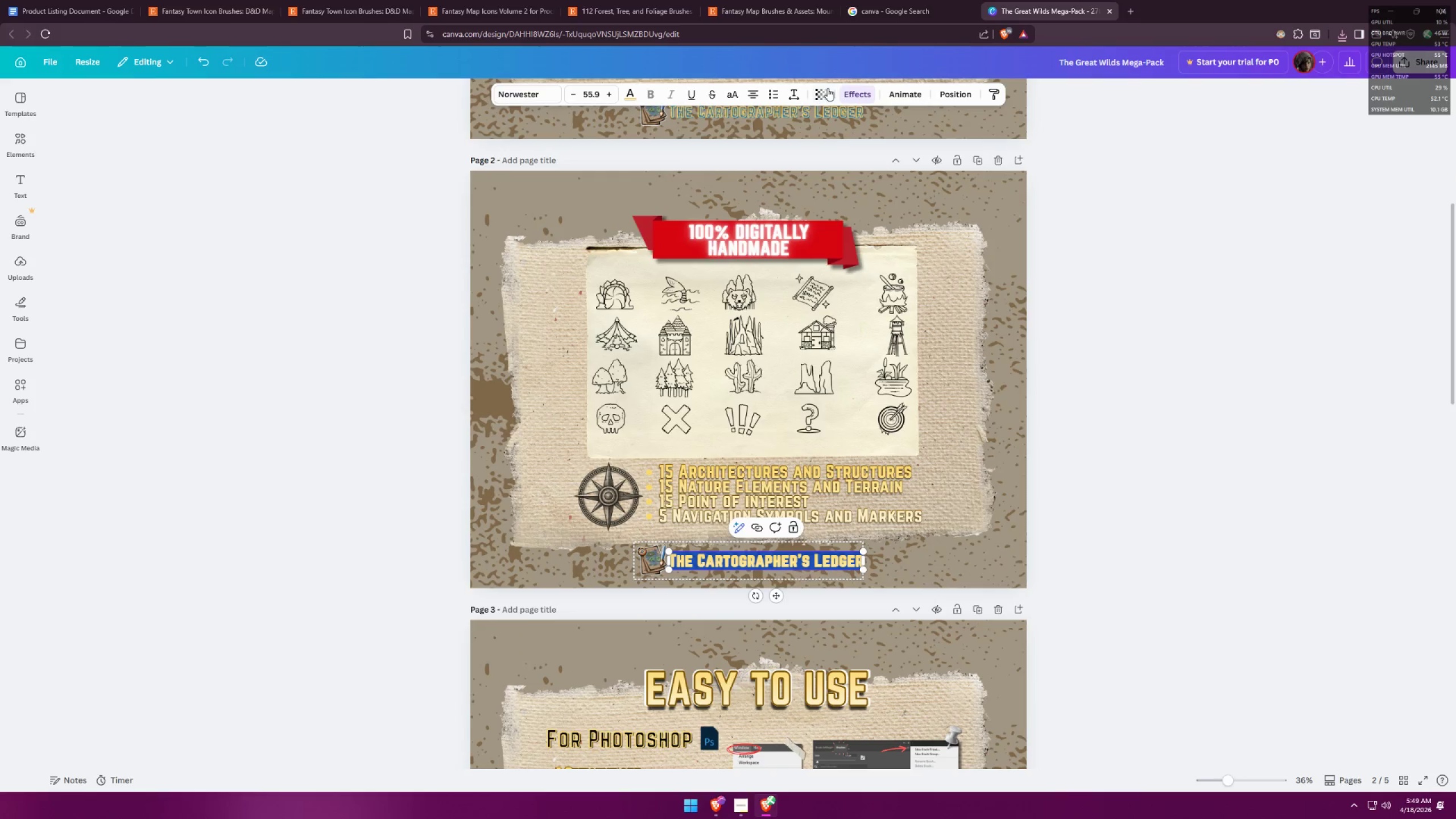 
left_click([851, 93])
 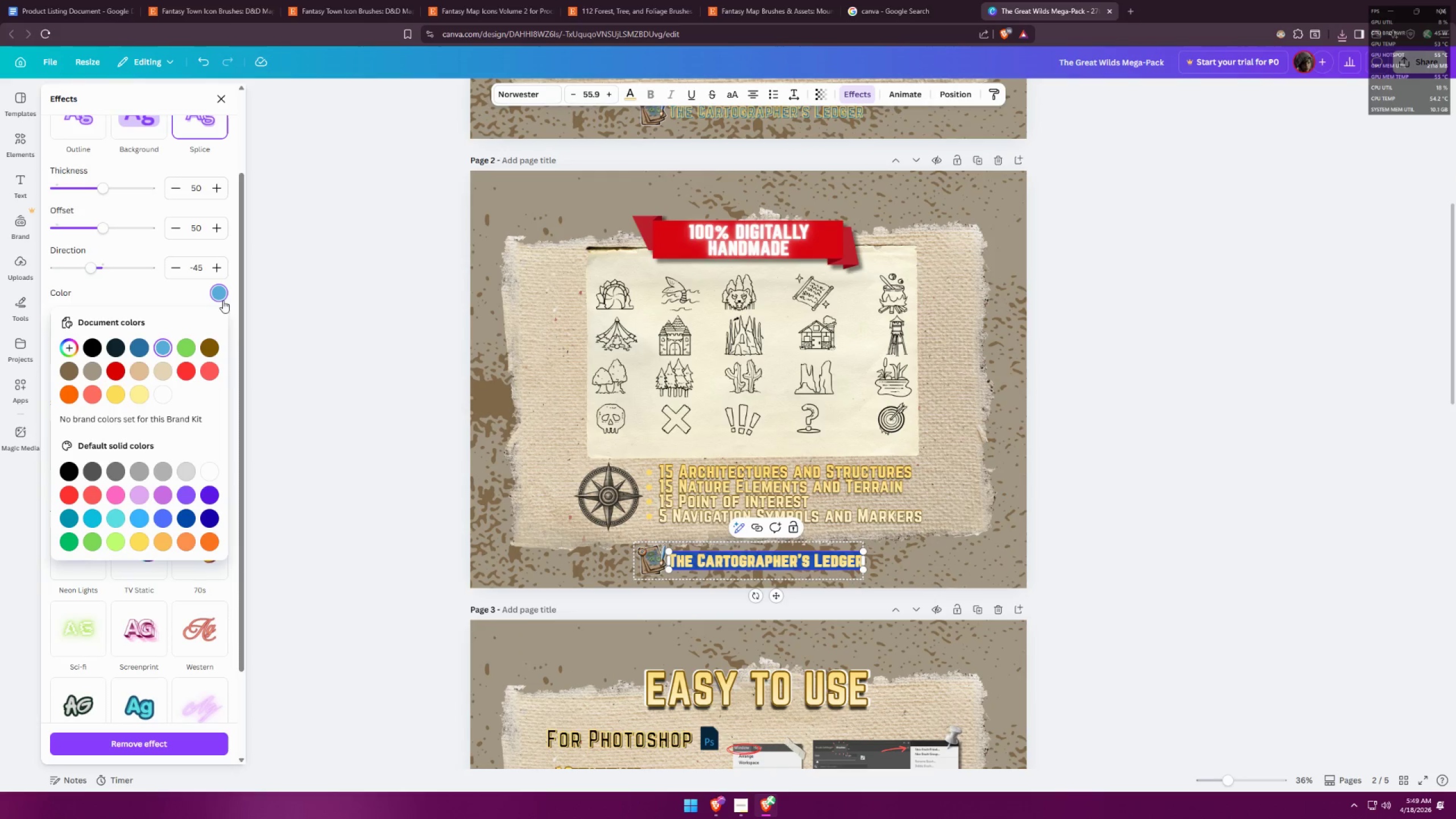 
left_click([147, 352])
 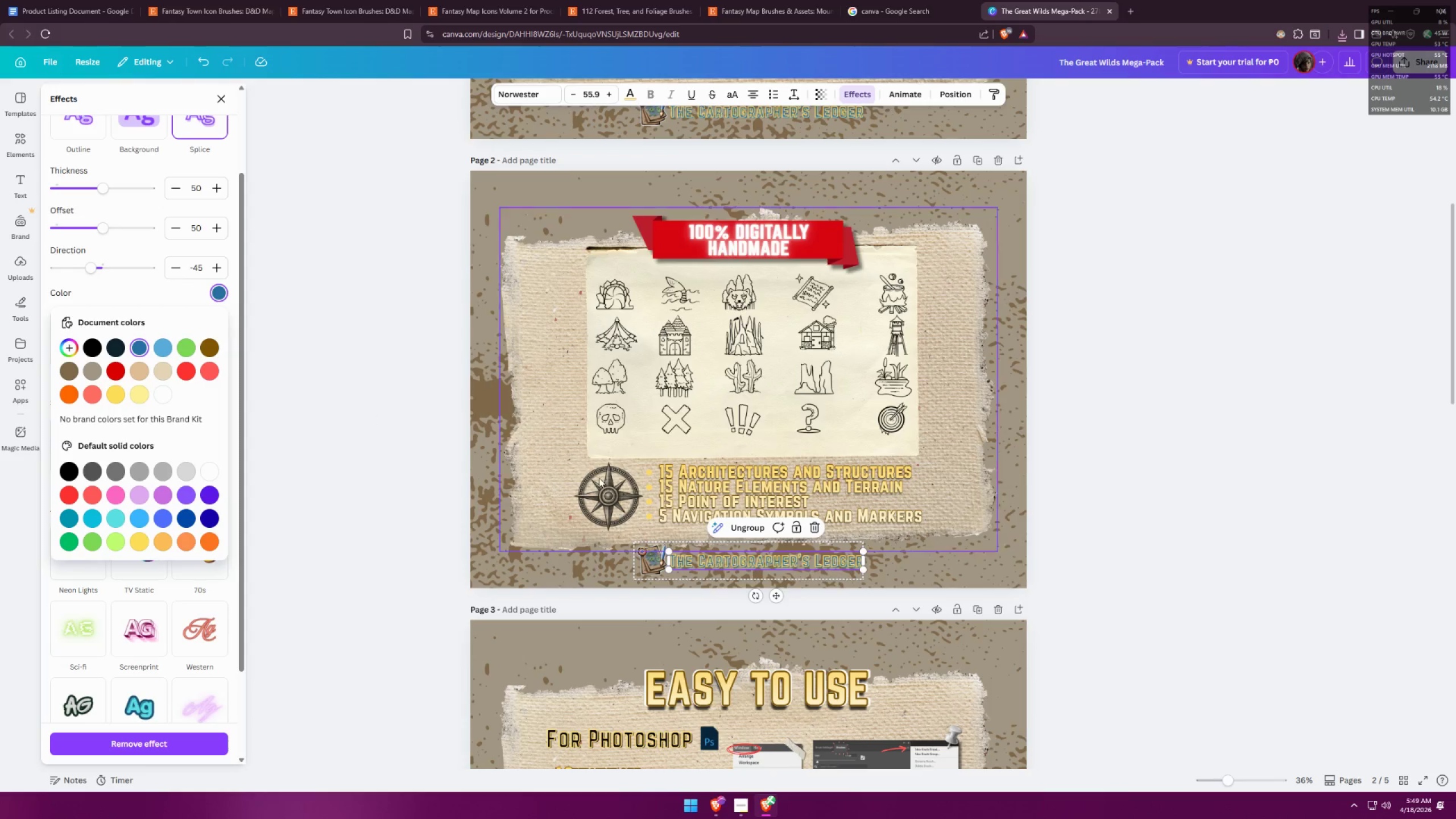 
left_click([1026, 560])
 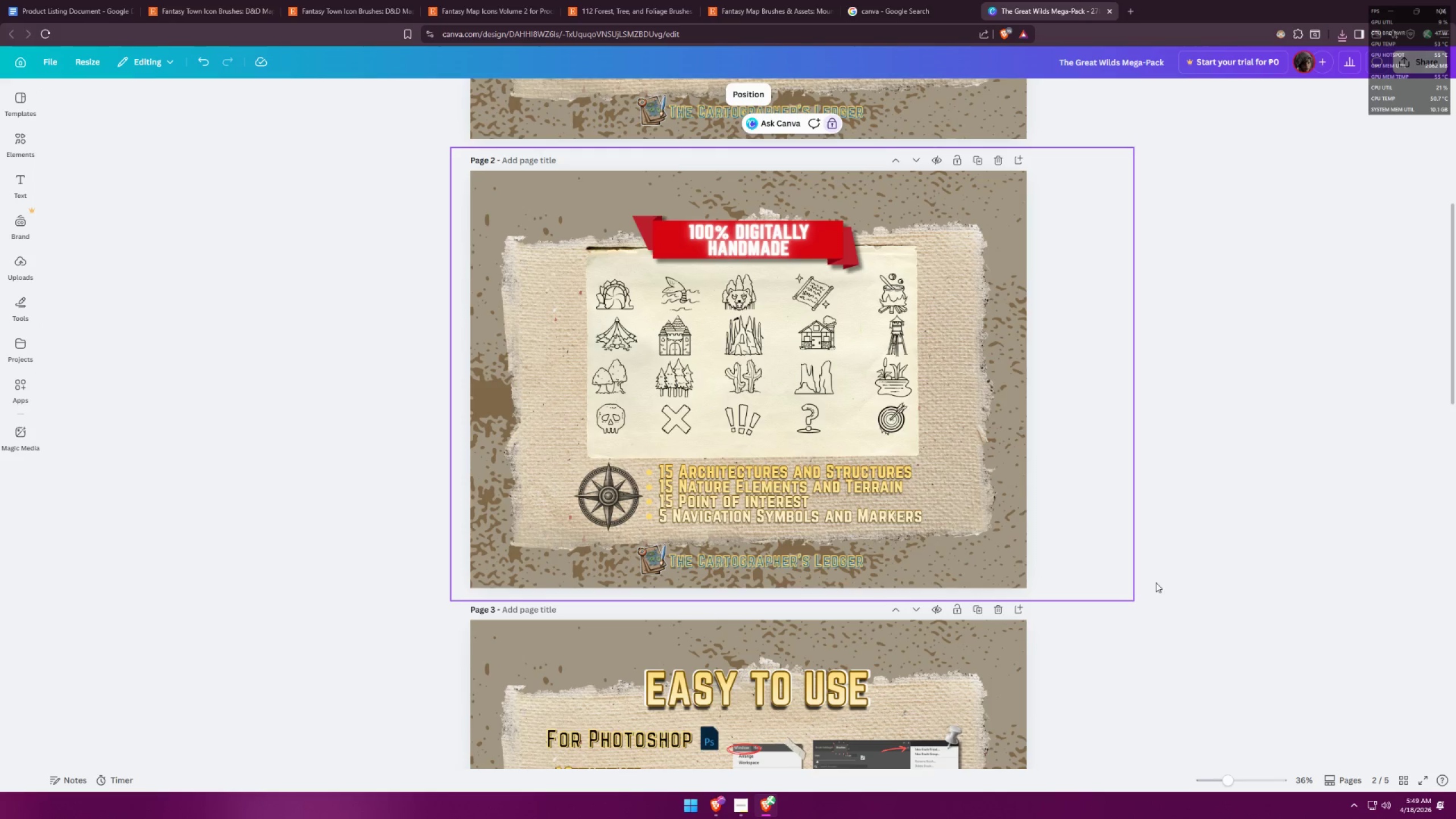 
scroll: coordinate [1124, 579], scroll_direction: down, amount: 8.0
 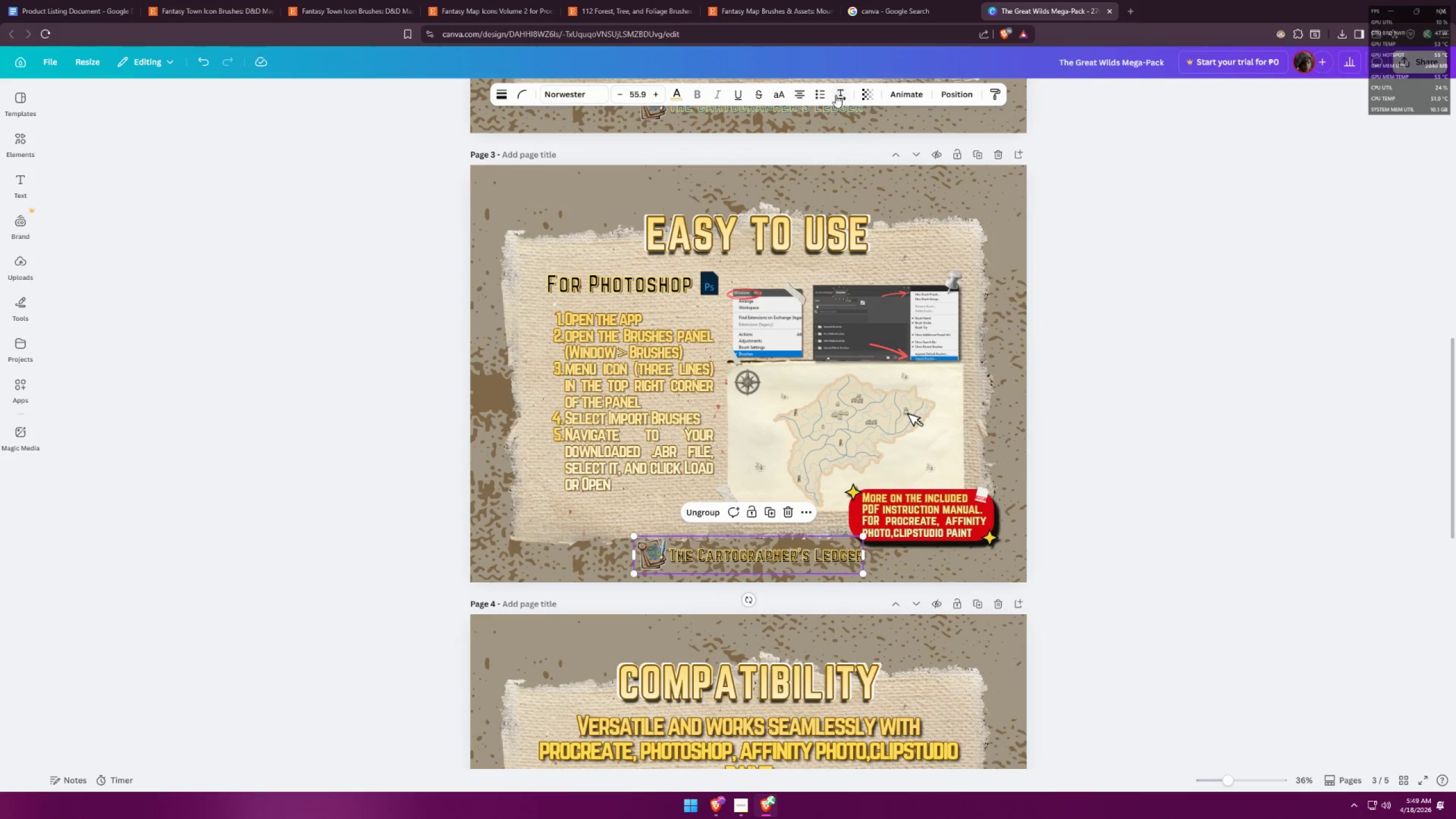 
left_click([865, 96])
 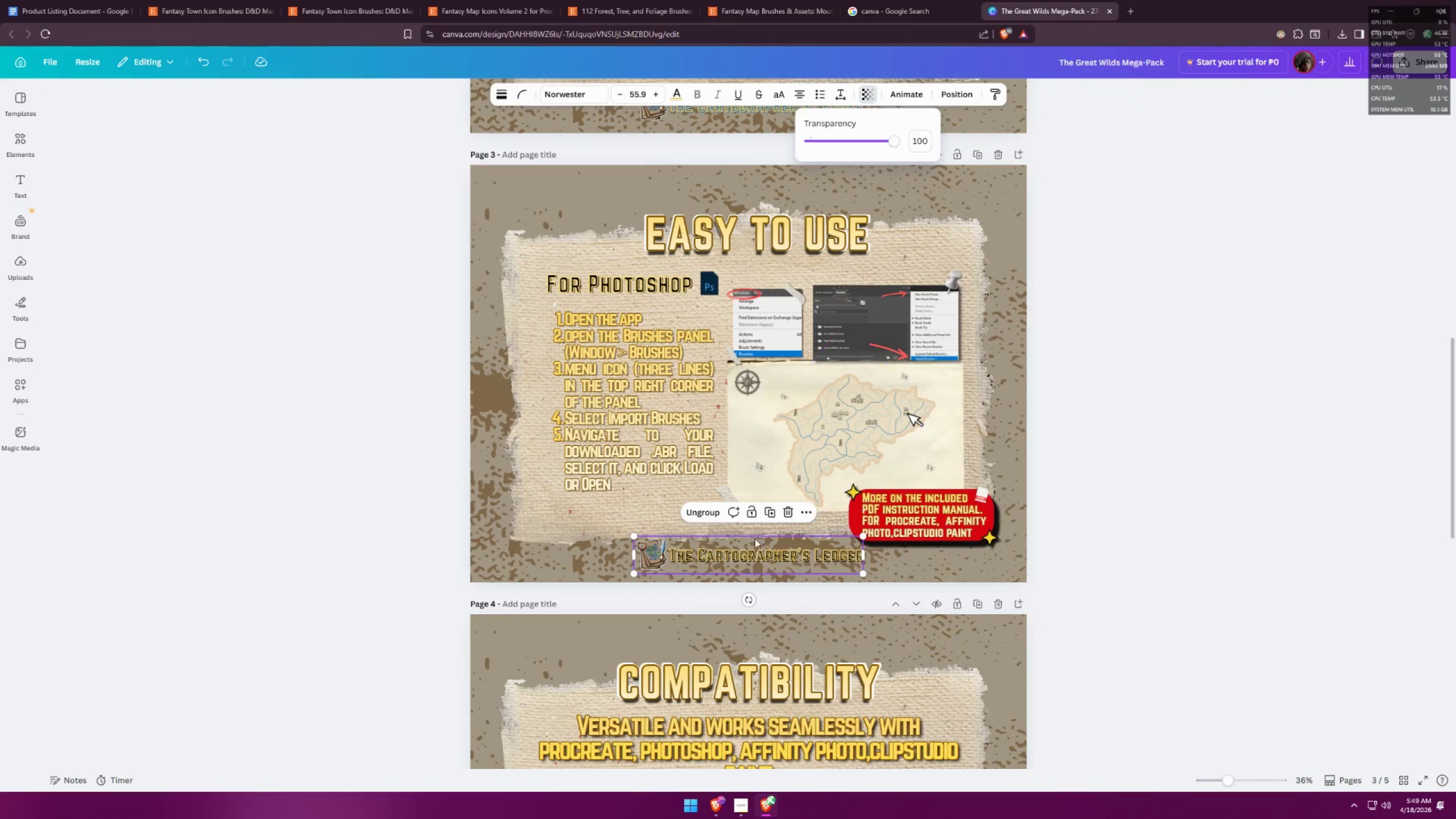 
double_click([753, 560])
 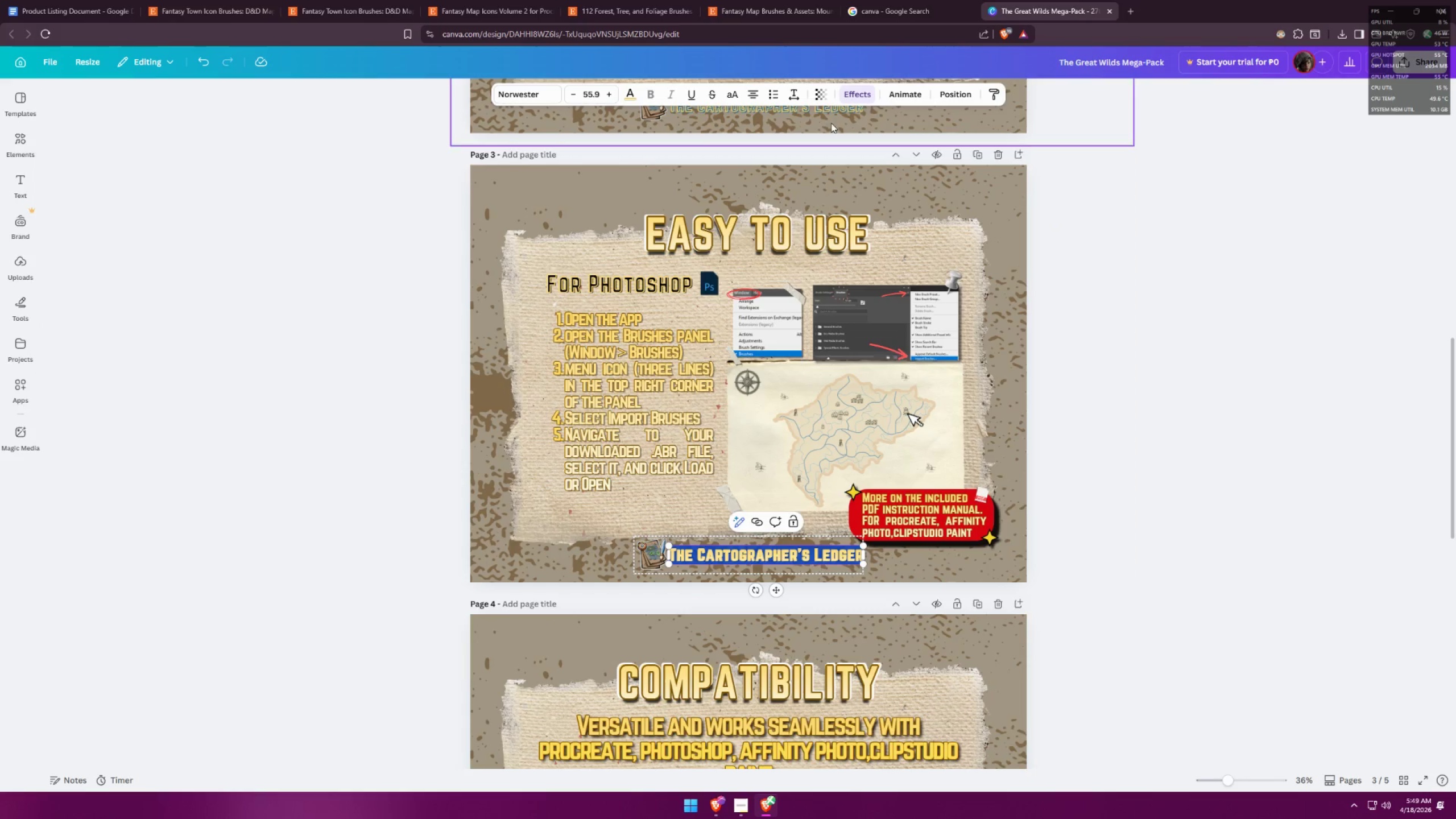 
left_click([854, 95])
 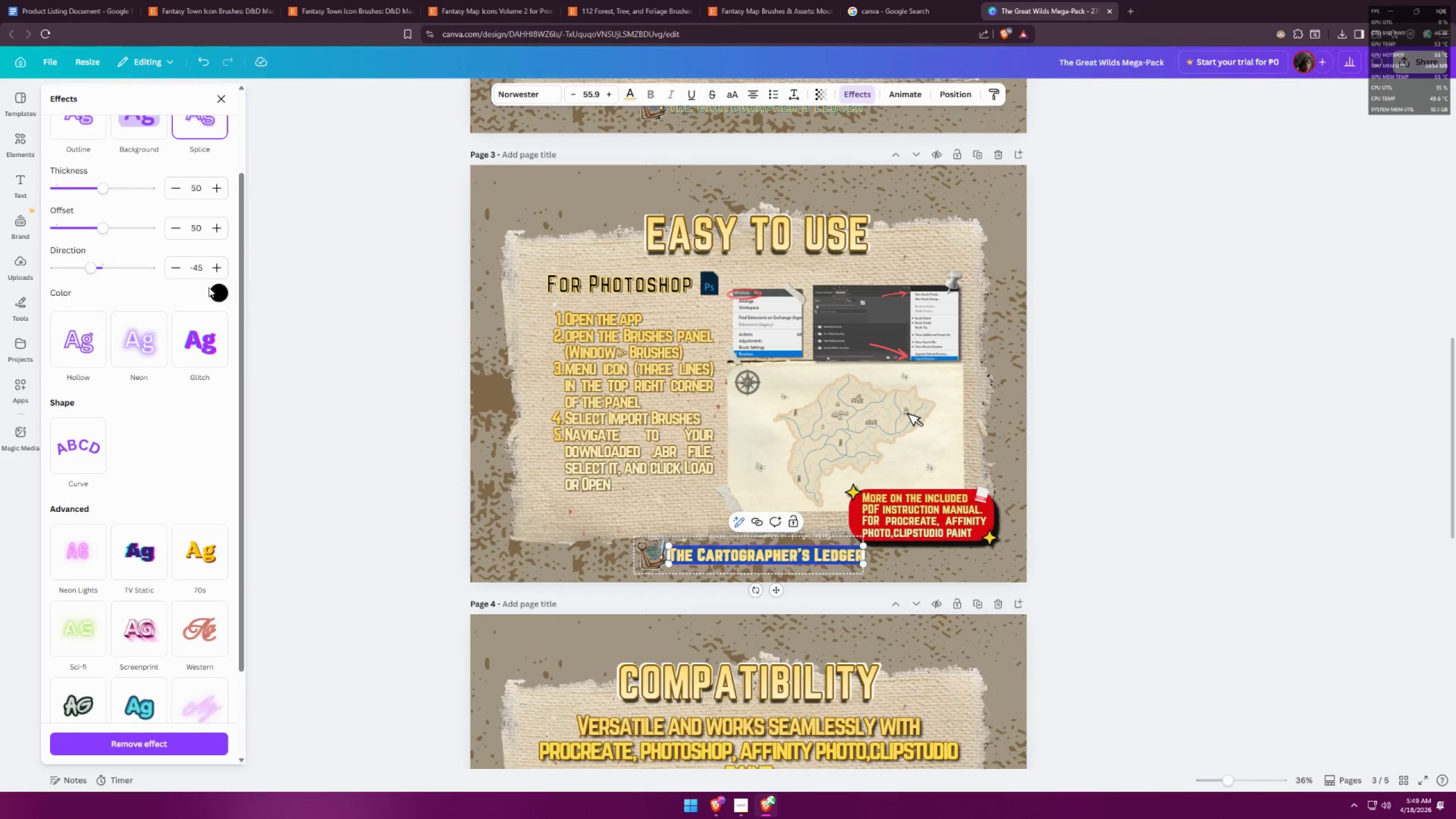 
double_click([213, 289])
 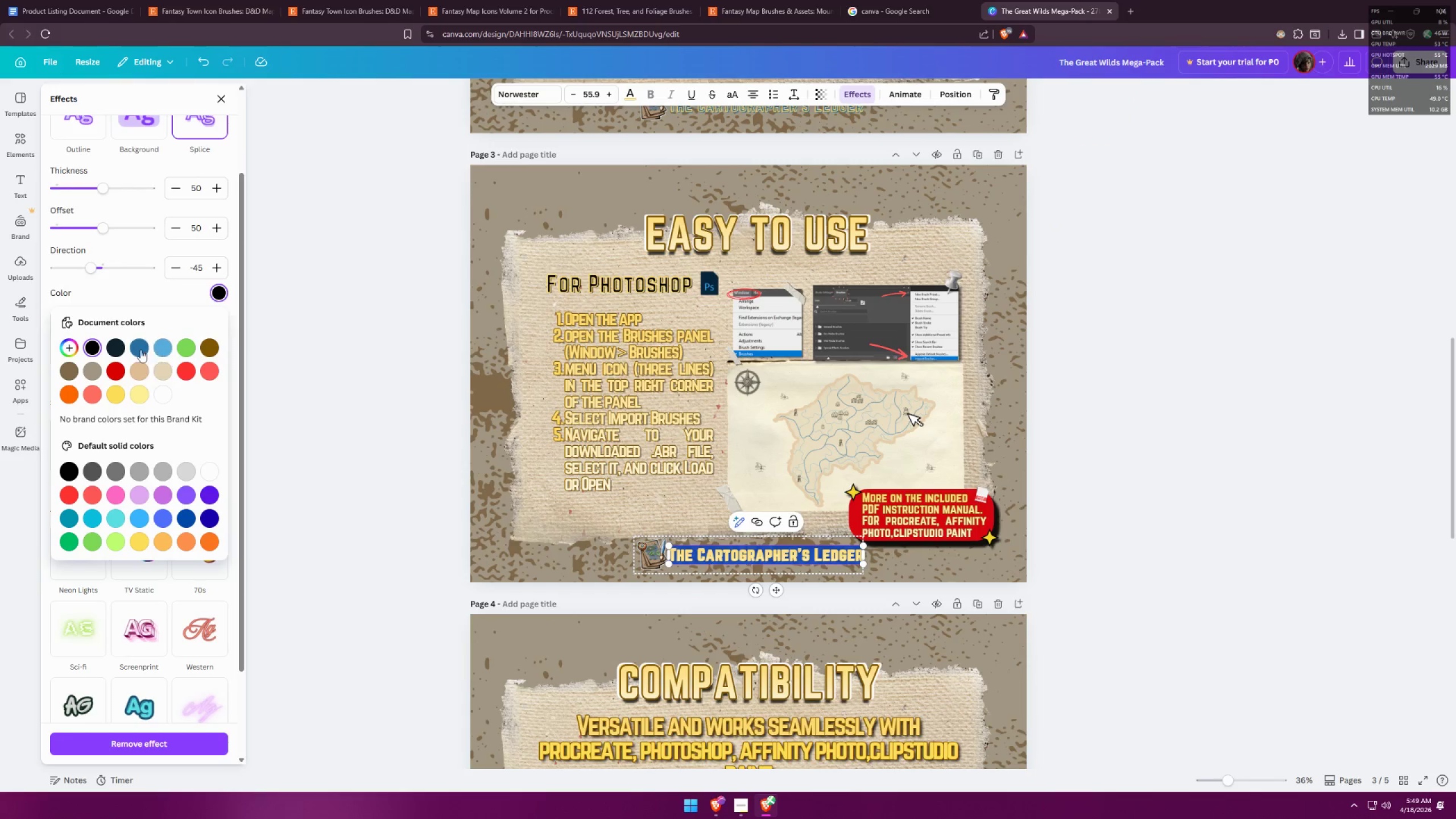 
double_click([314, 487])
 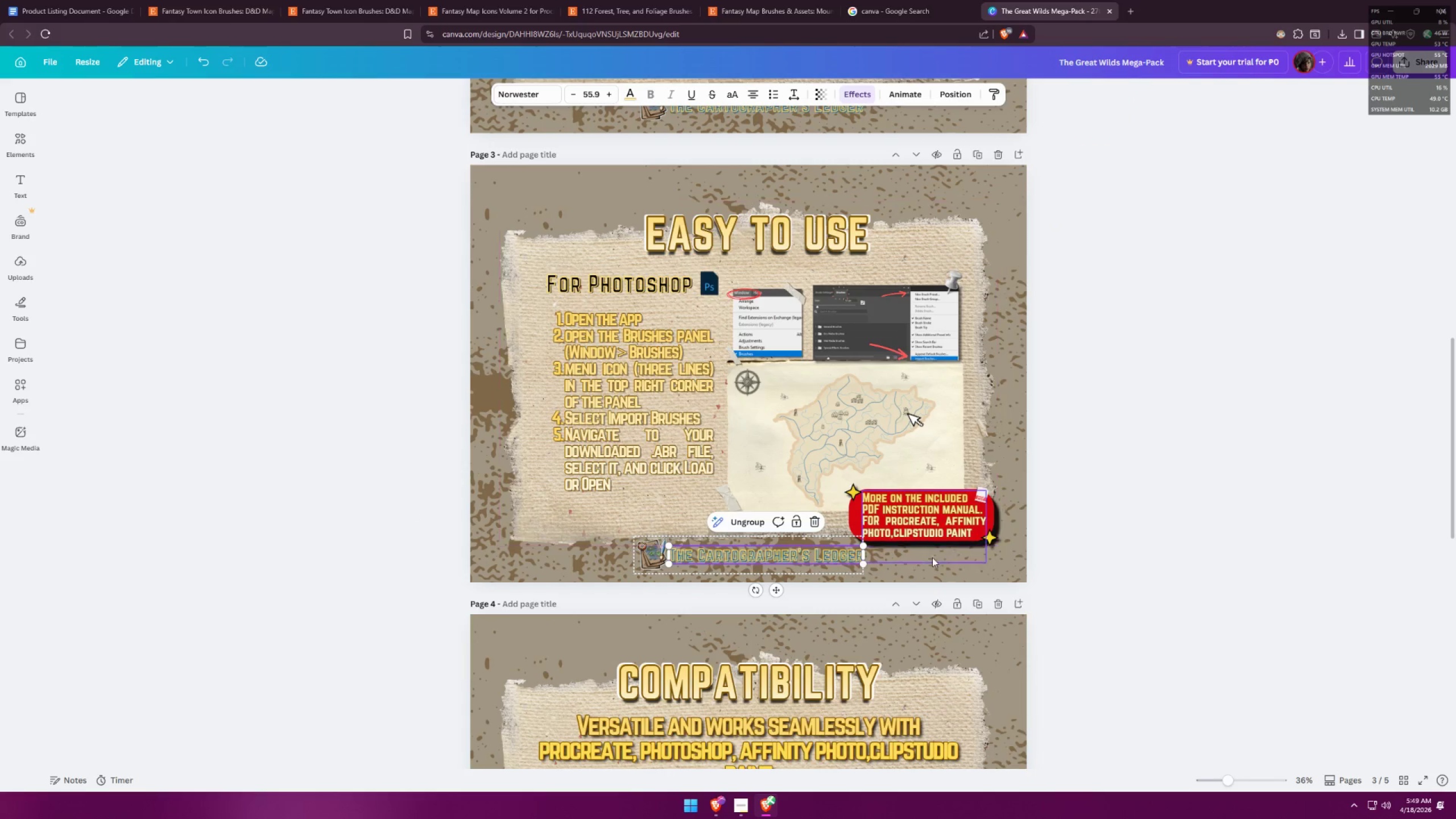 
left_click([1176, 508])
 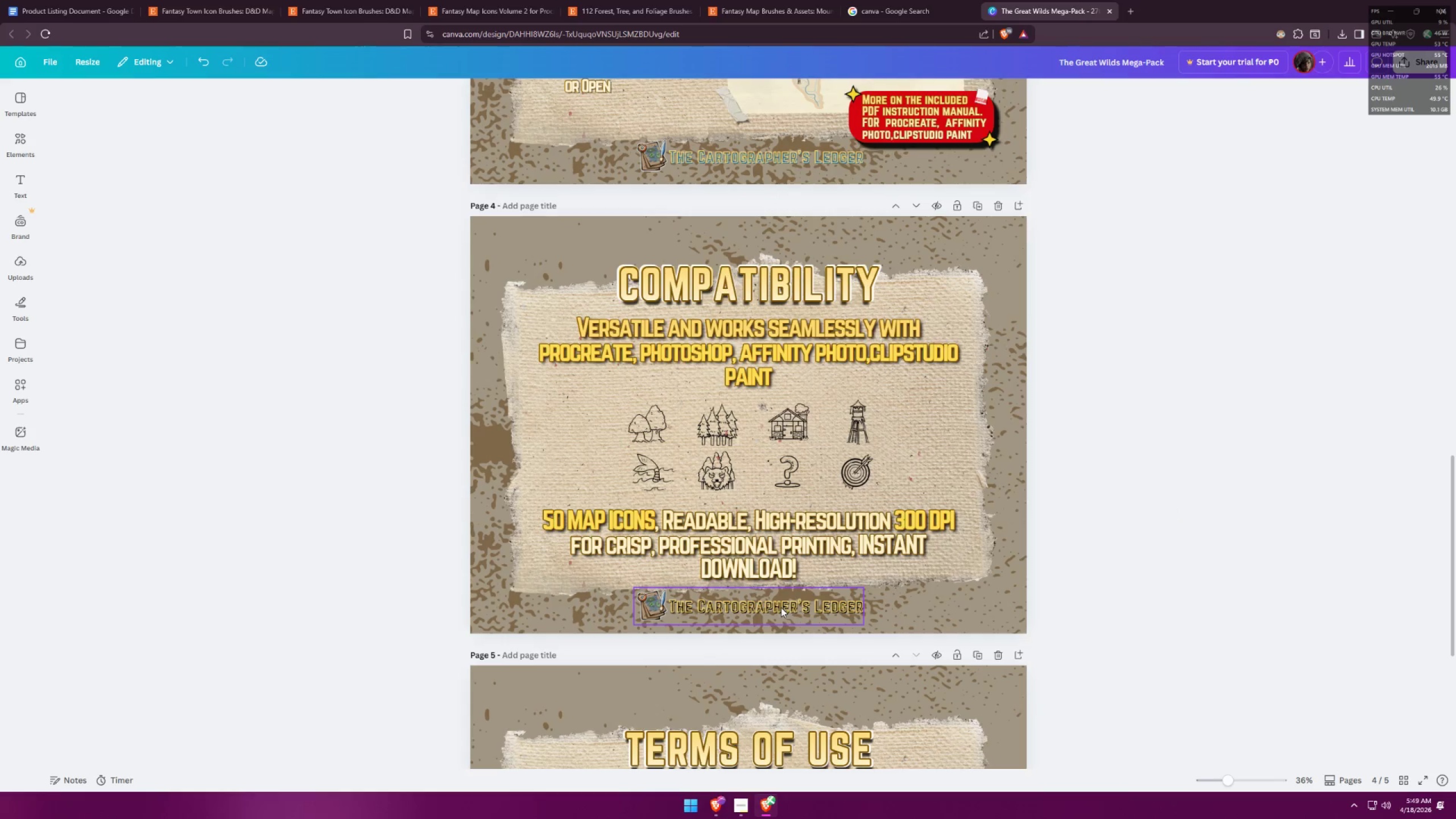 
scroll: coordinate [1177, 510], scroll_direction: down, amount: 7.0
 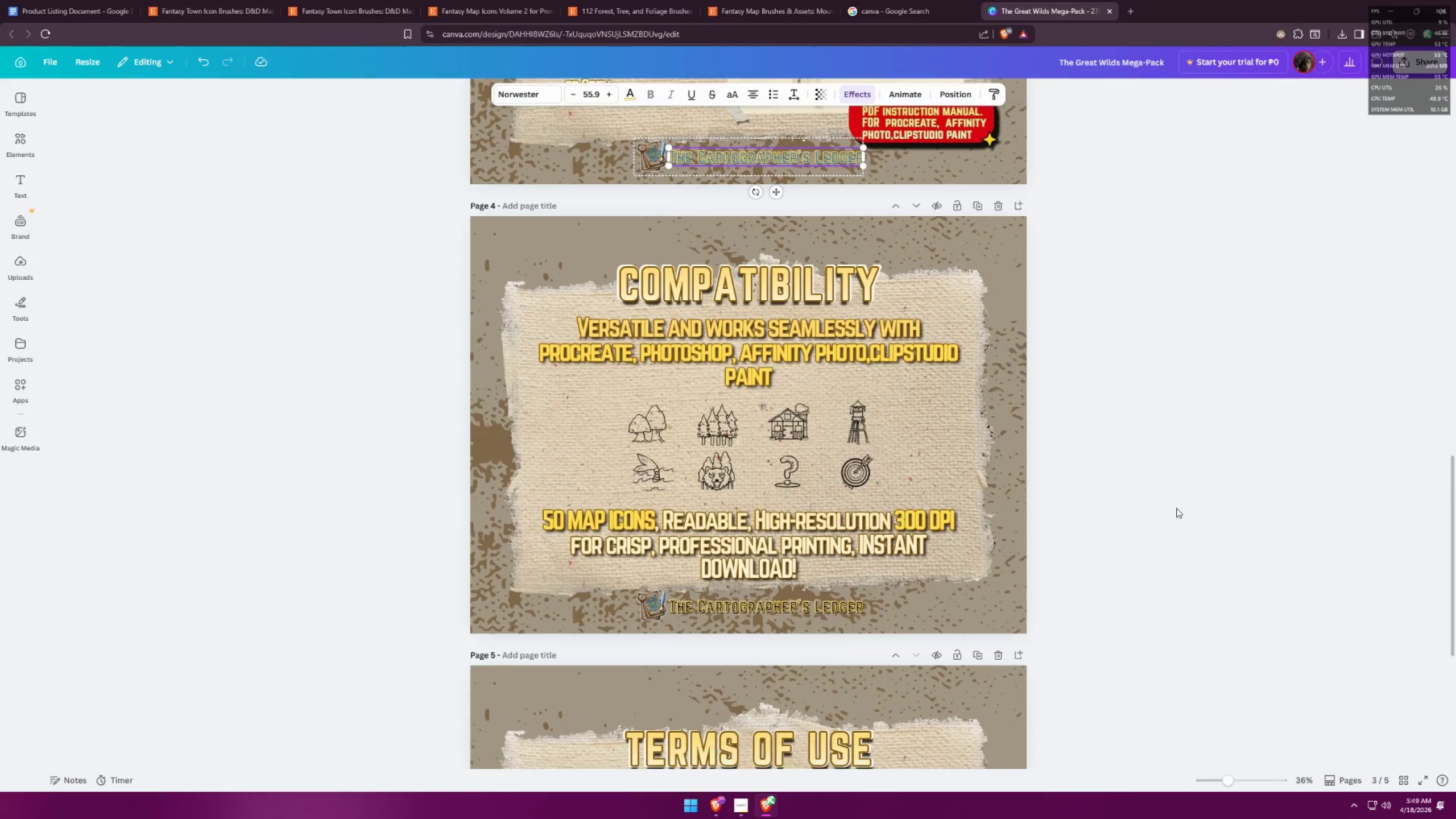 
double_click([781, 607])
 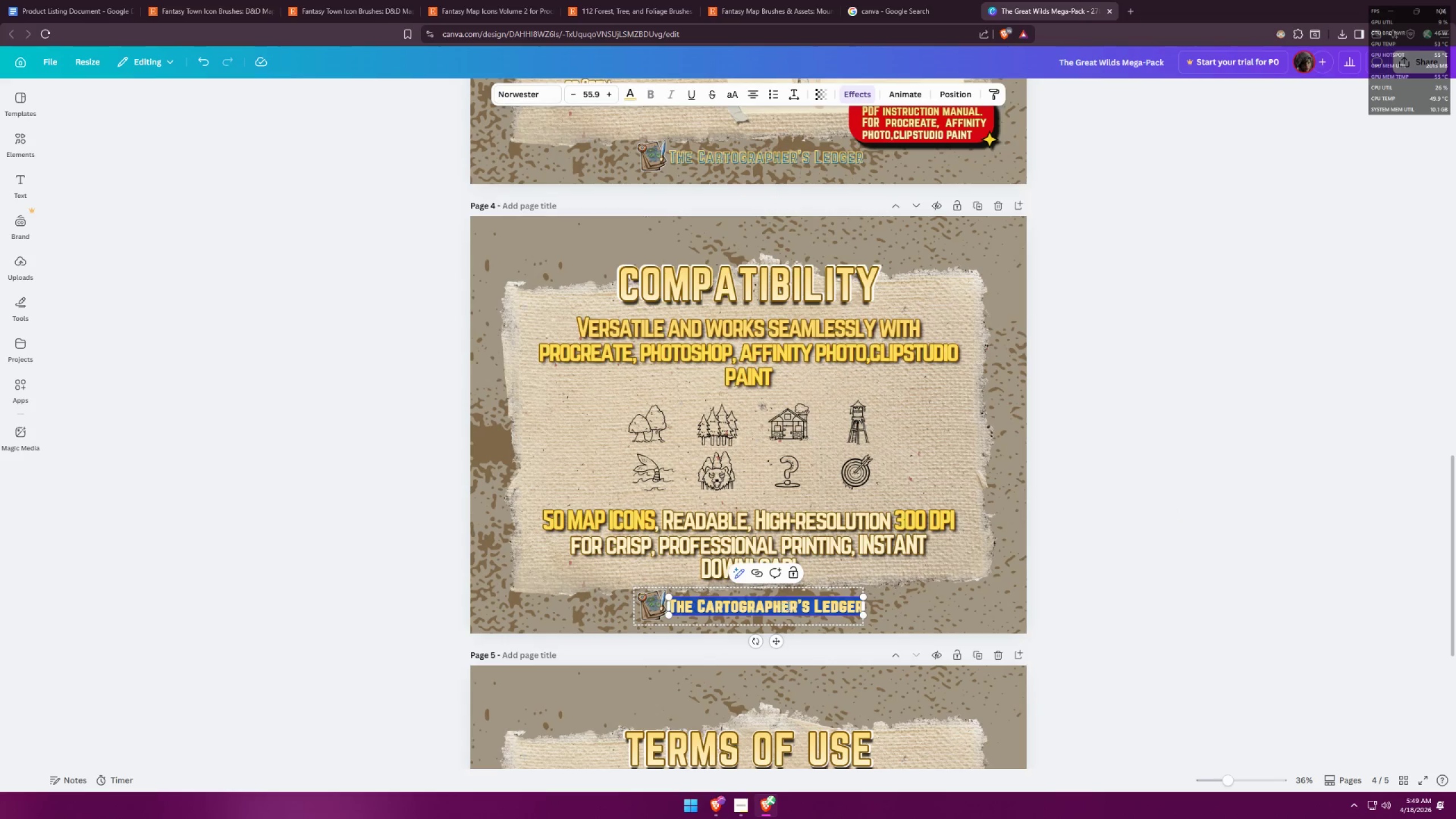 
triple_click([787, 605])
 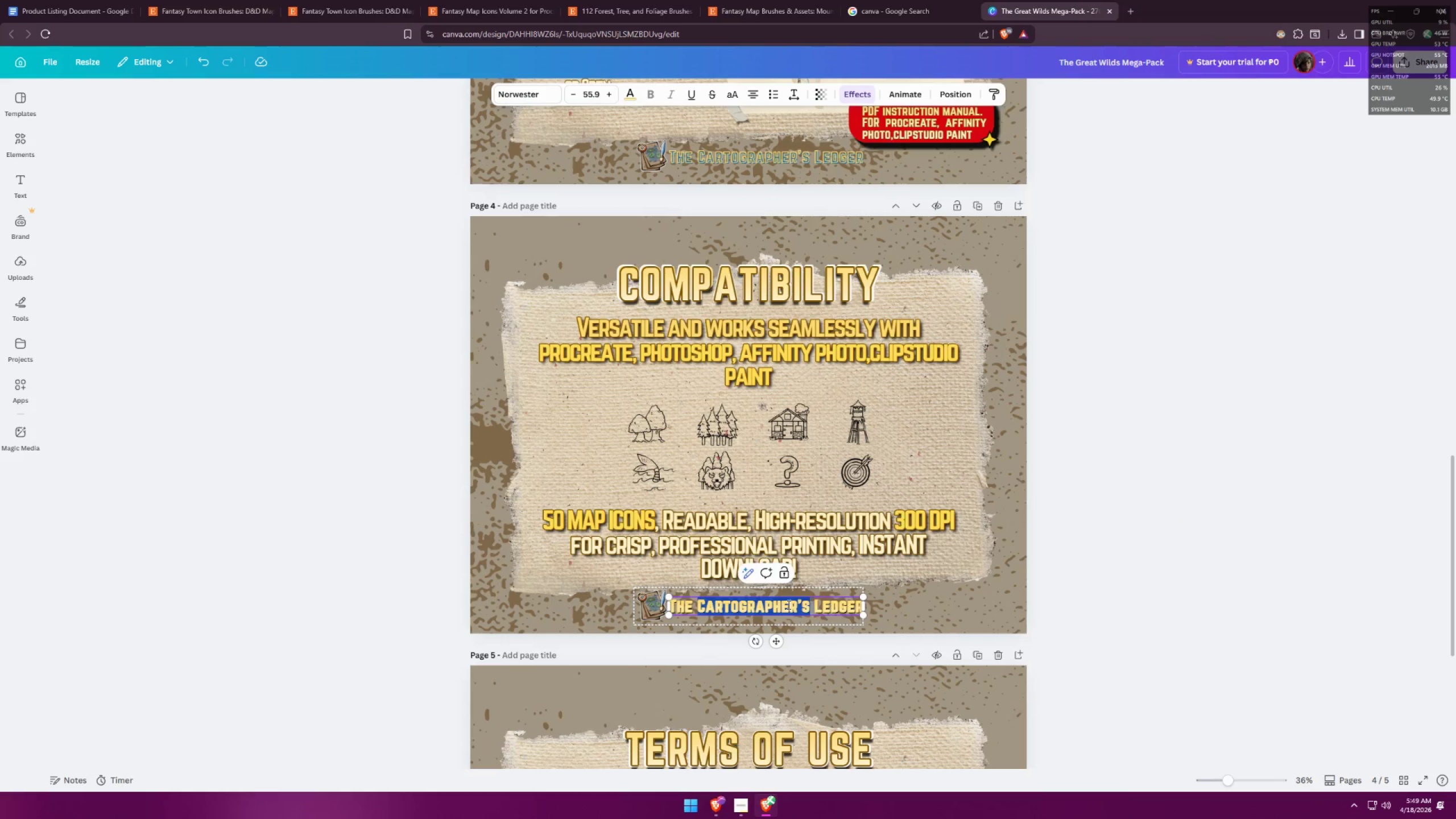 
triple_click([788, 605])
 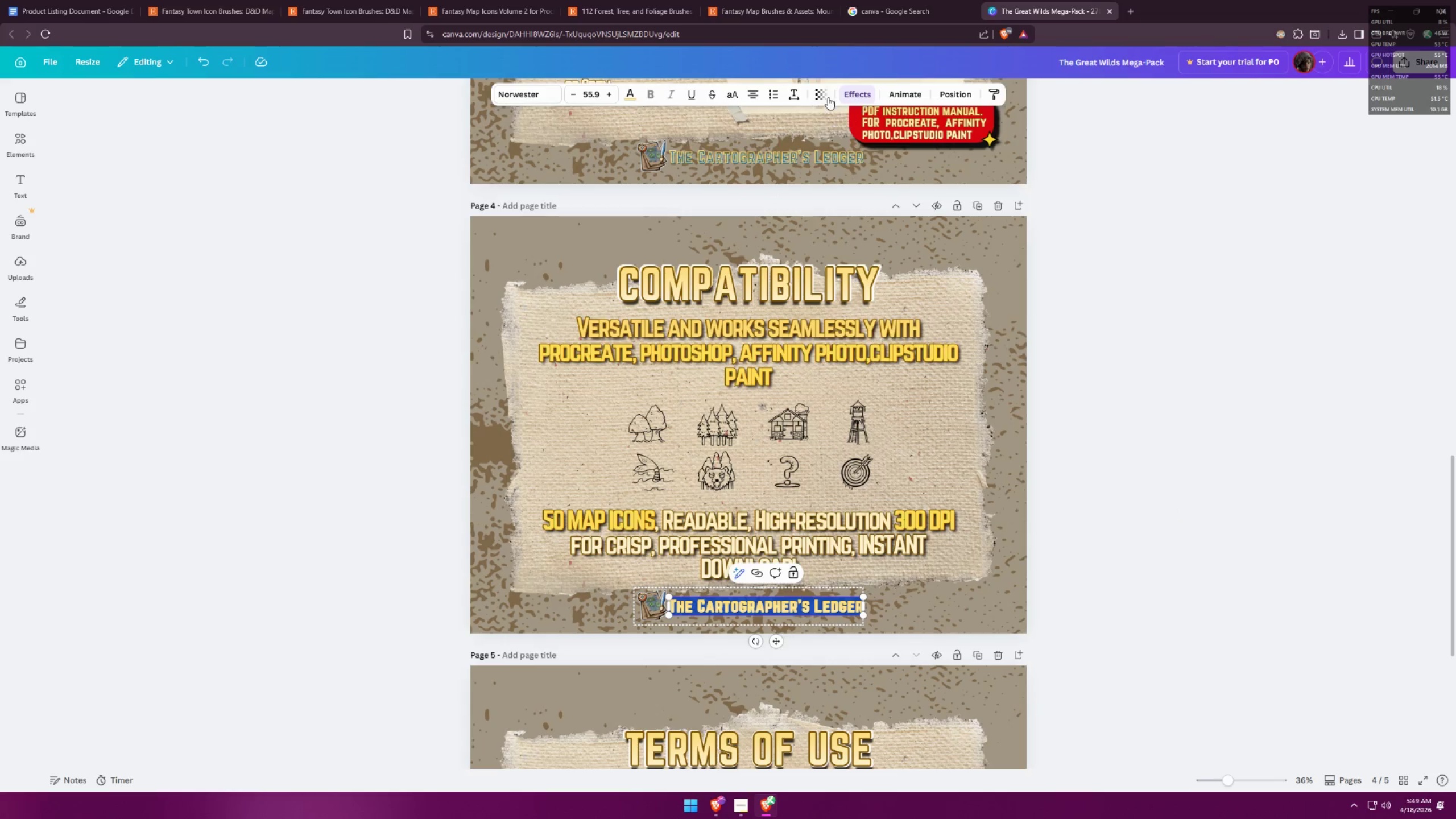 
left_click([830, 95])
 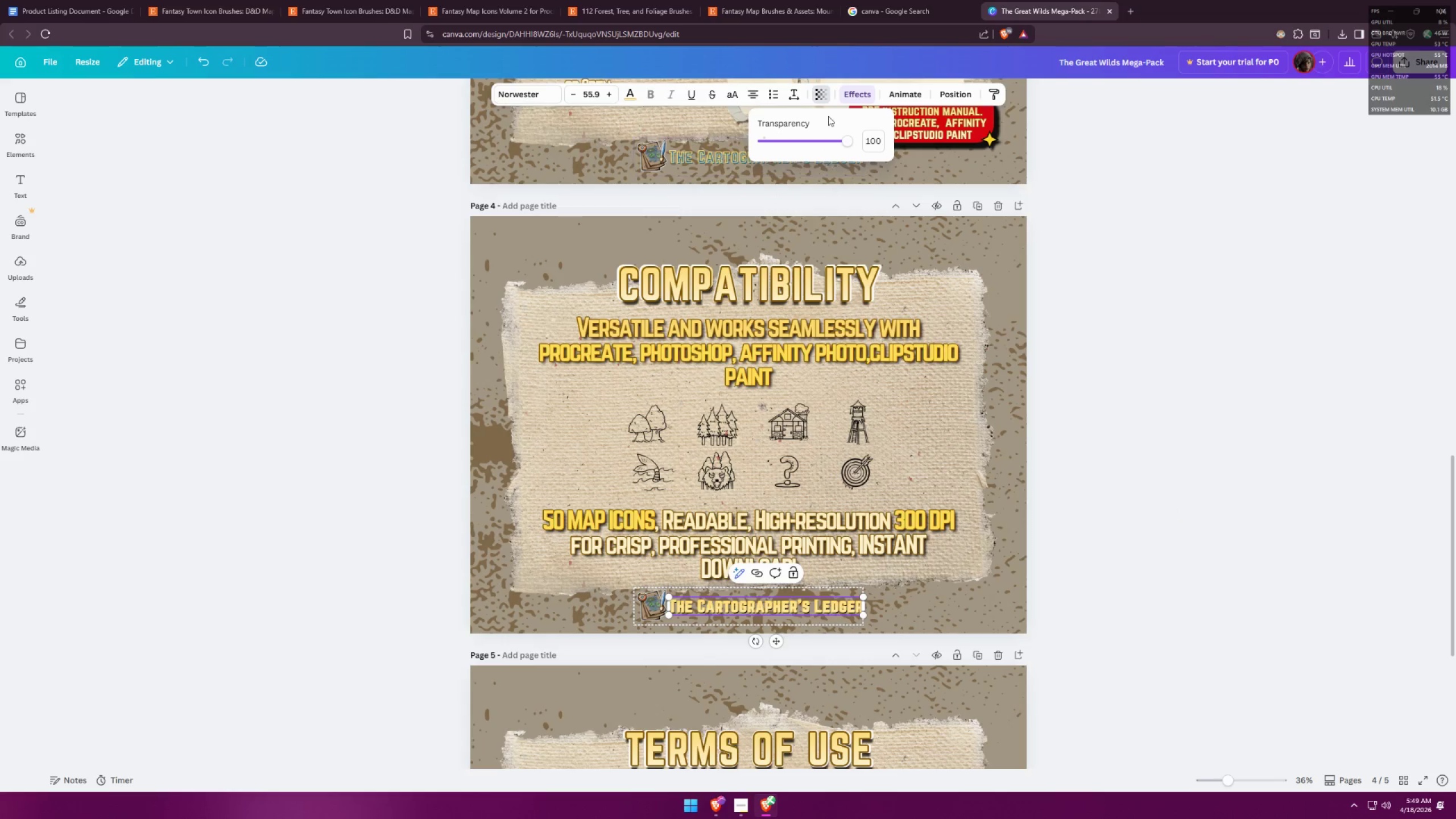 
left_click([854, 92])
 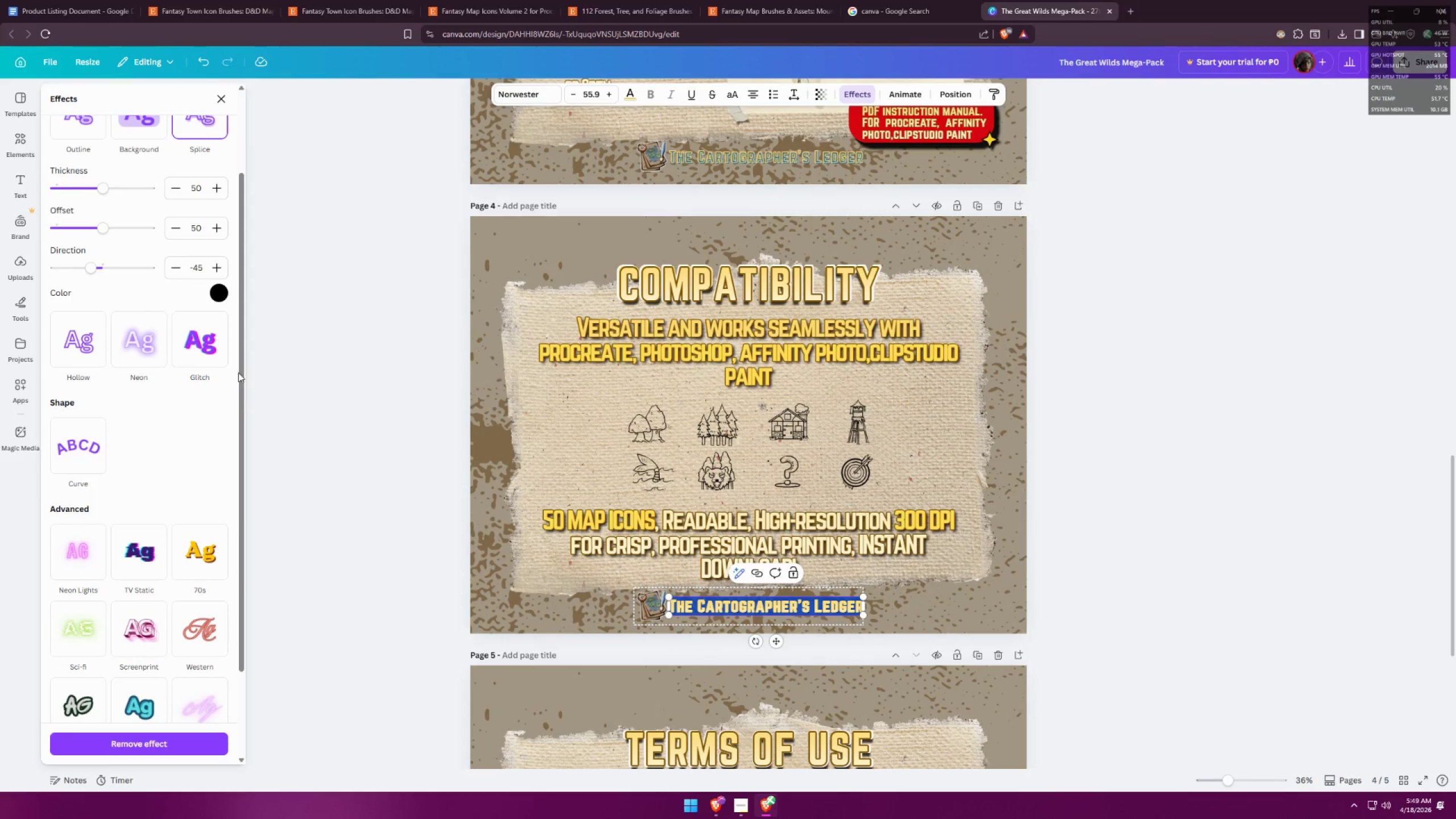 
left_click([214, 293])
 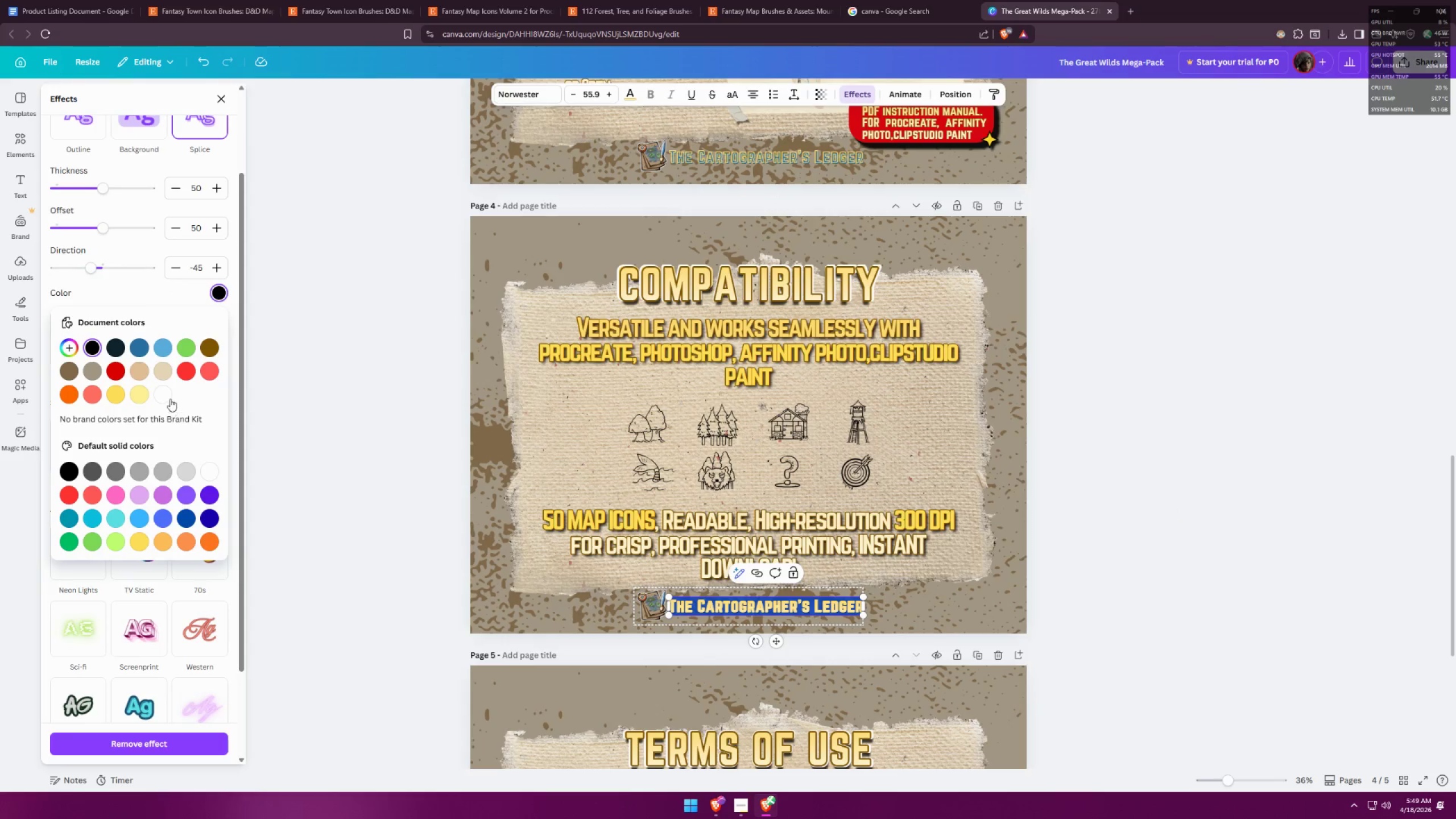 
left_click([143, 347])
 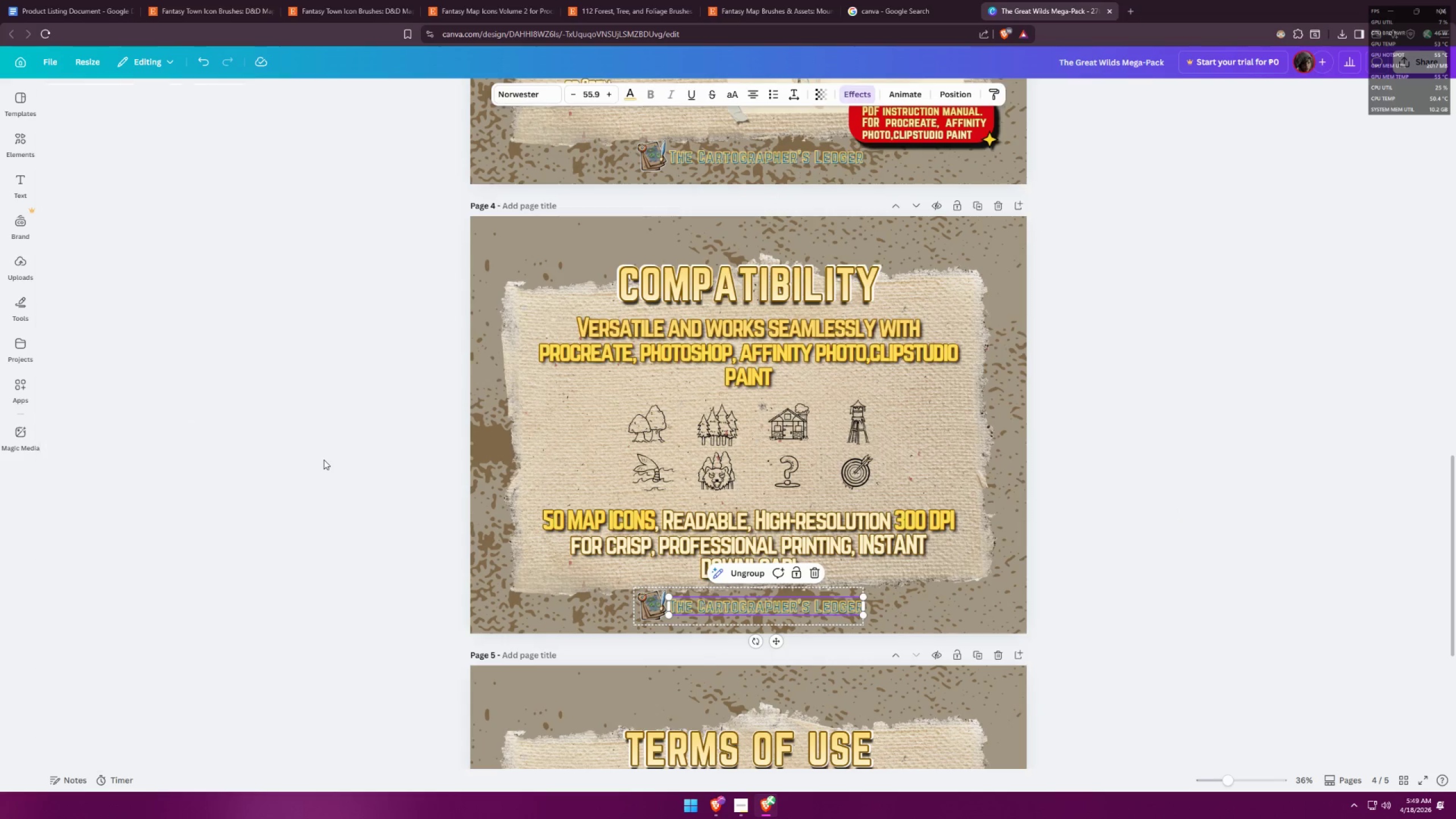 
triple_click([324, 460])
 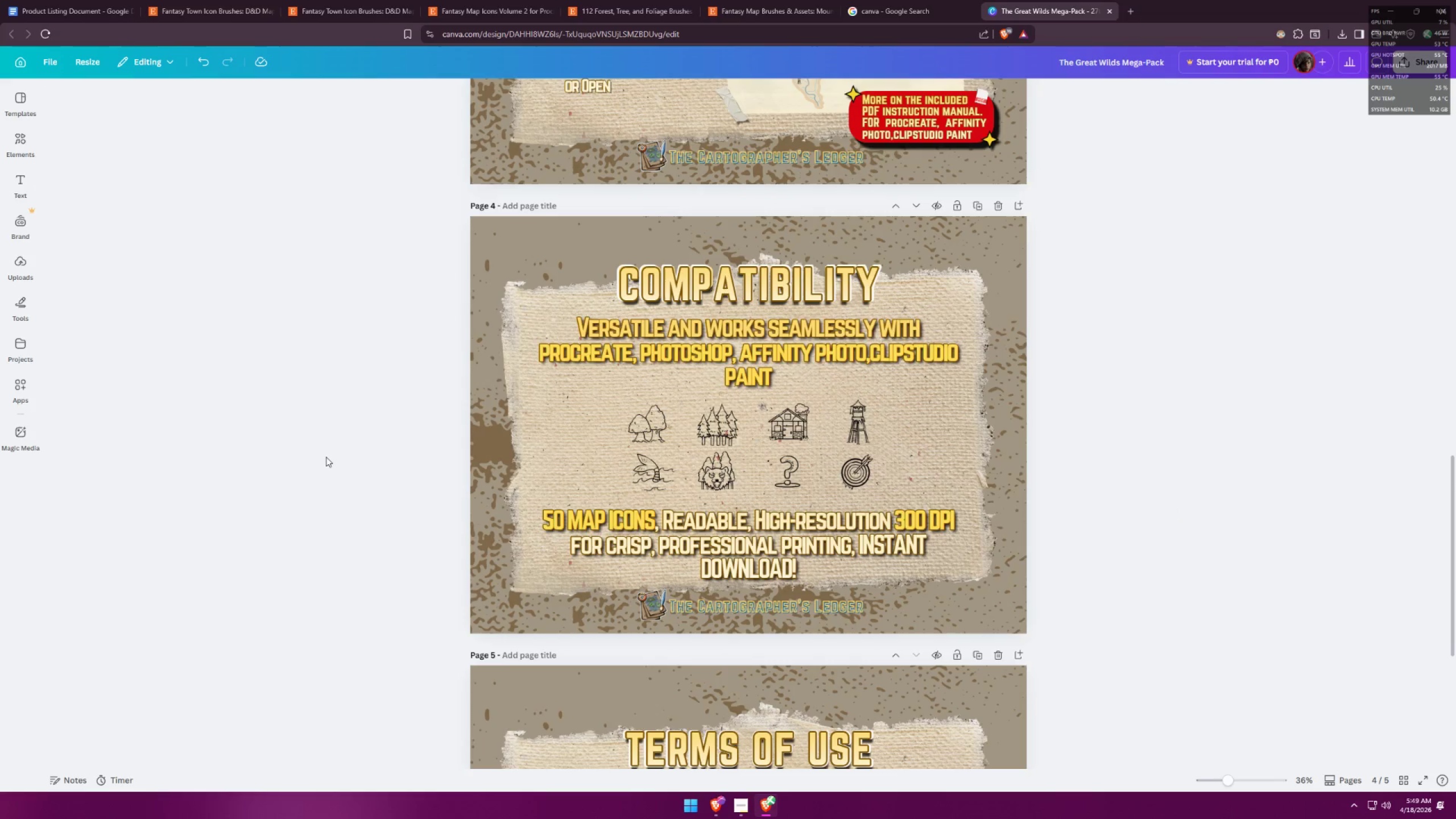 
scroll: coordinate [484, 540], scroll_direction: down, amount: 9.0
 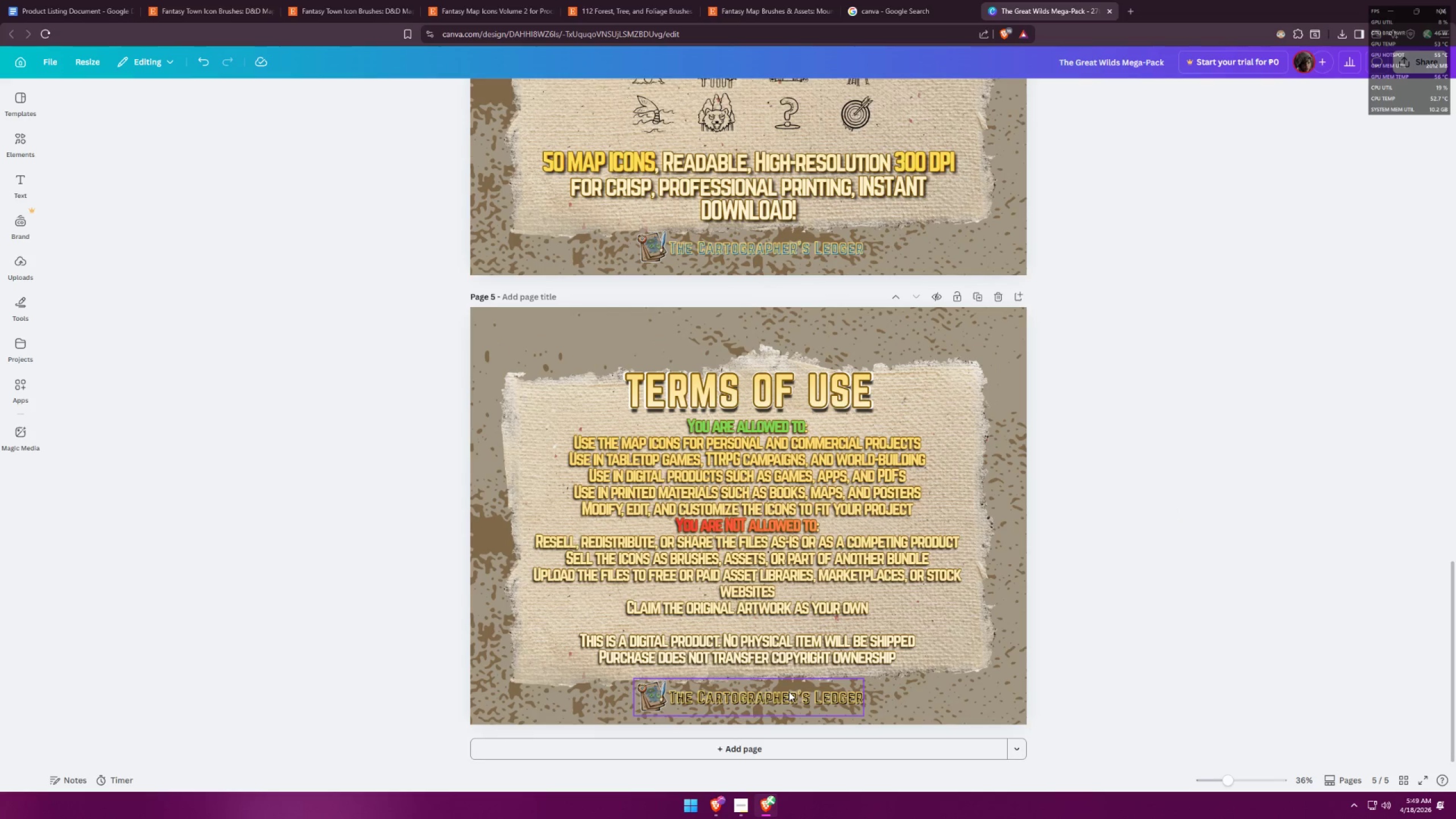 
double_click([788, 700])
 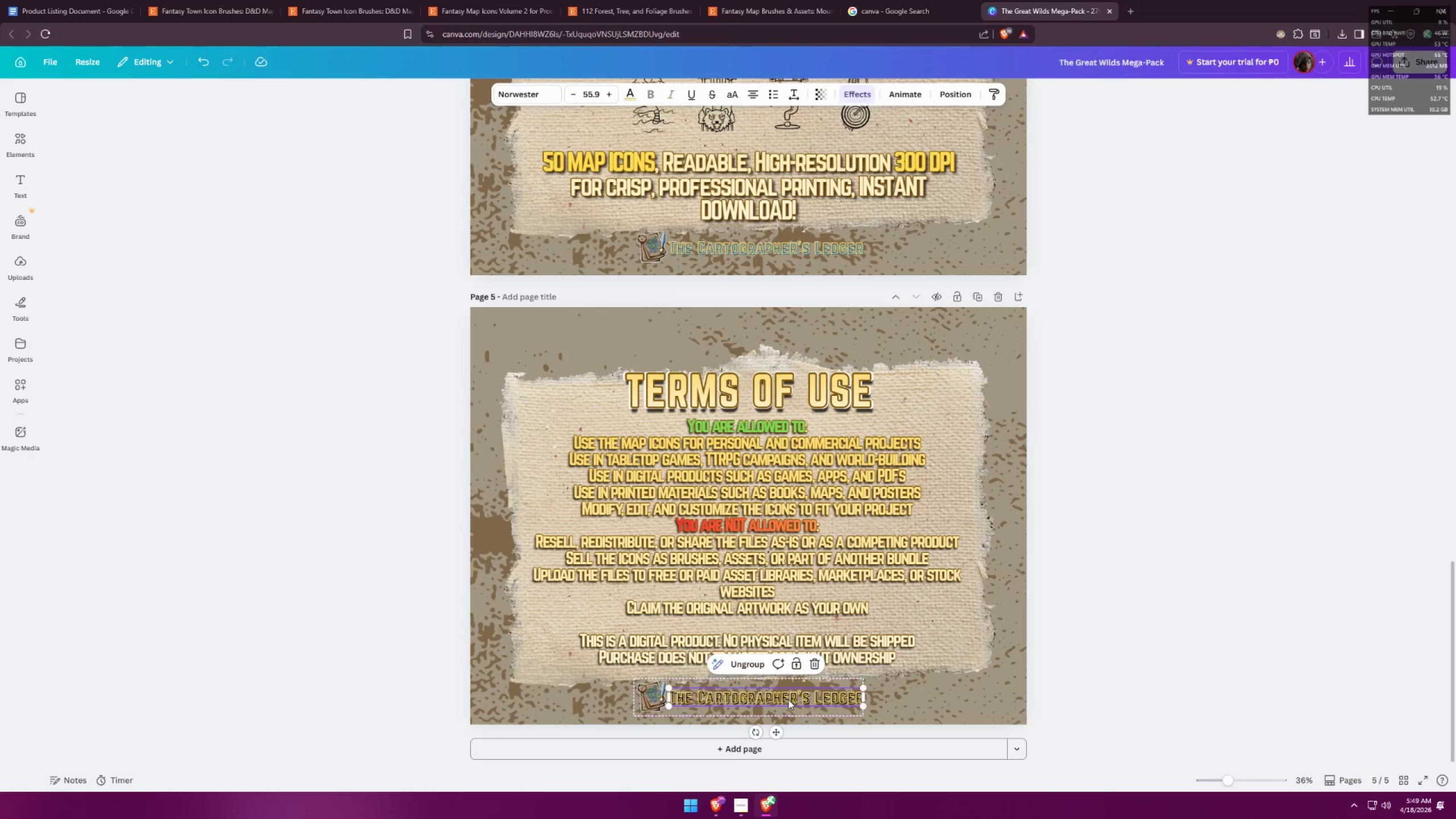 
triple_click([788, 700])
 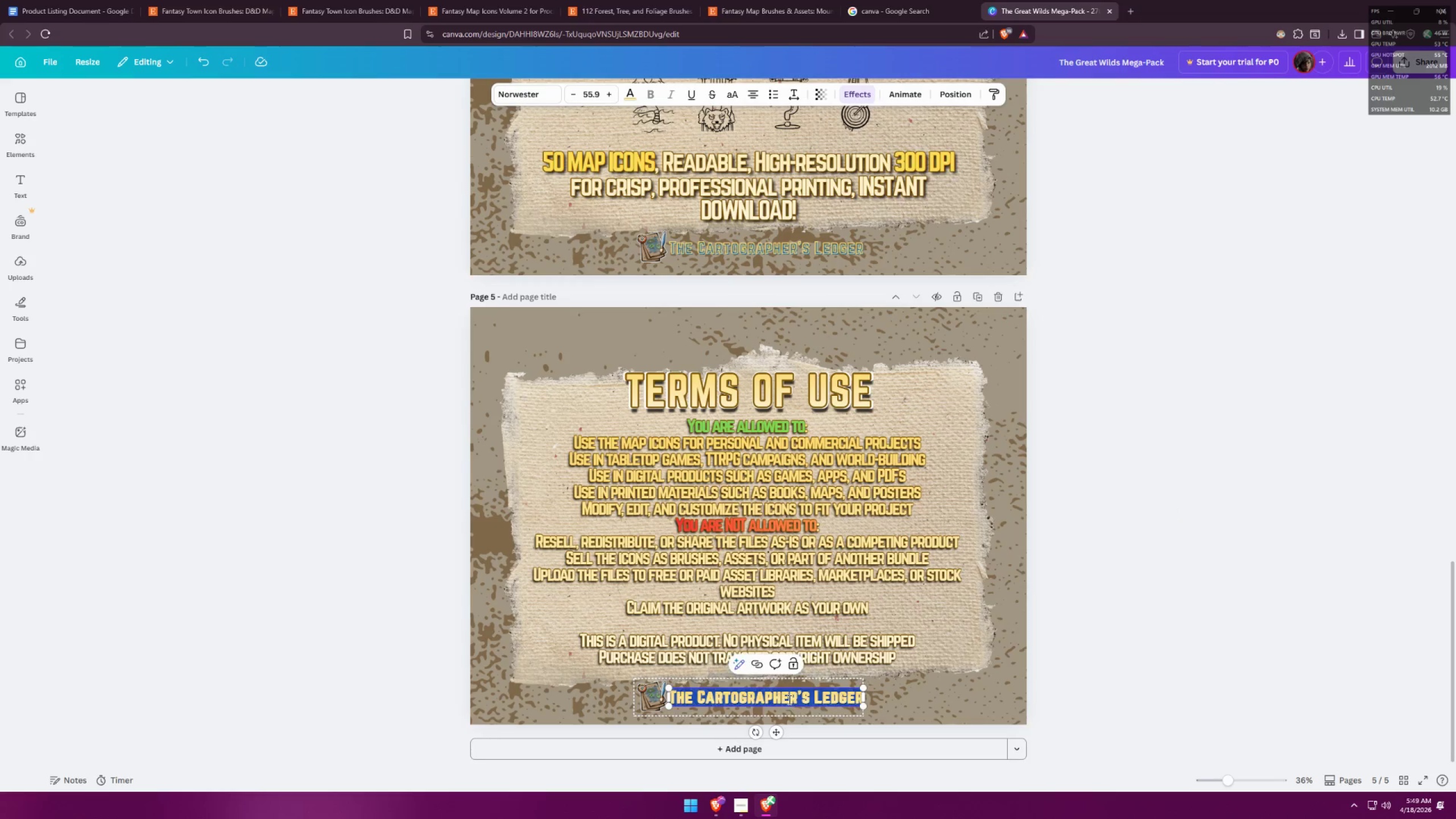 
triple_click([788, 700])
 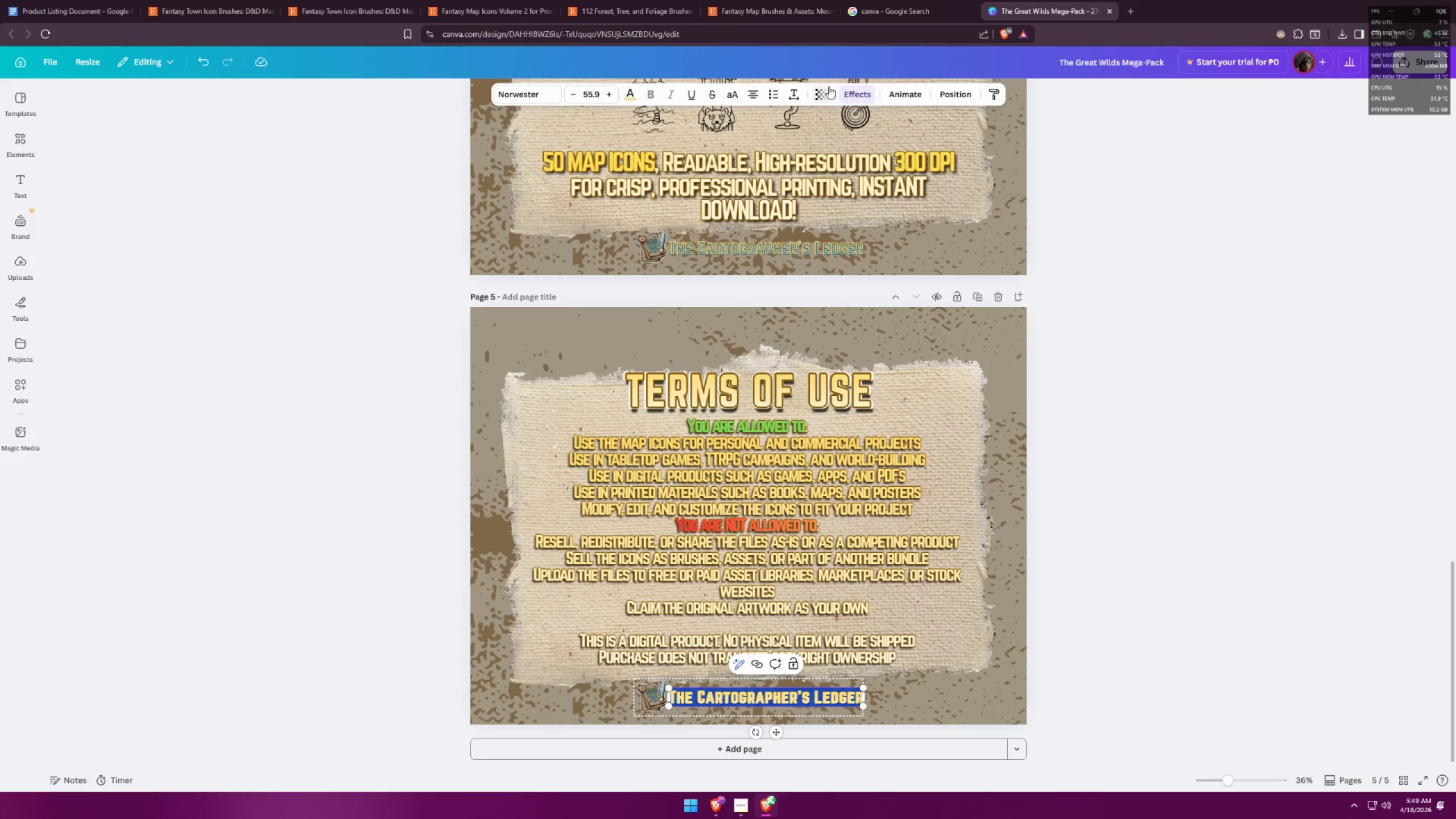 
left_click([862, 97])
 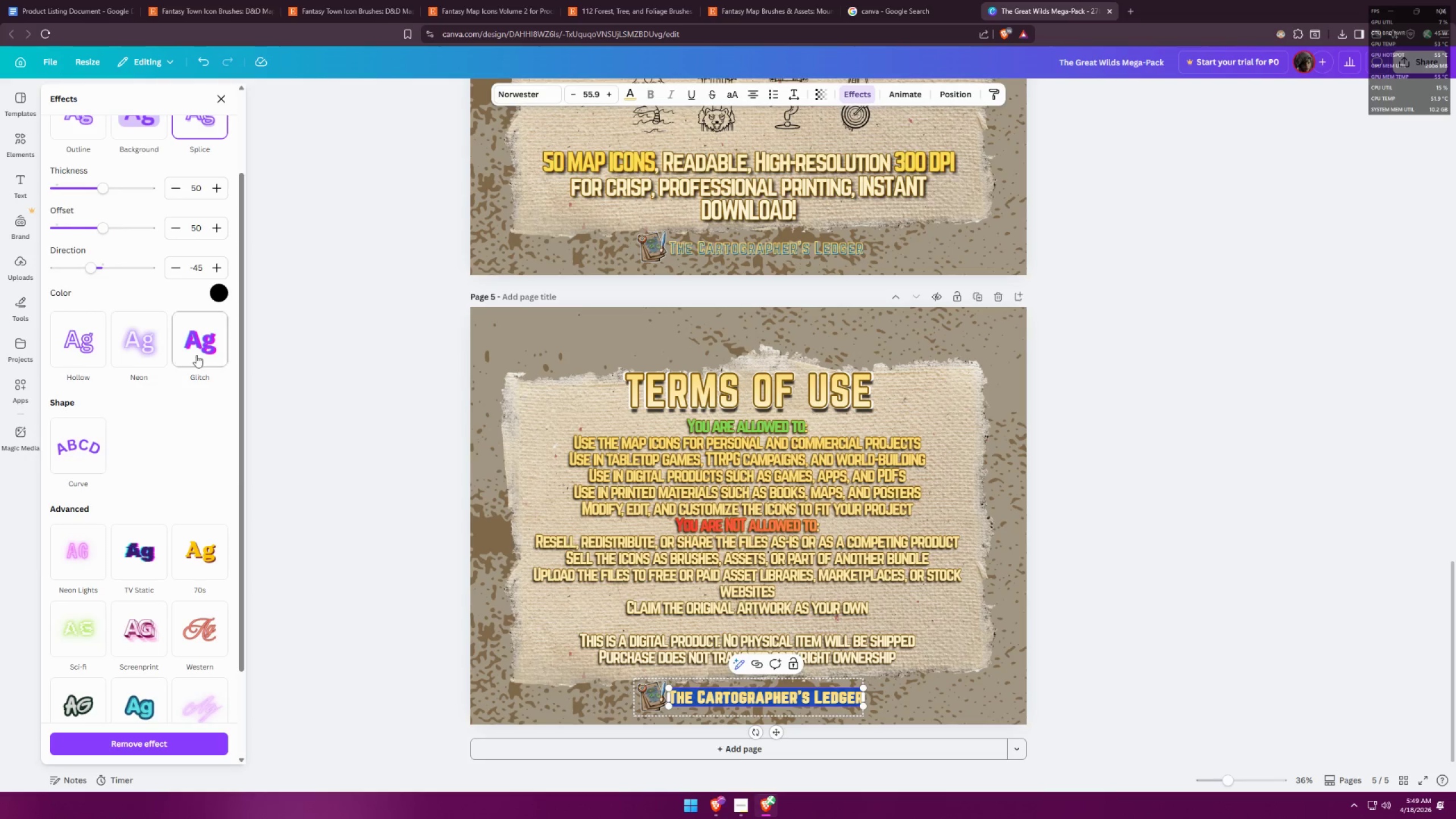 
left_click([223, 289])
 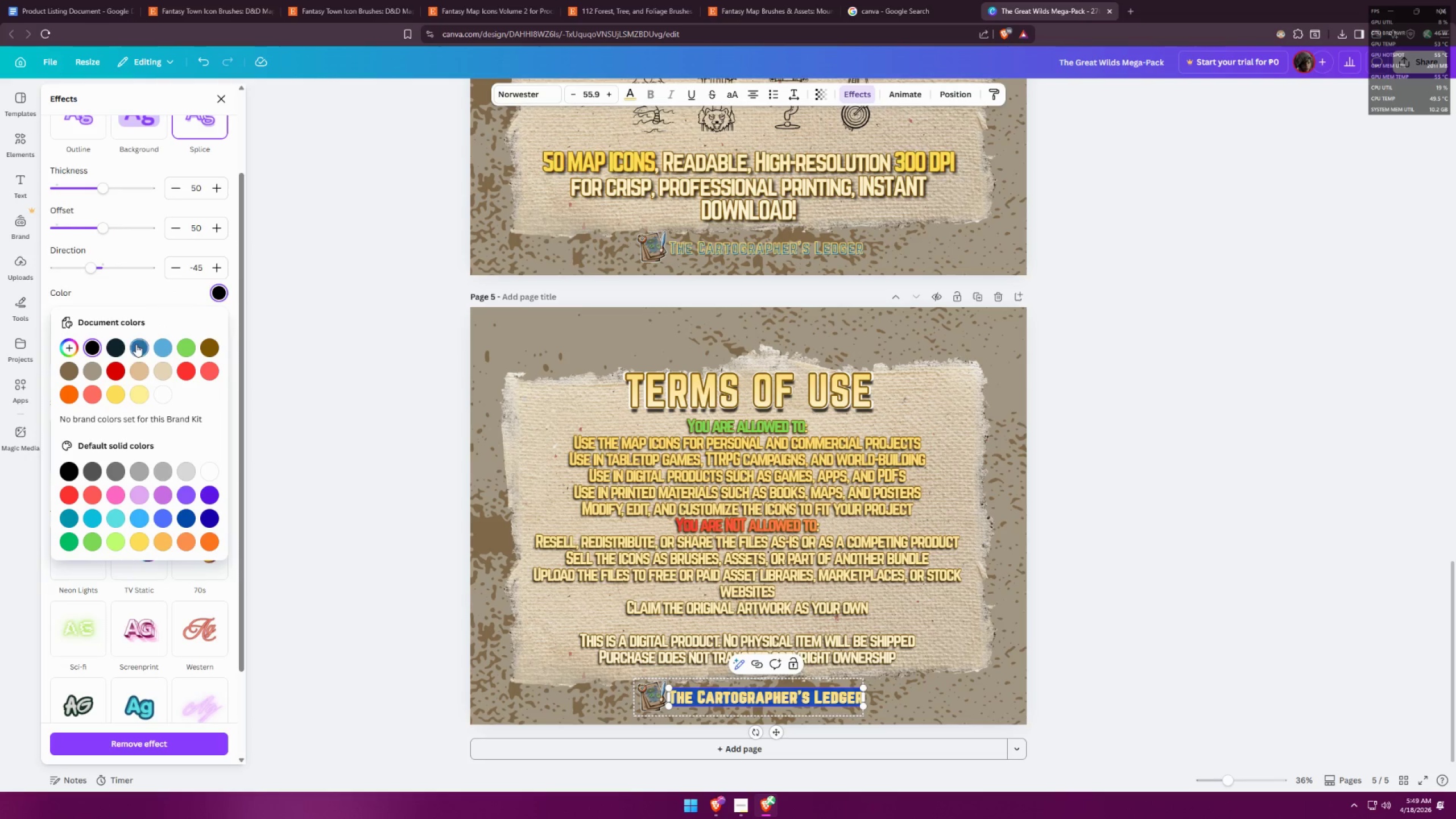 
double_click([288, 387])
 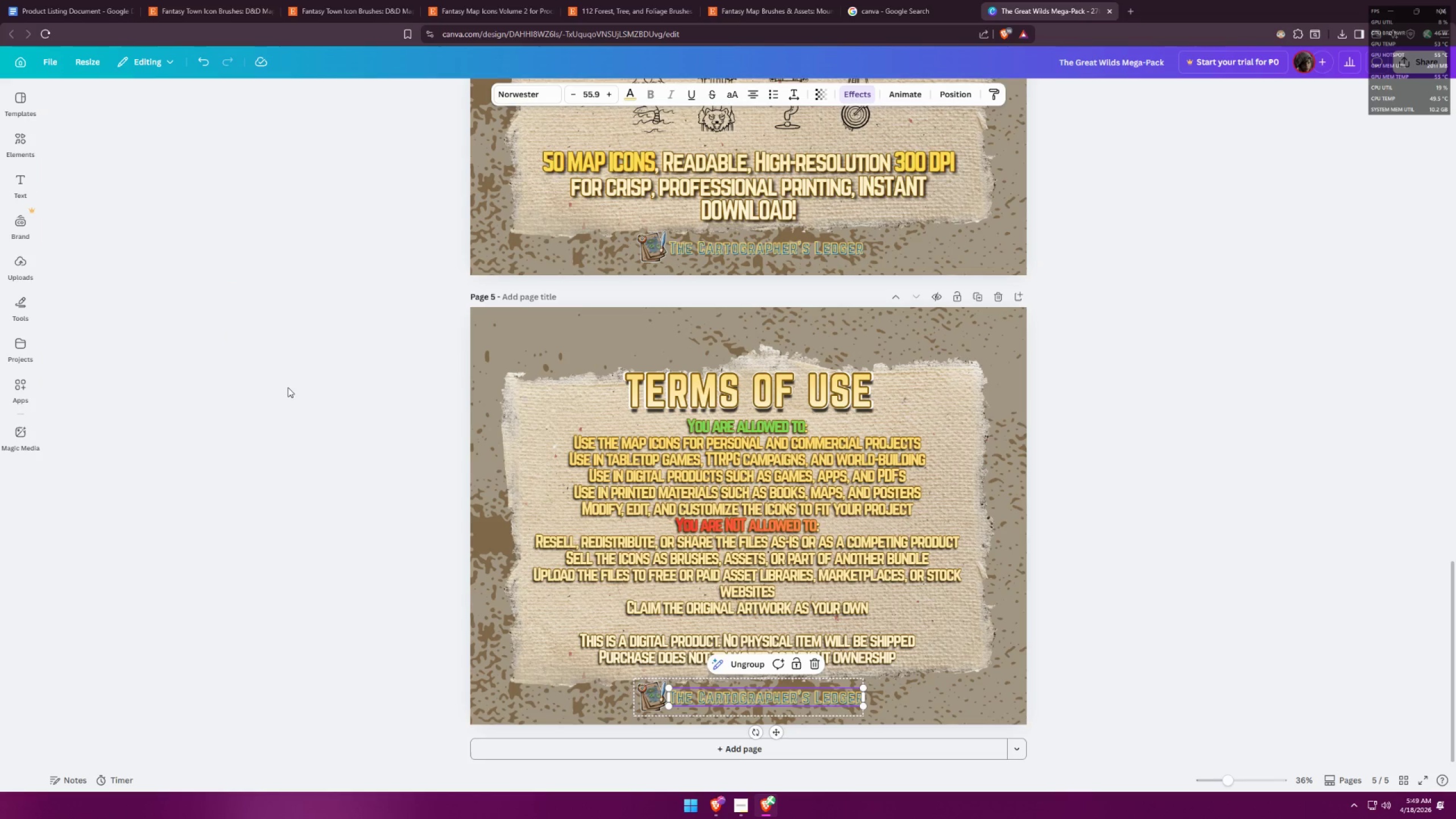 
triple_click([288, 387])
 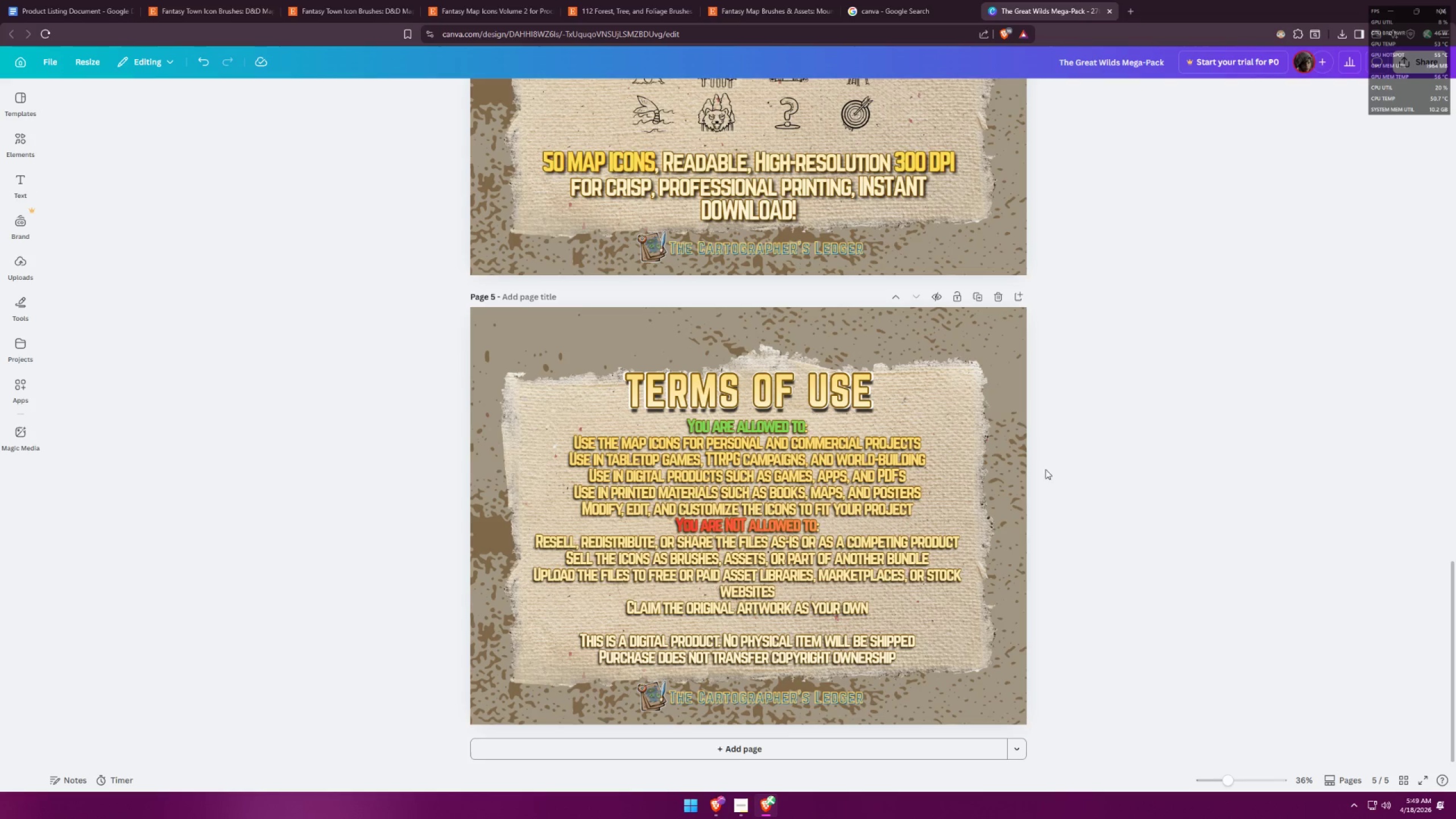 
scroll: coordinate [1079, 446], scroll_direction: up, amount: 7.0
 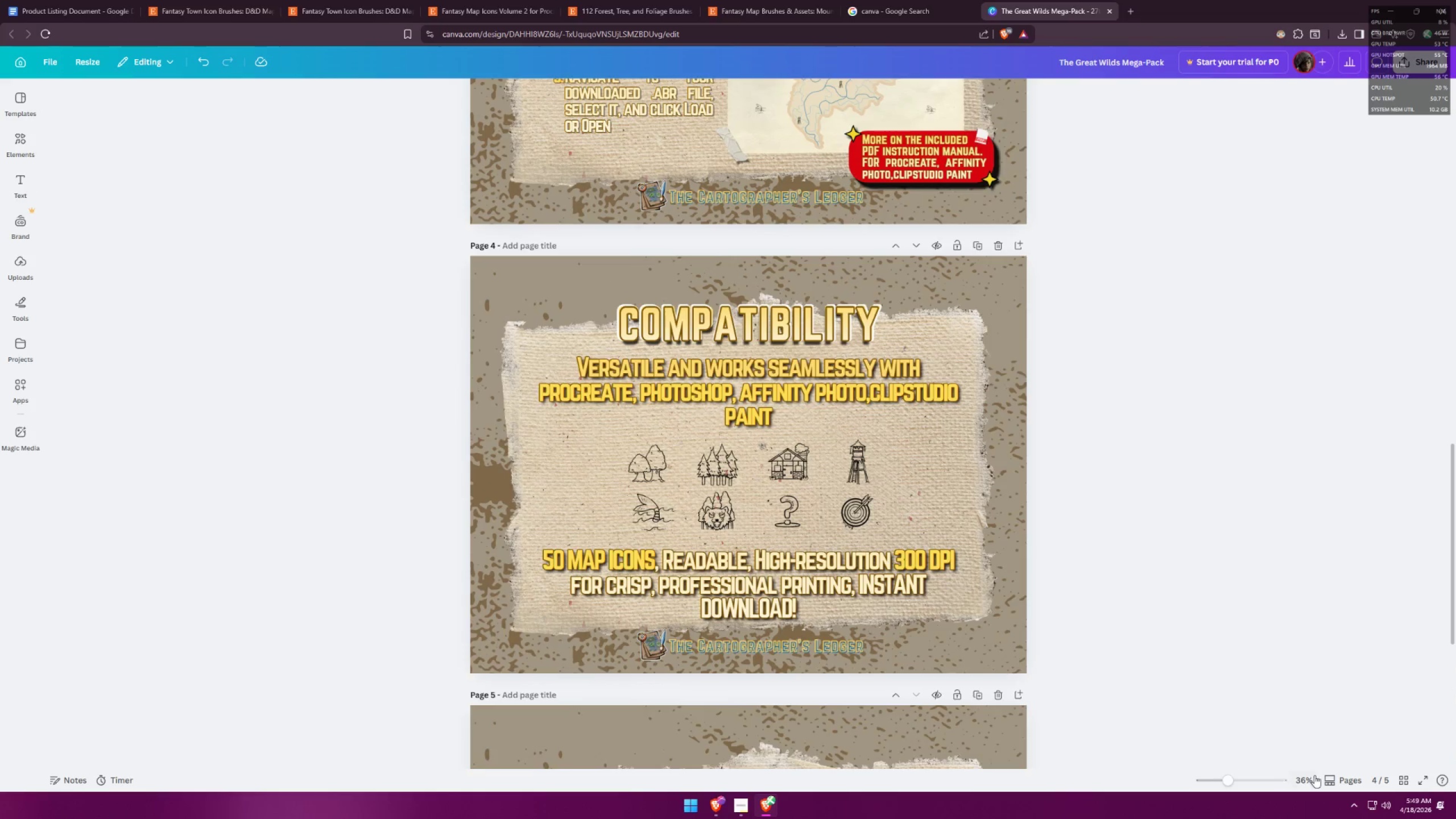 
left_click([1330, 779])
 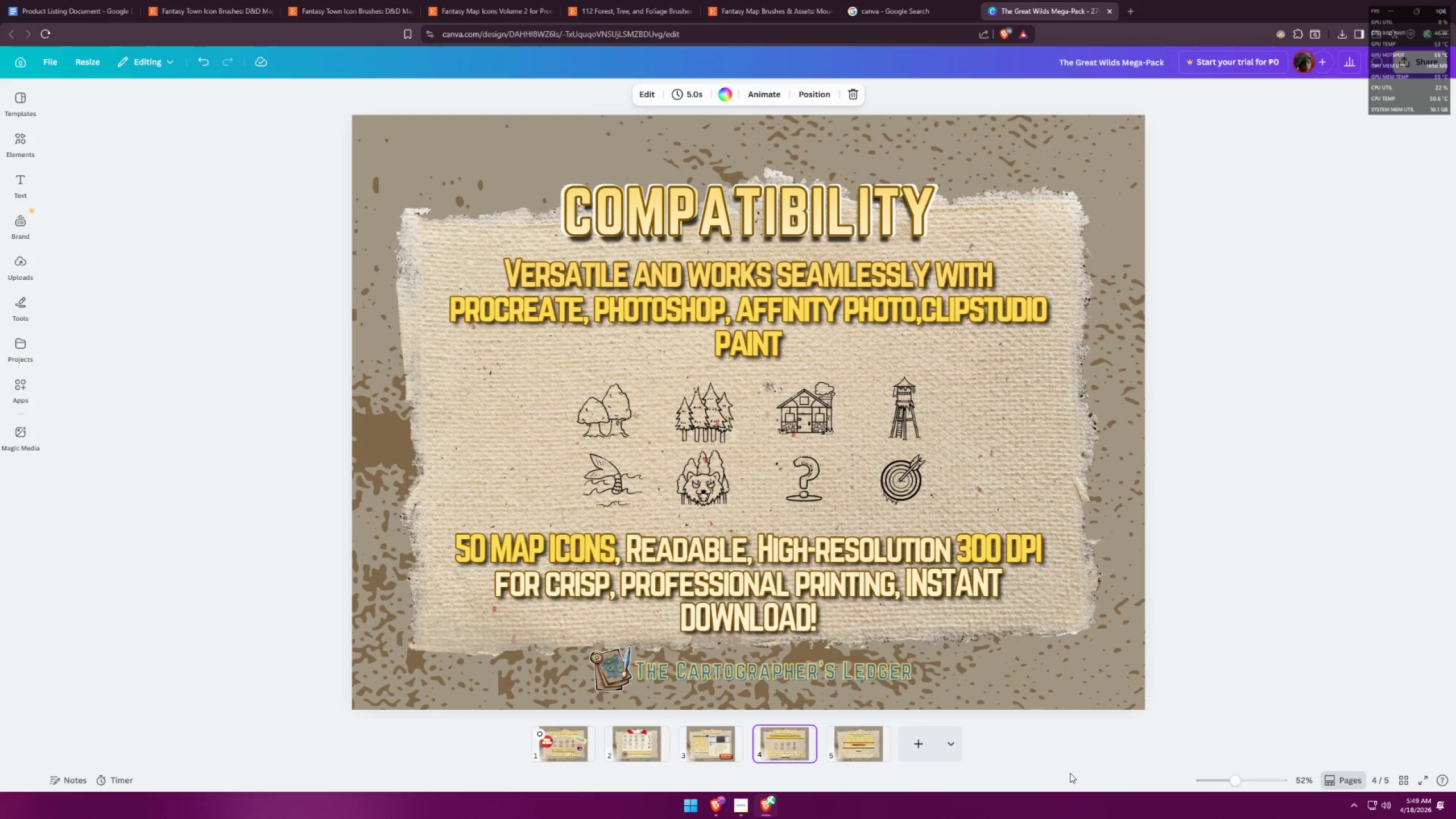 
mouse_move([578, 751])
 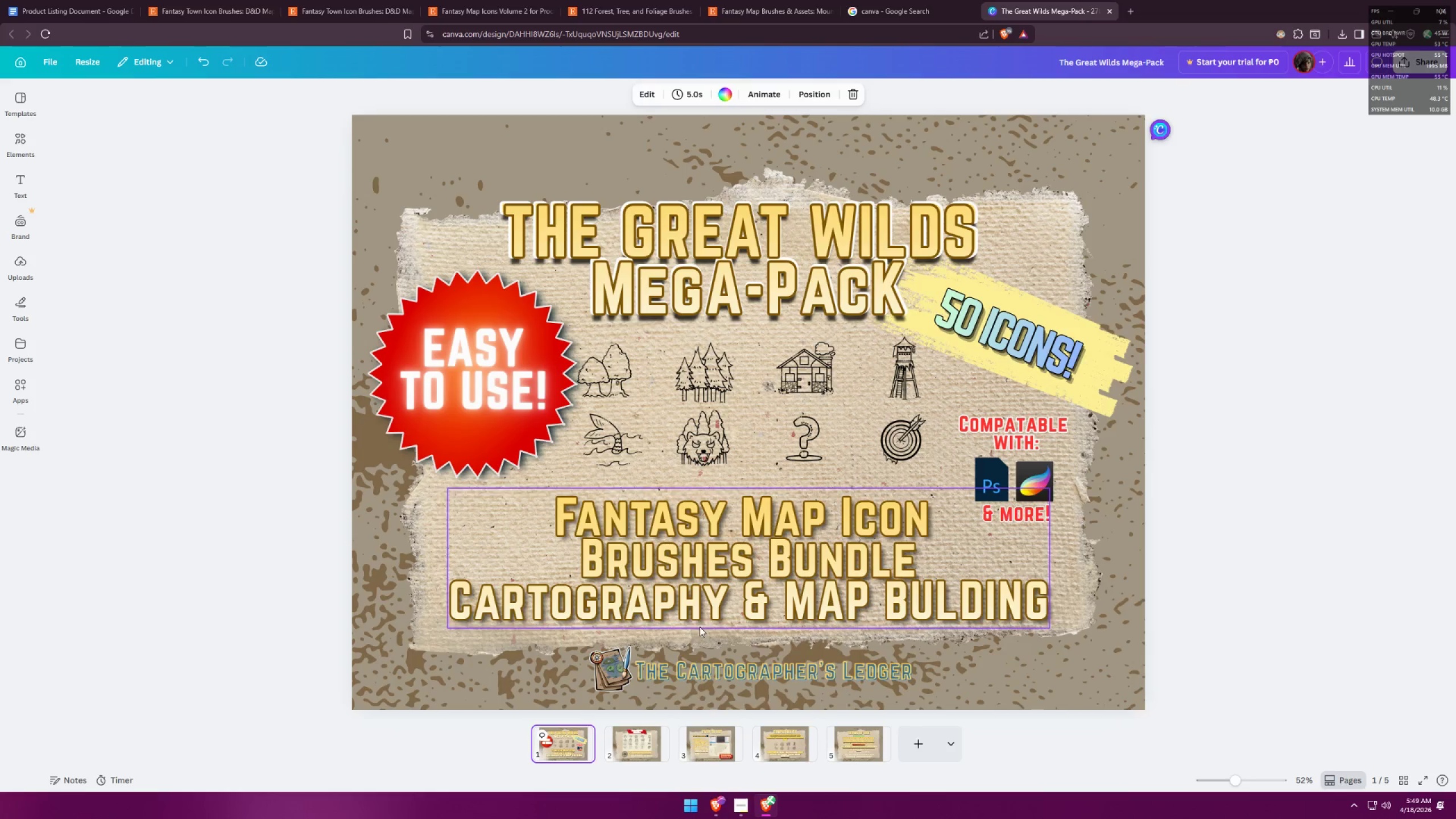 
wait(5.07)
 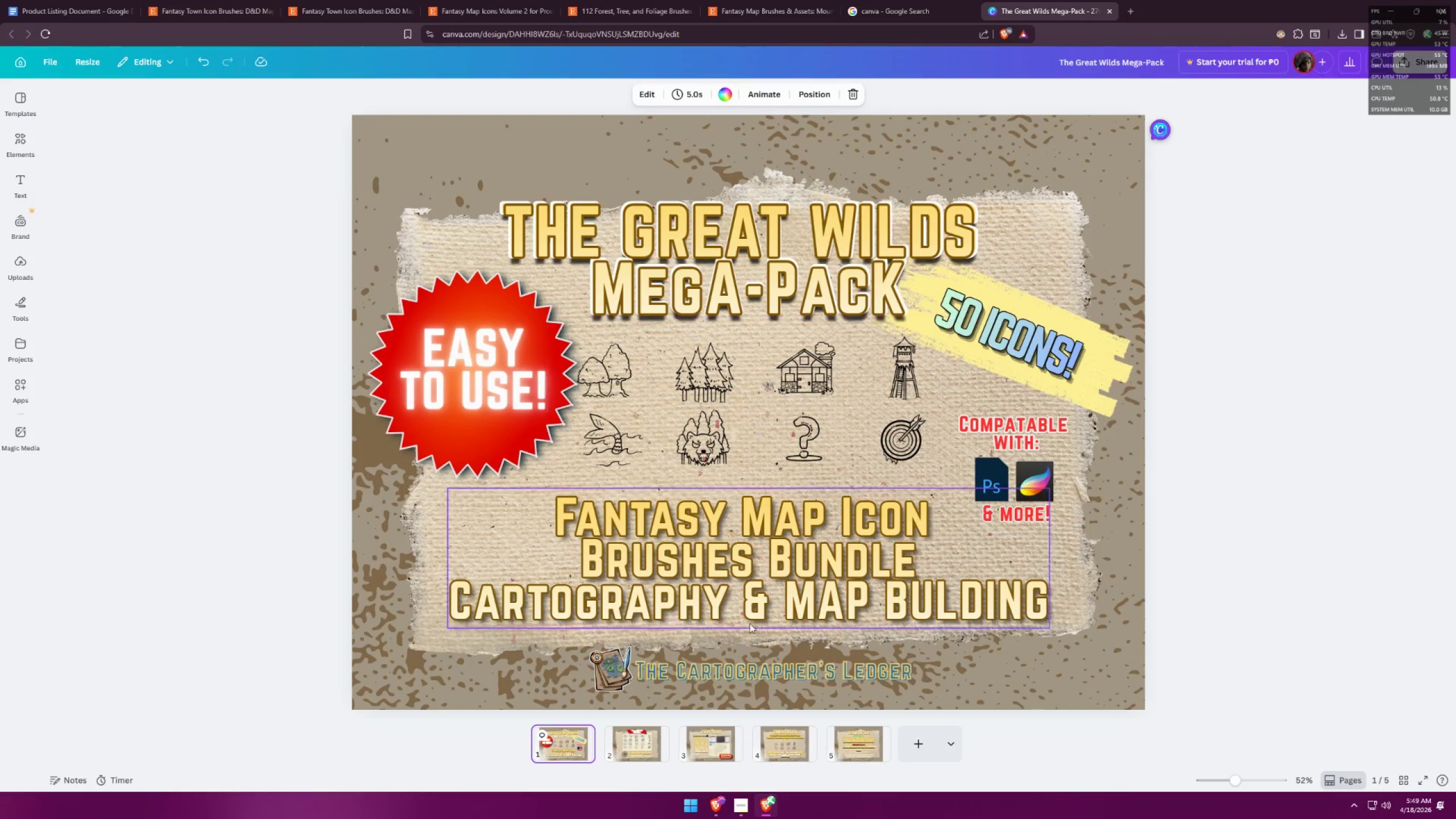 
left_click([627, 744])
 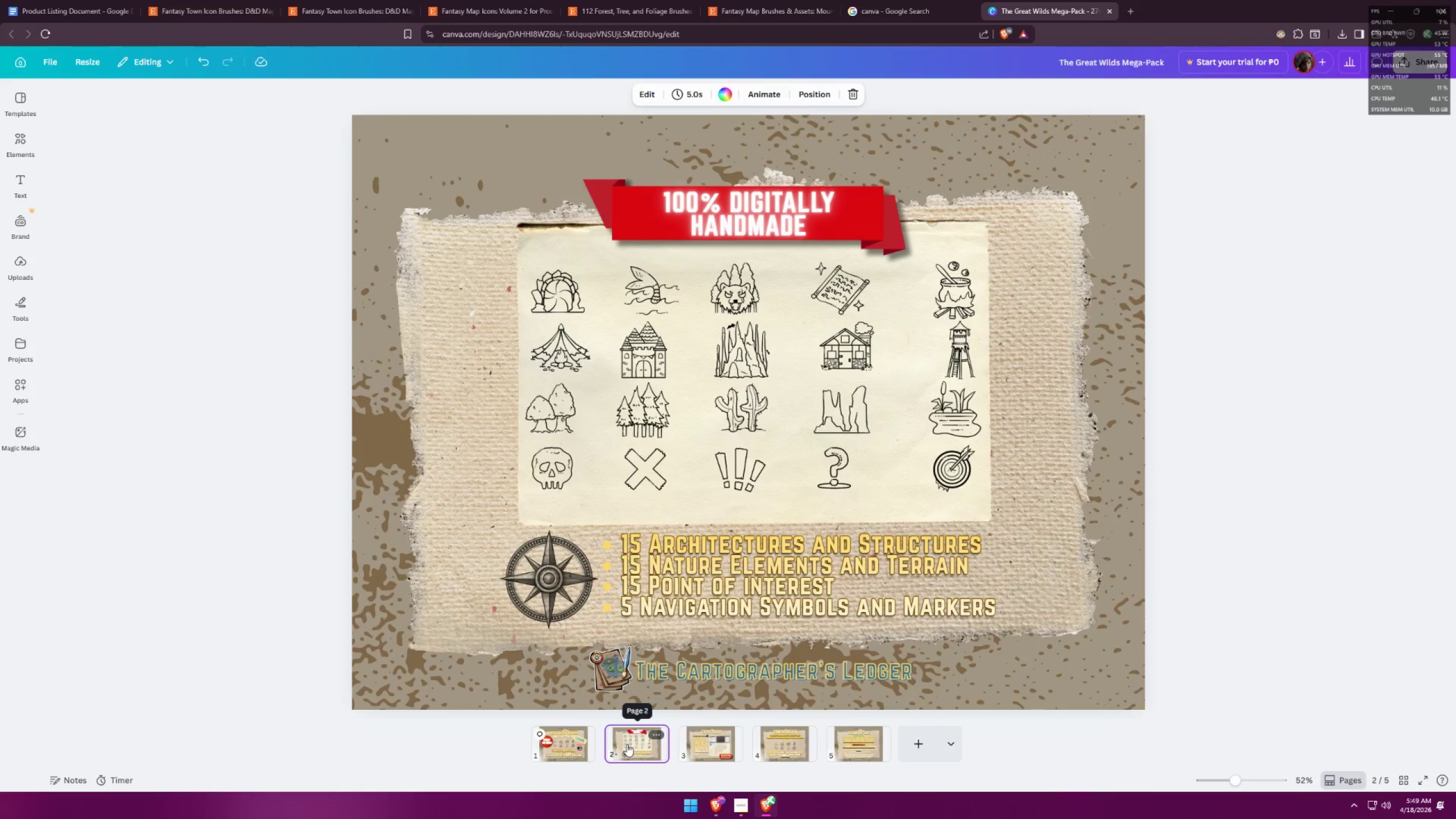 
left_click([555, 739])
 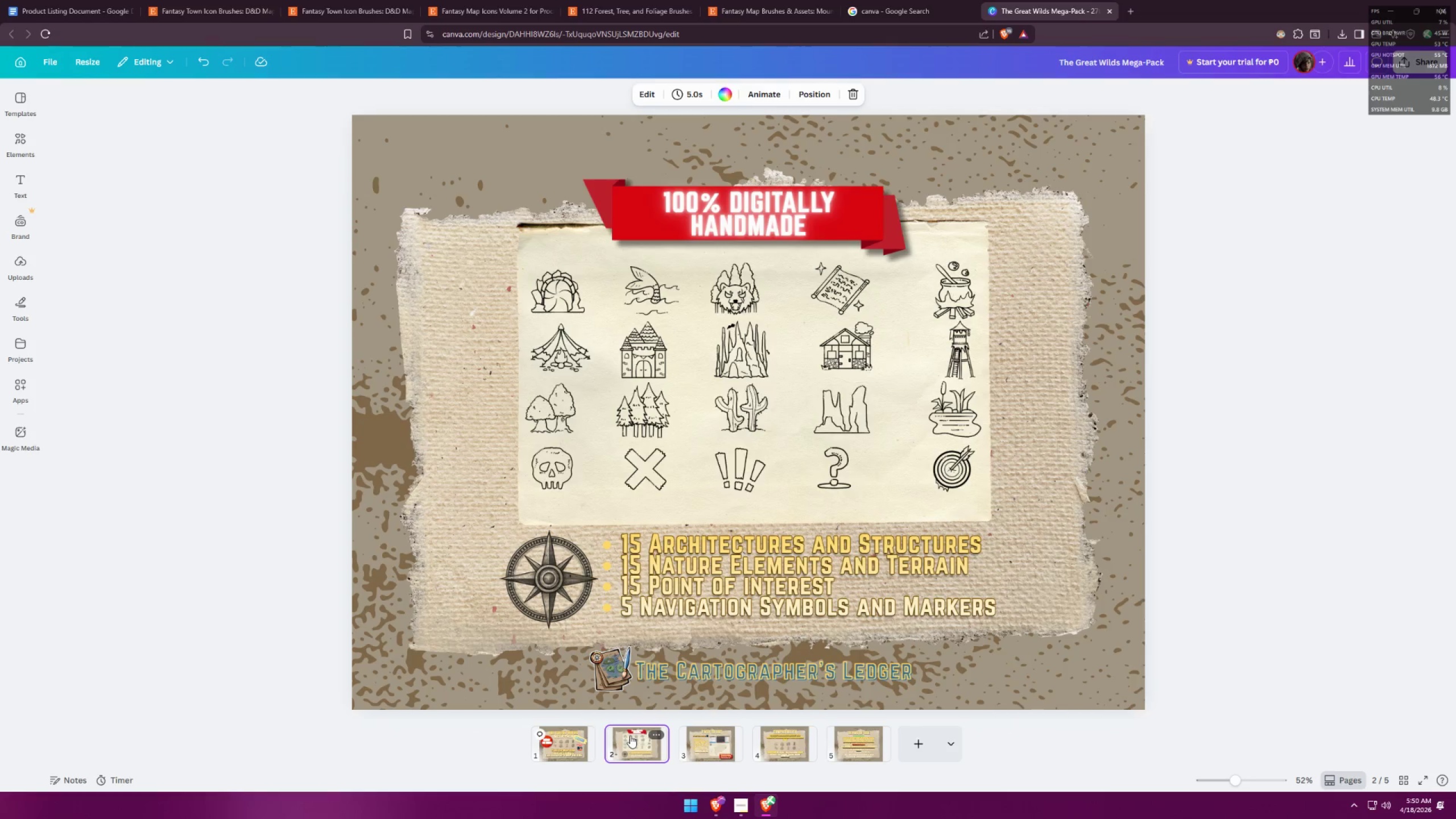 
wait(10.47)
 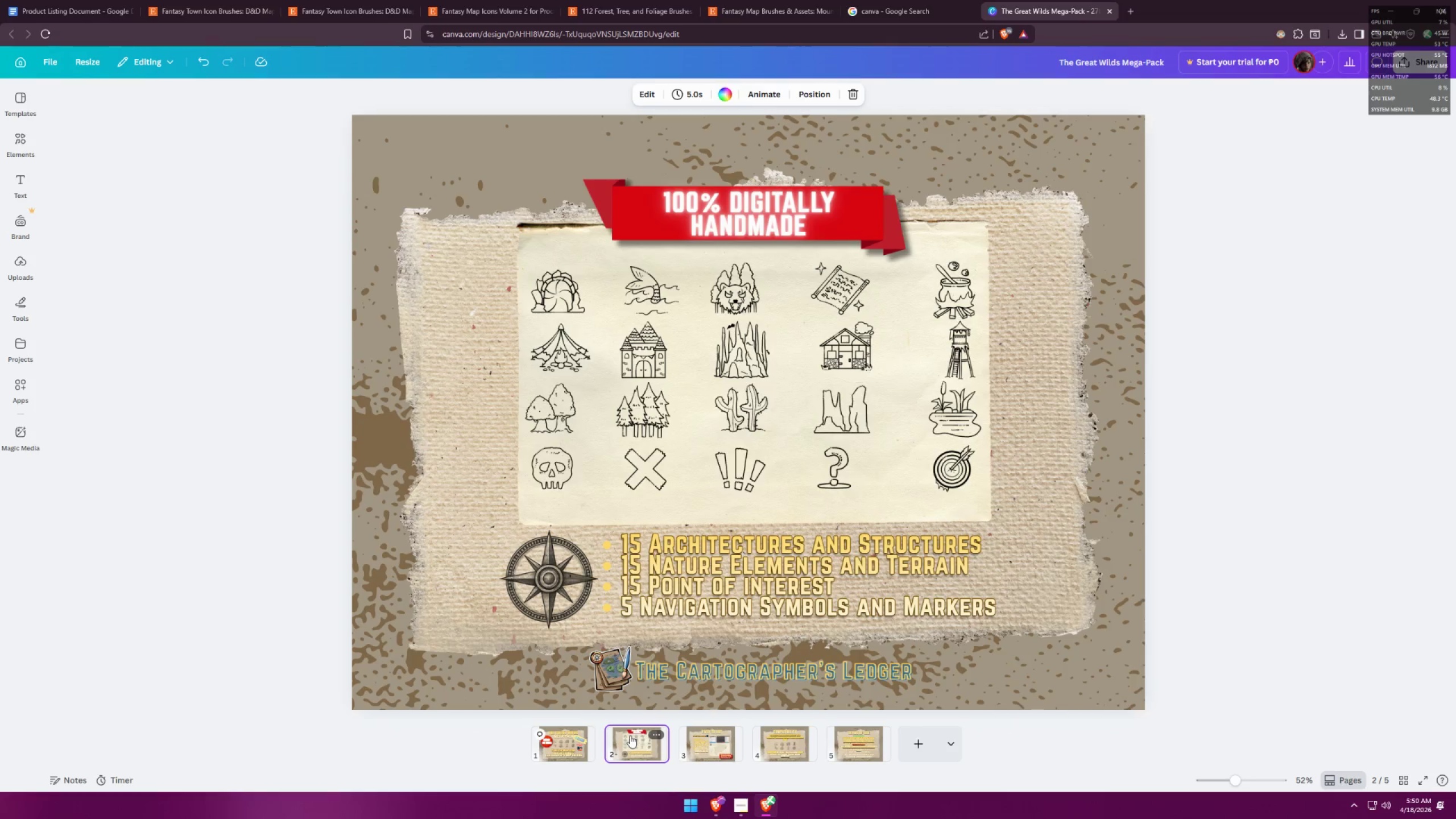 
left_click([700, 747])
 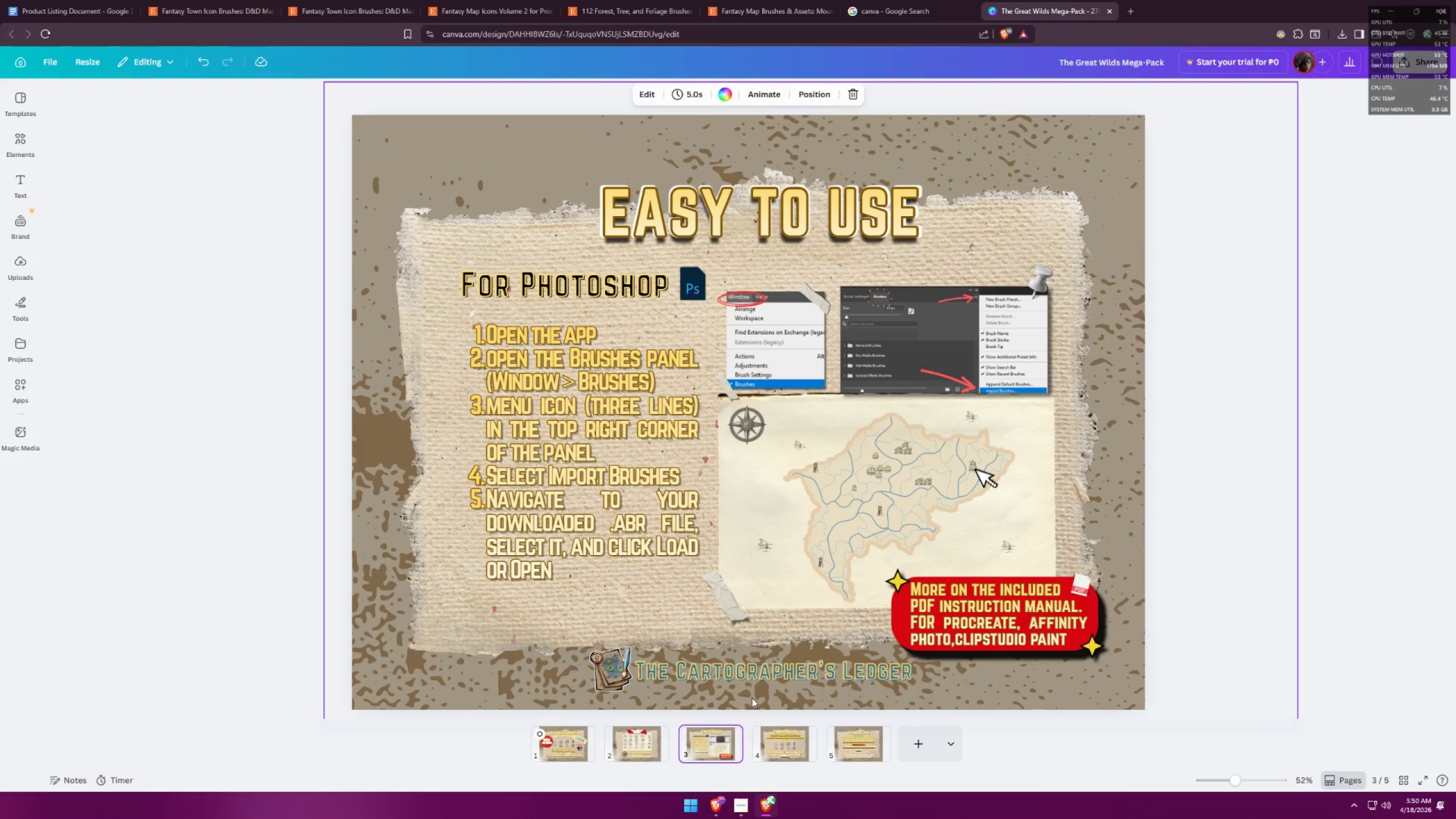 
wait(11.66)
 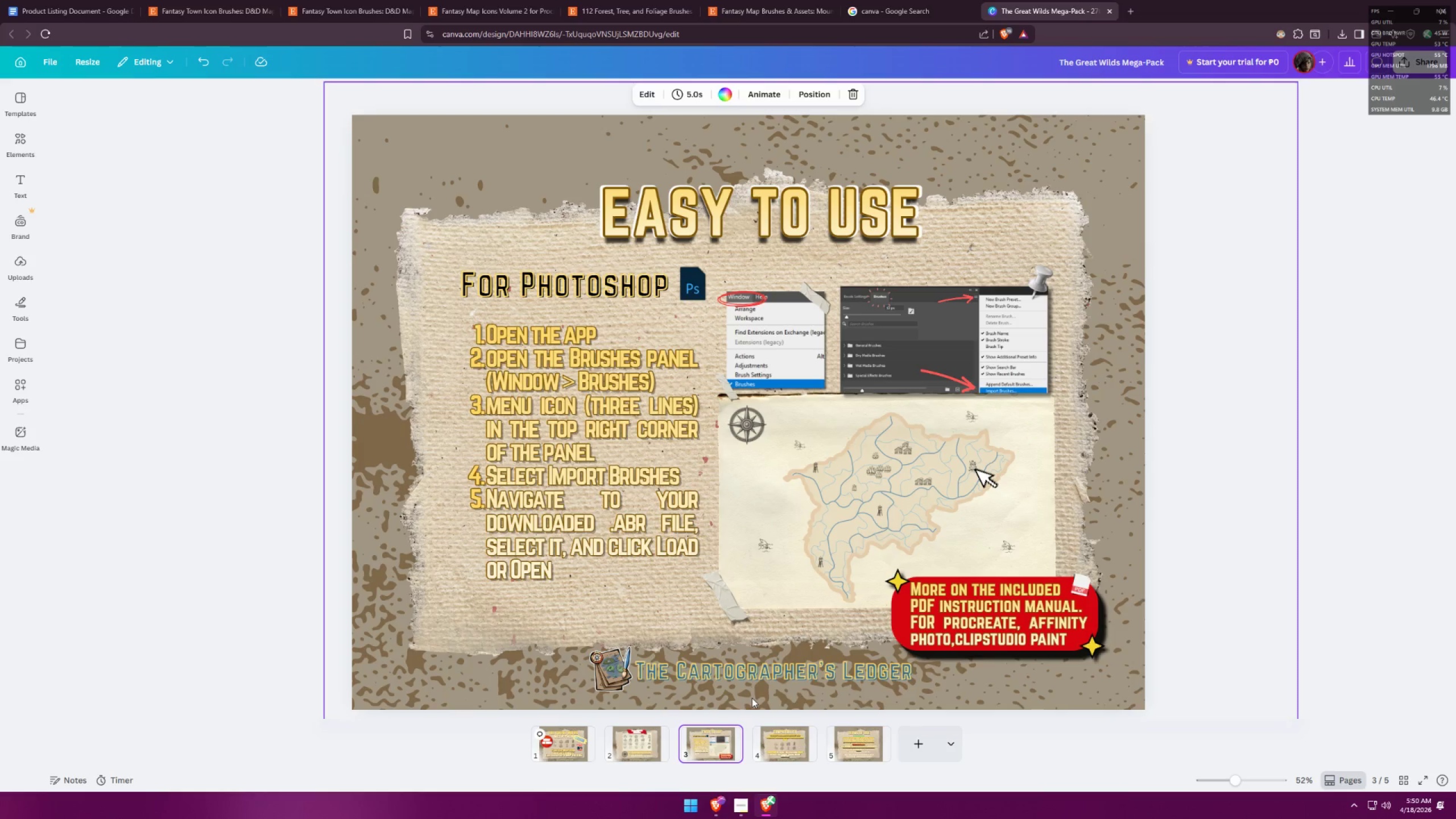 
left_click([832, 280])
 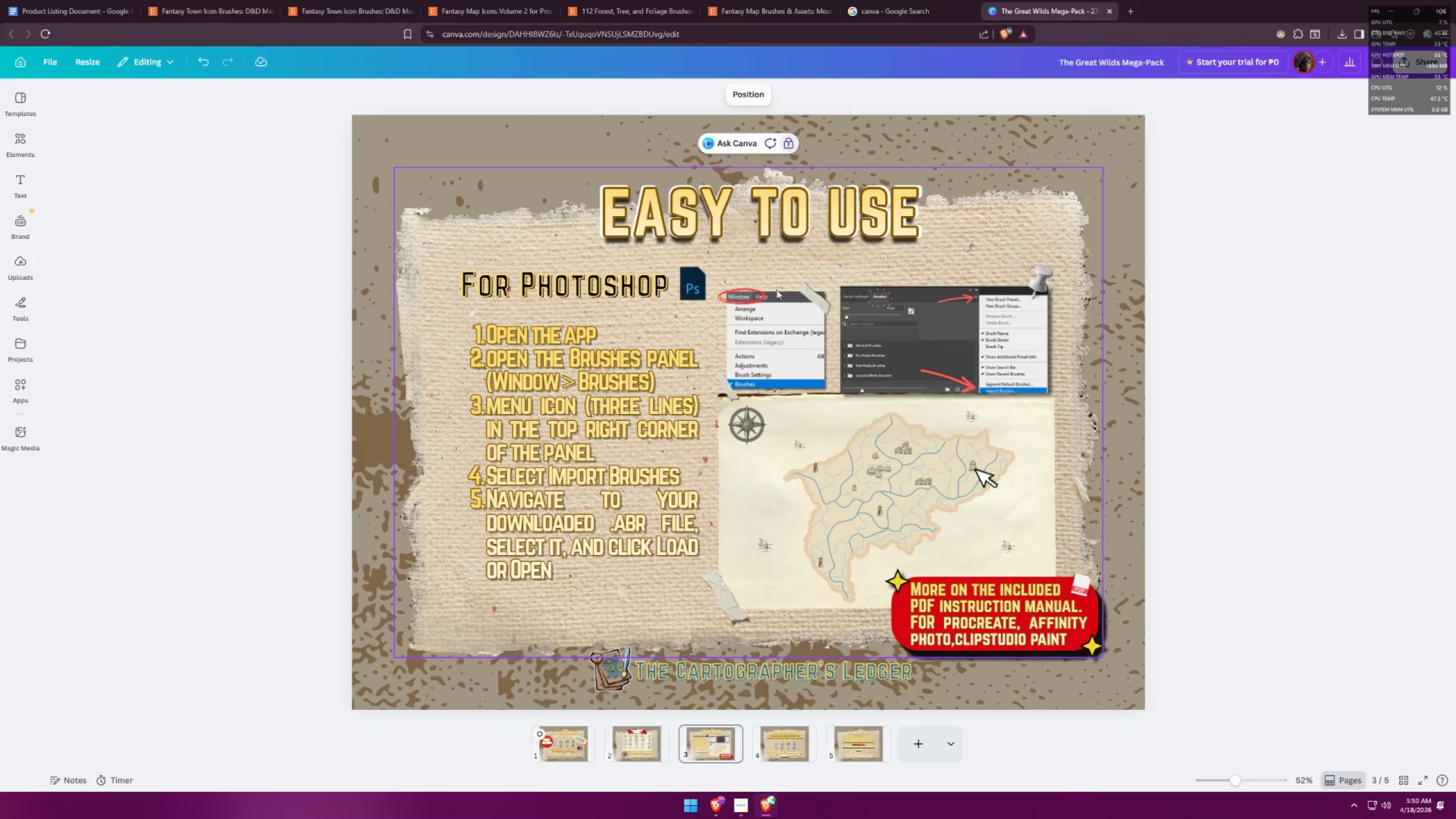 
left_click([754, 296])
 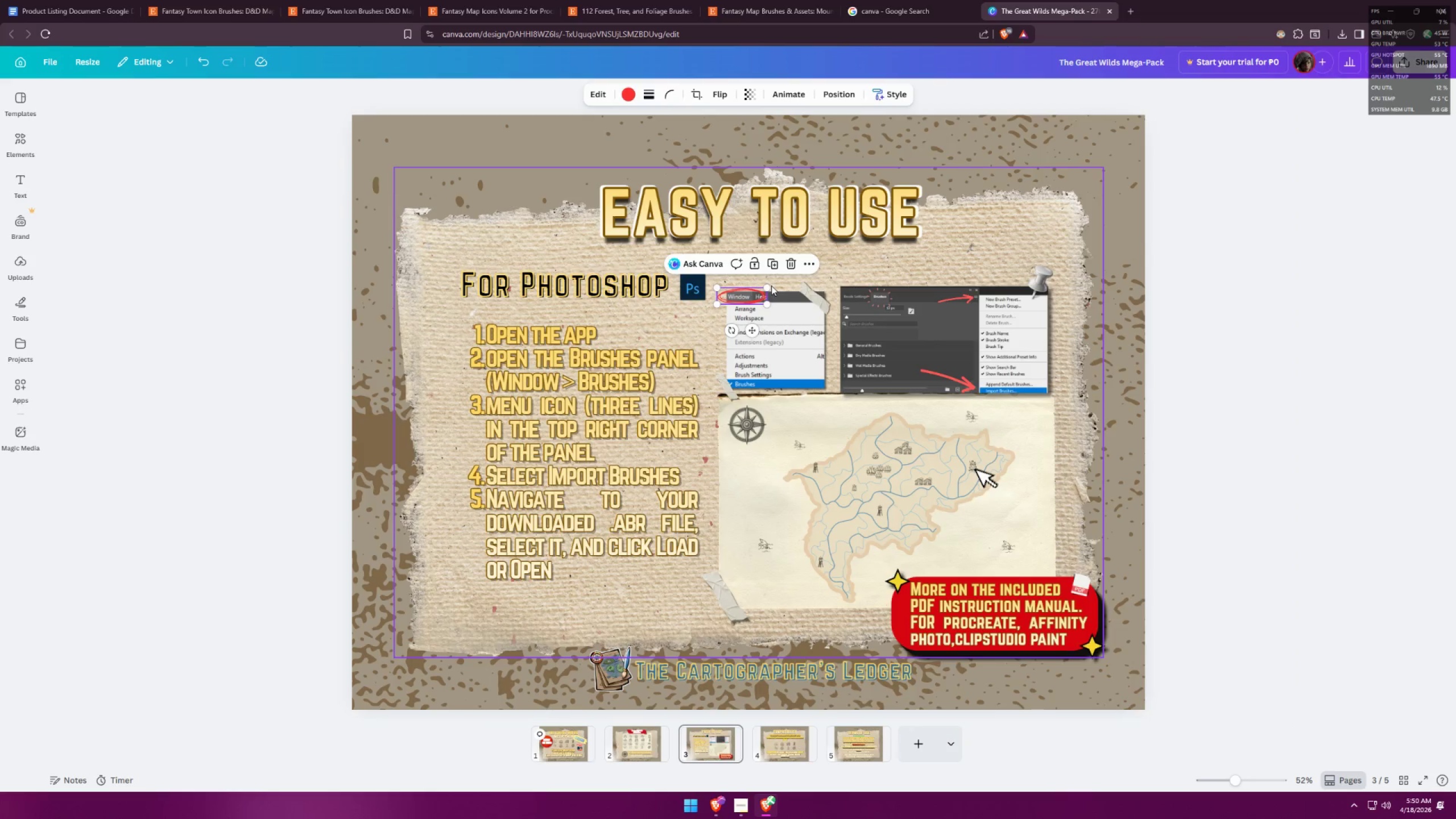 
left_click_drag(start_coordinate=[770, 286], to_coordinate=[760, 287])
 